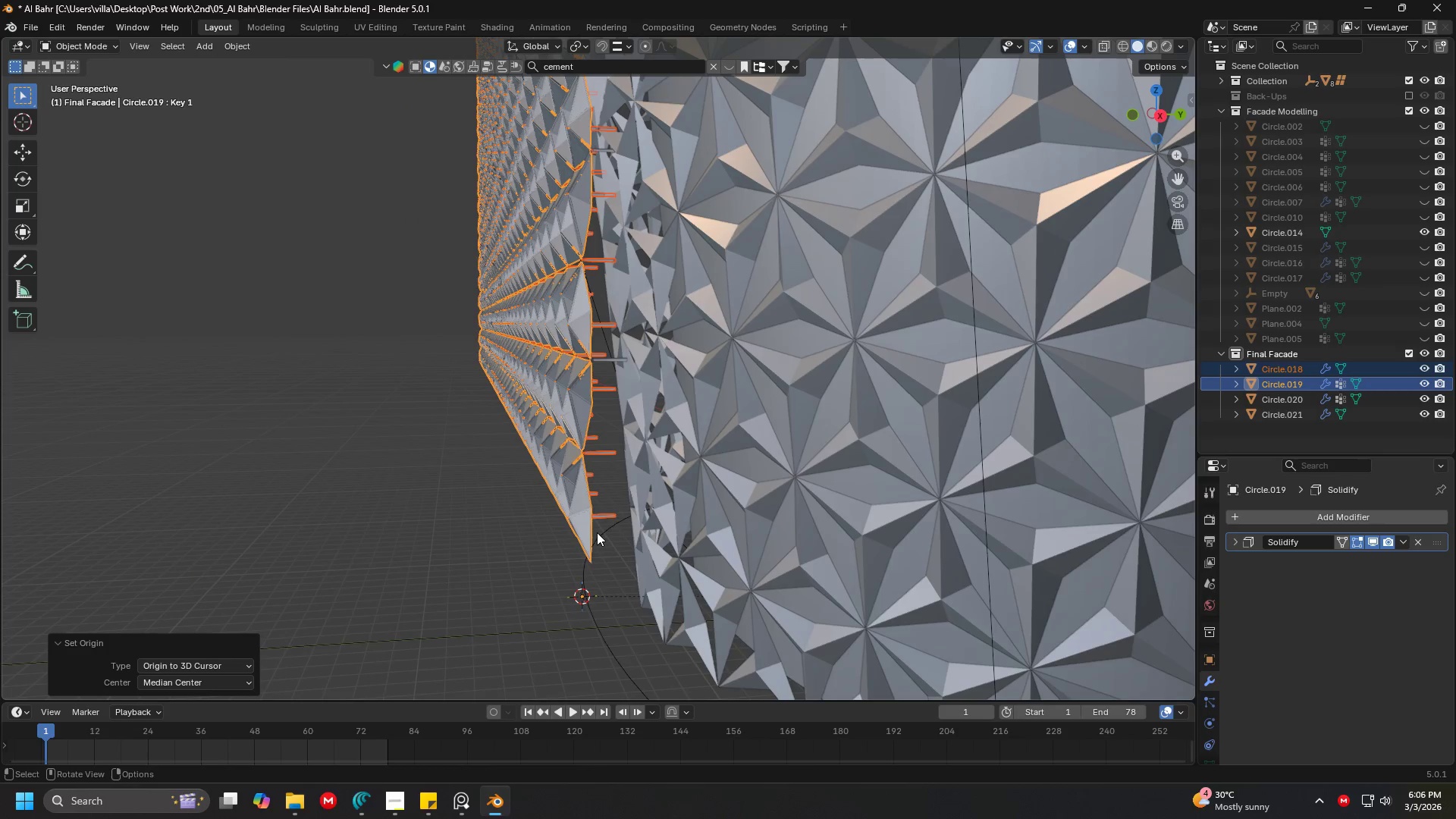 
left_click([586, 538])
 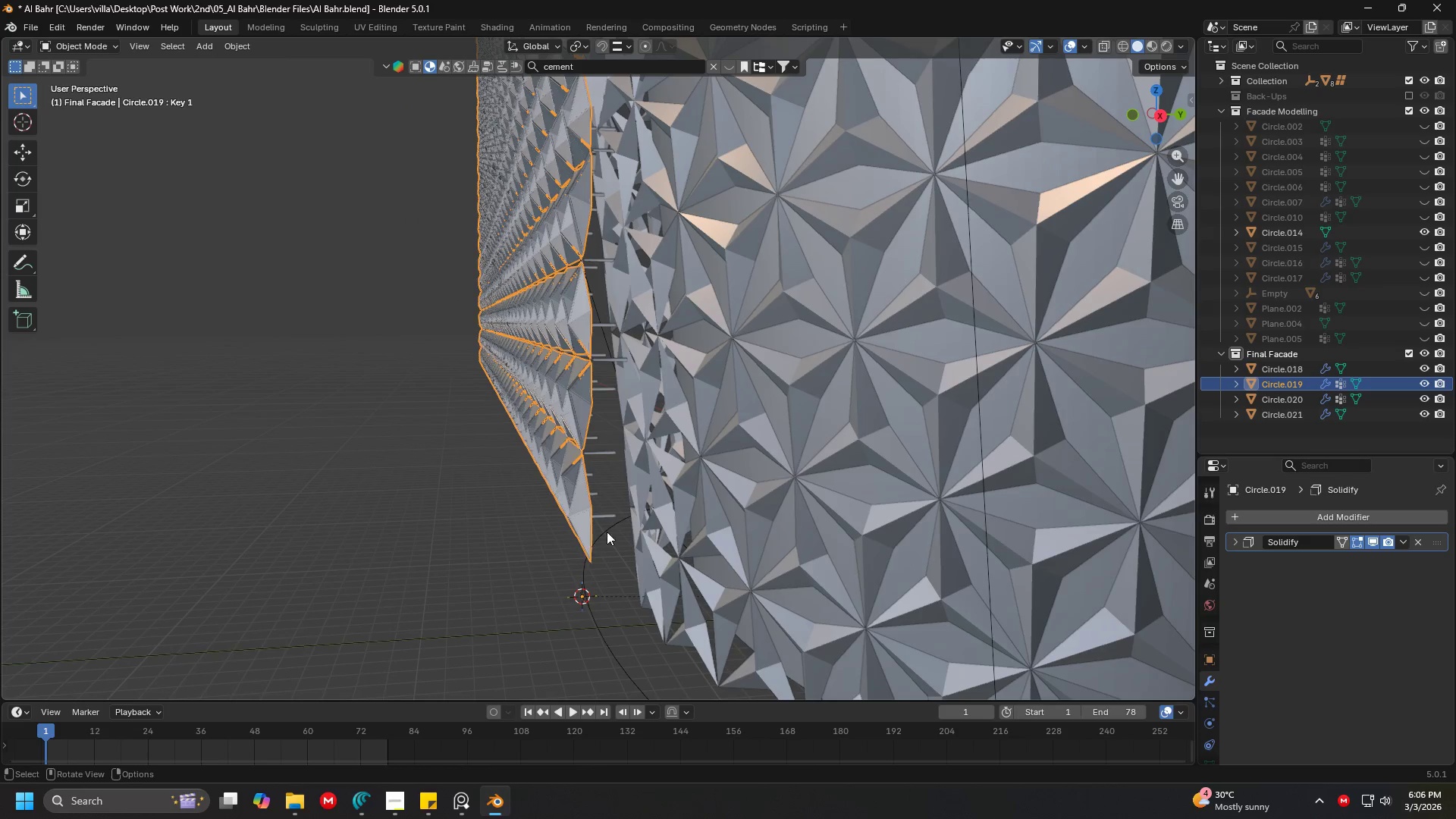 
hold_key(key=ShiftLeft, duration=0.48)
left_click([635, 522])
 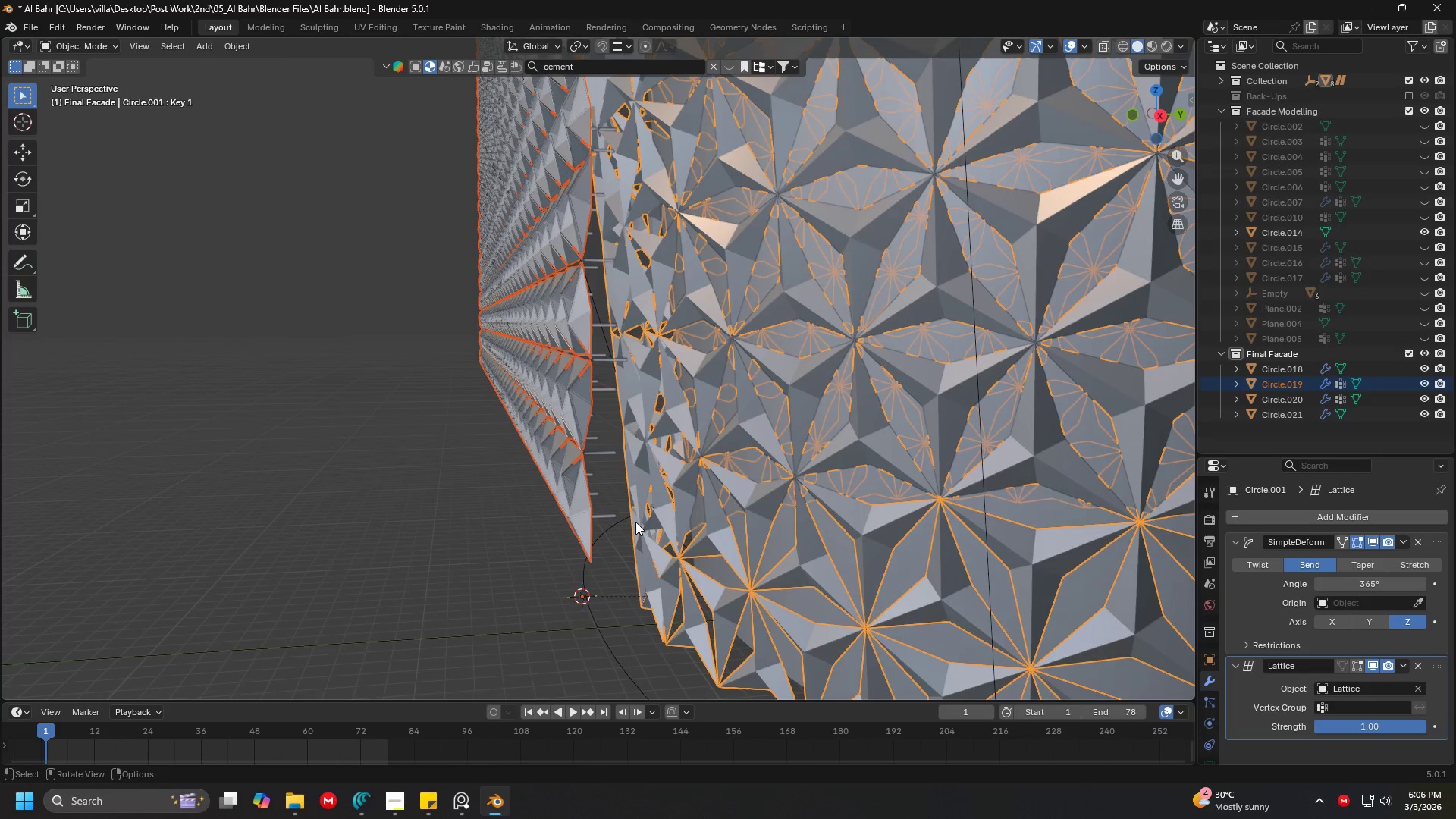 
key(Control+L)
 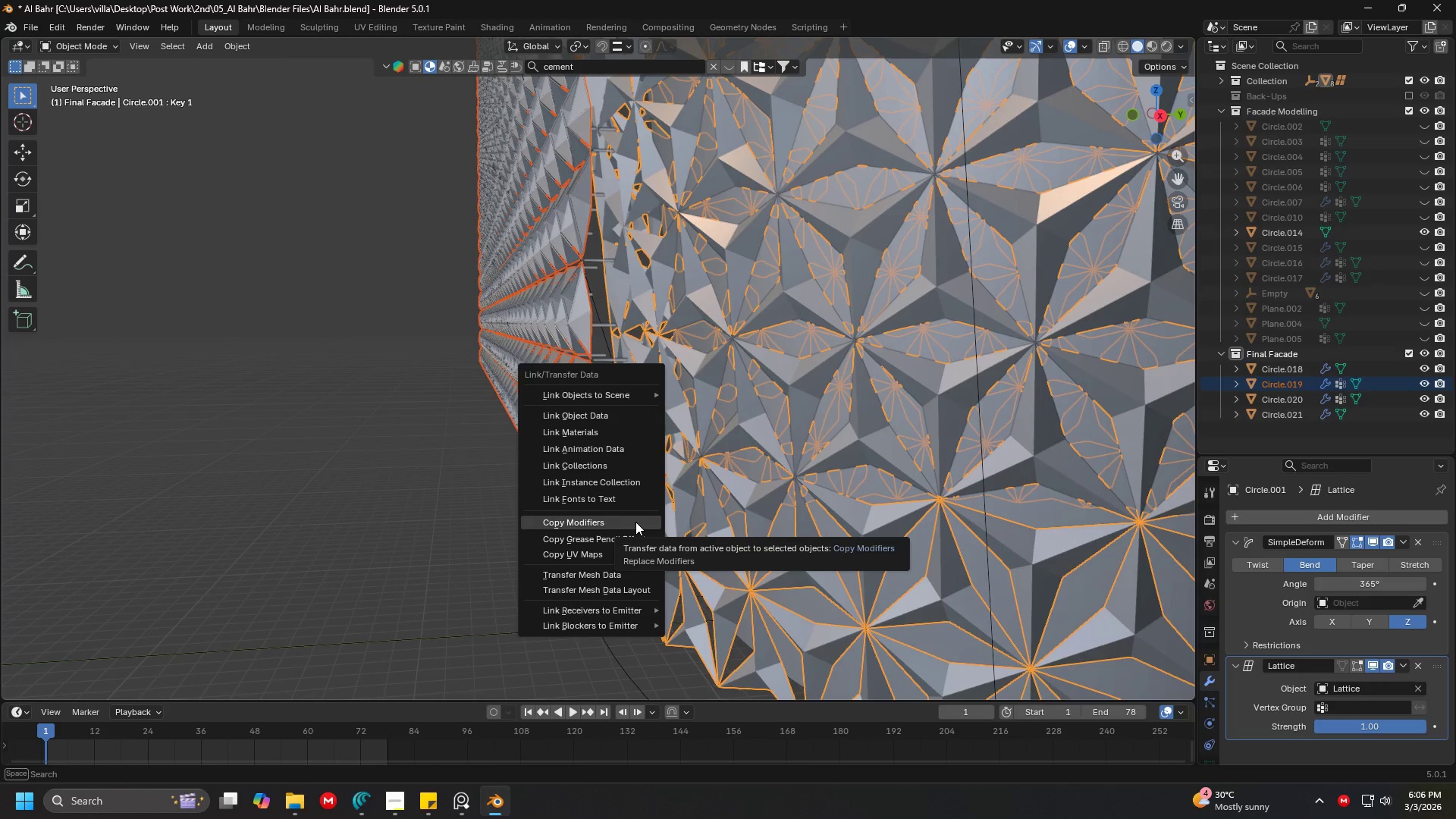 
left_click([635, 522])
 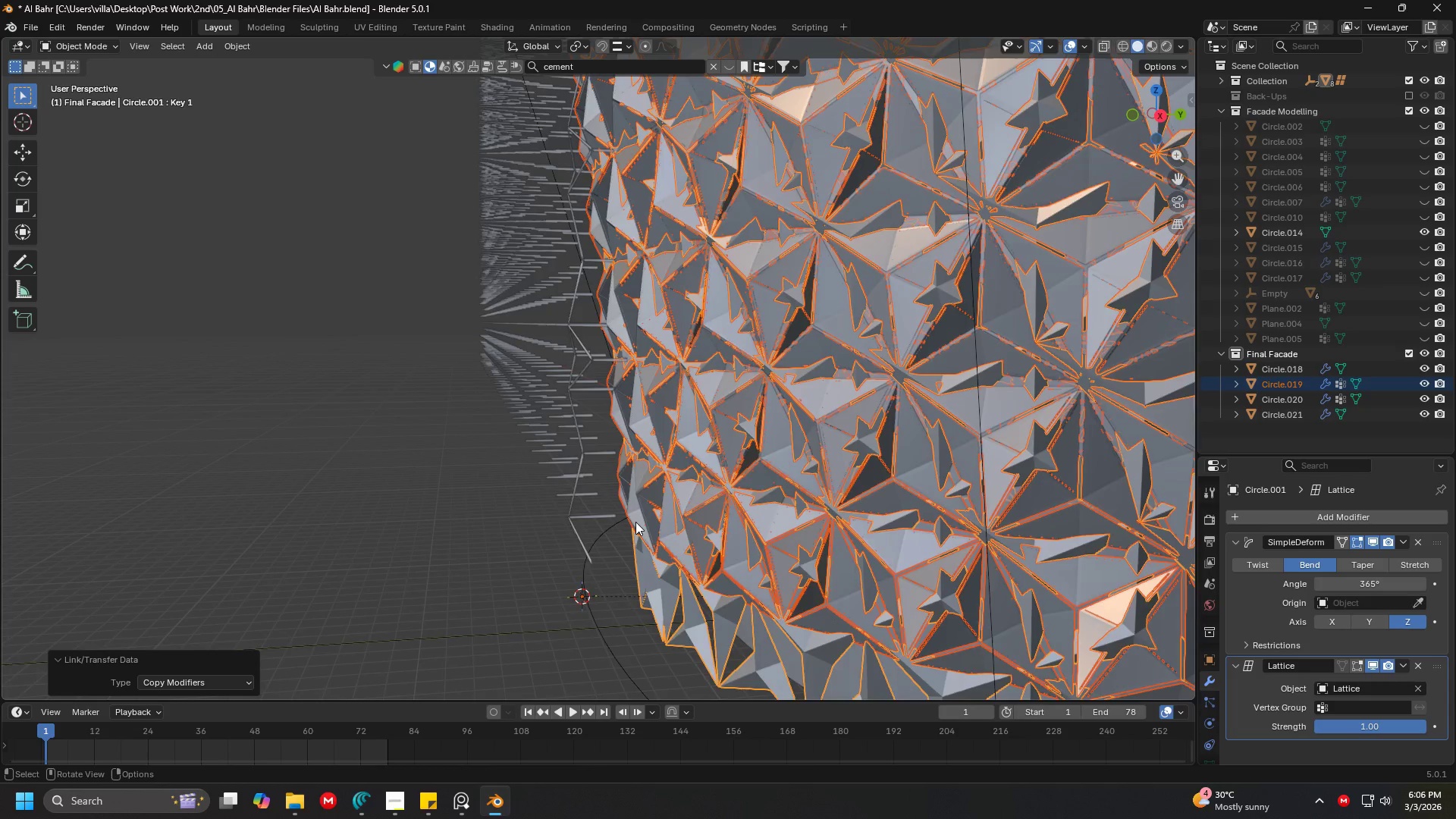 
scroll: coordinate [639, 523], scroll_direction: down, amount: 8.0
 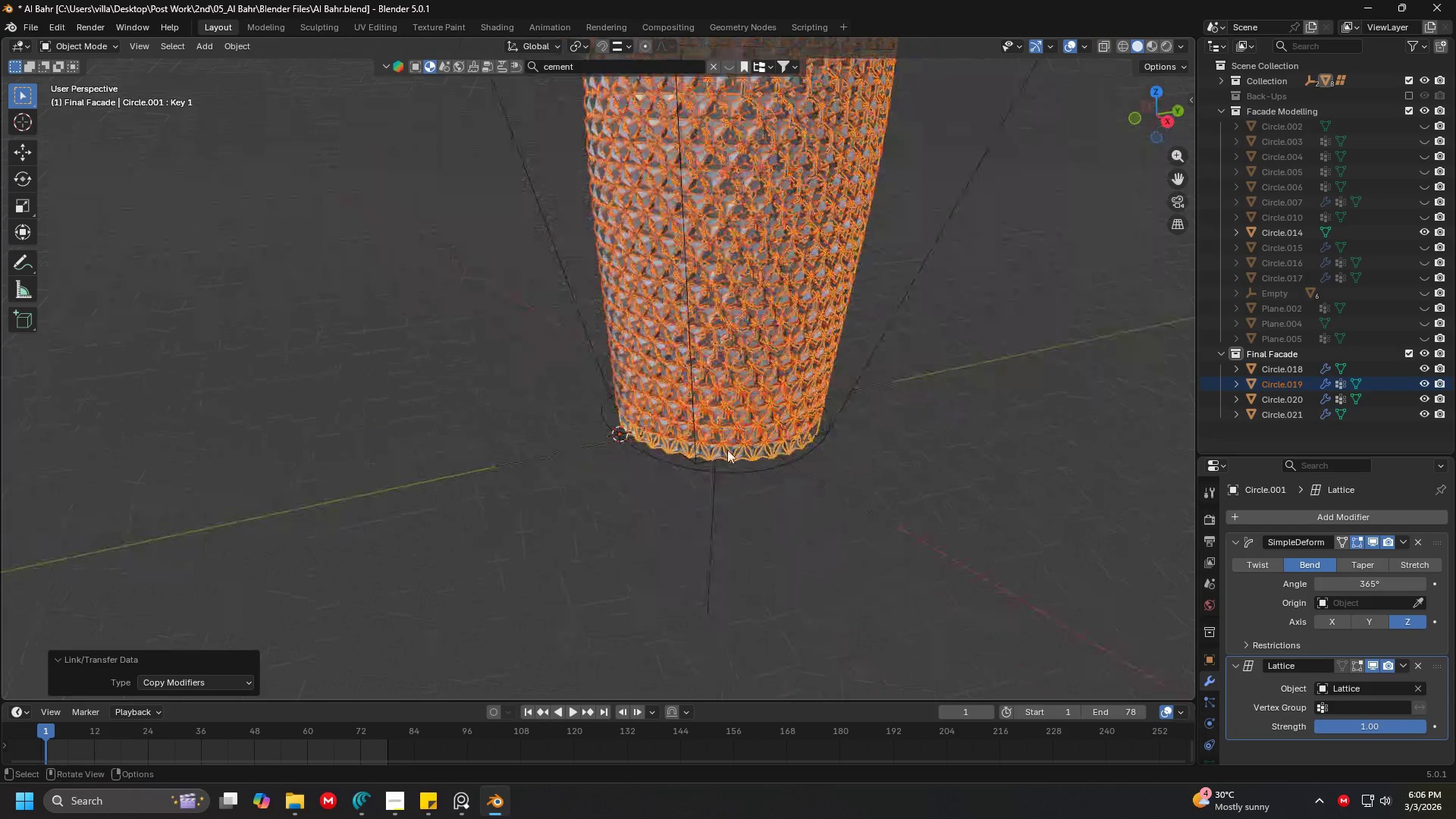 
key(Shift+ShiftLeft)
 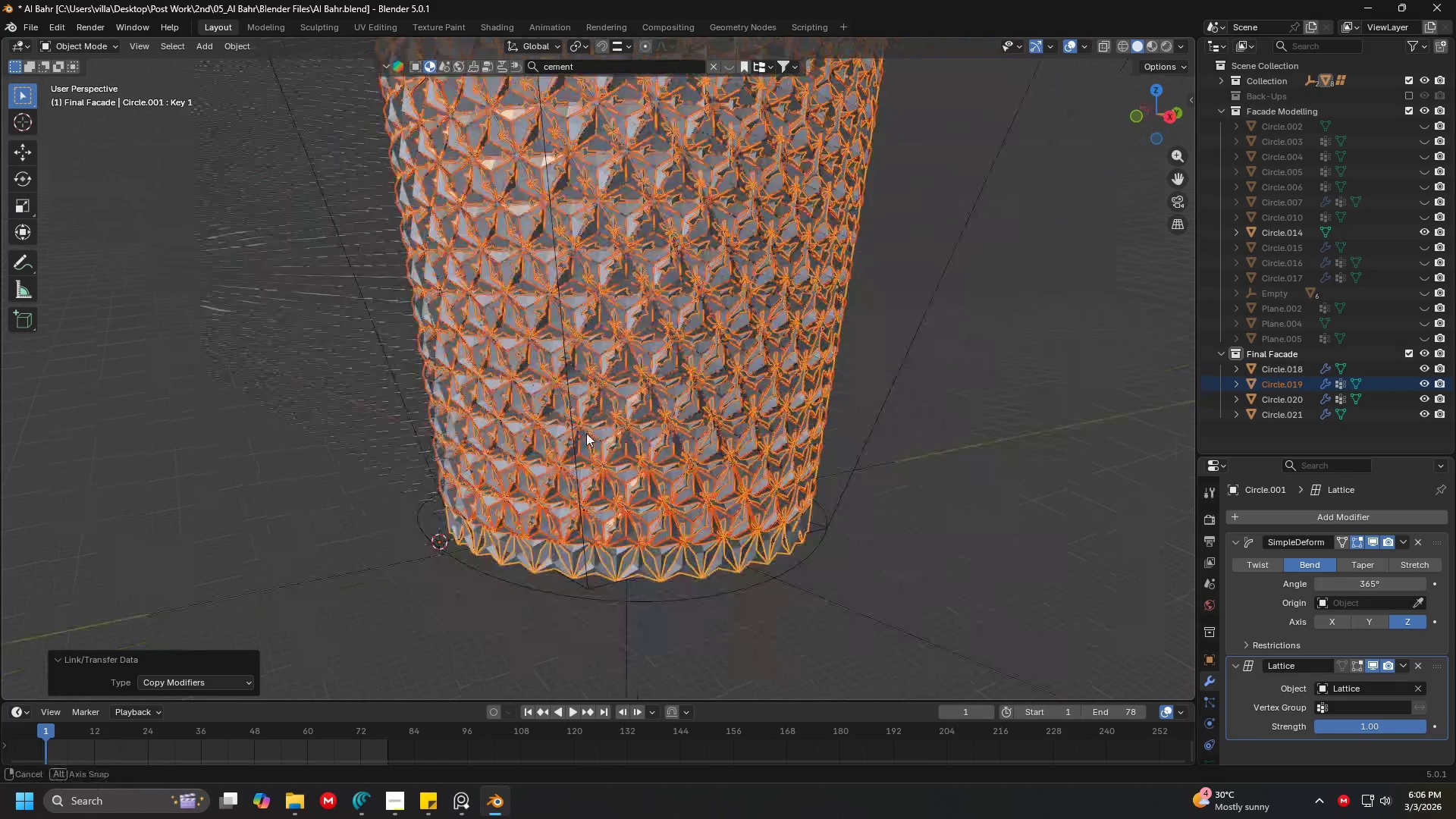 
scroll: coordinate [759, 413], scroll_direction: up, amount: 3.0
 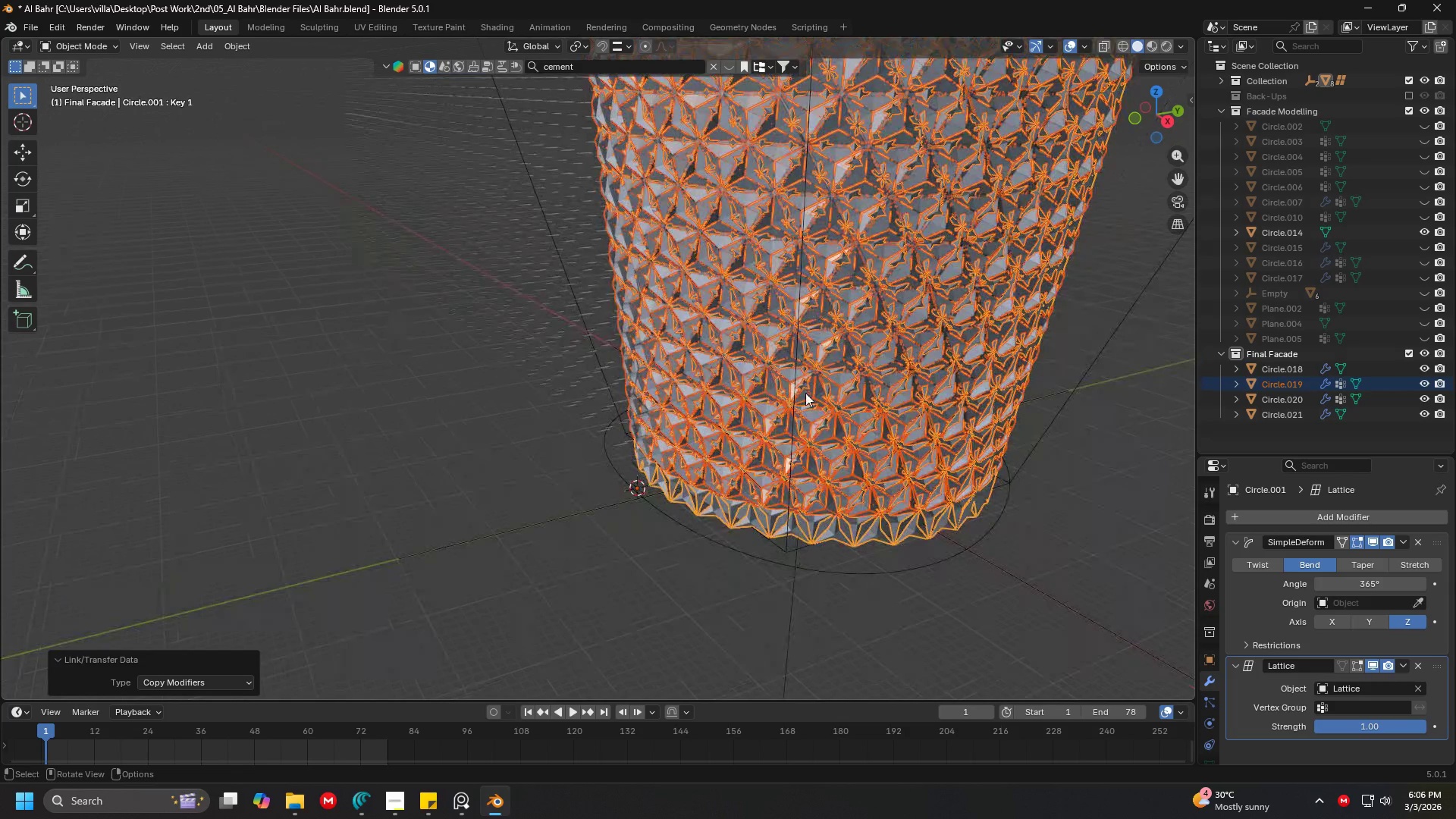 
key(Shift+ShiftLeft)
 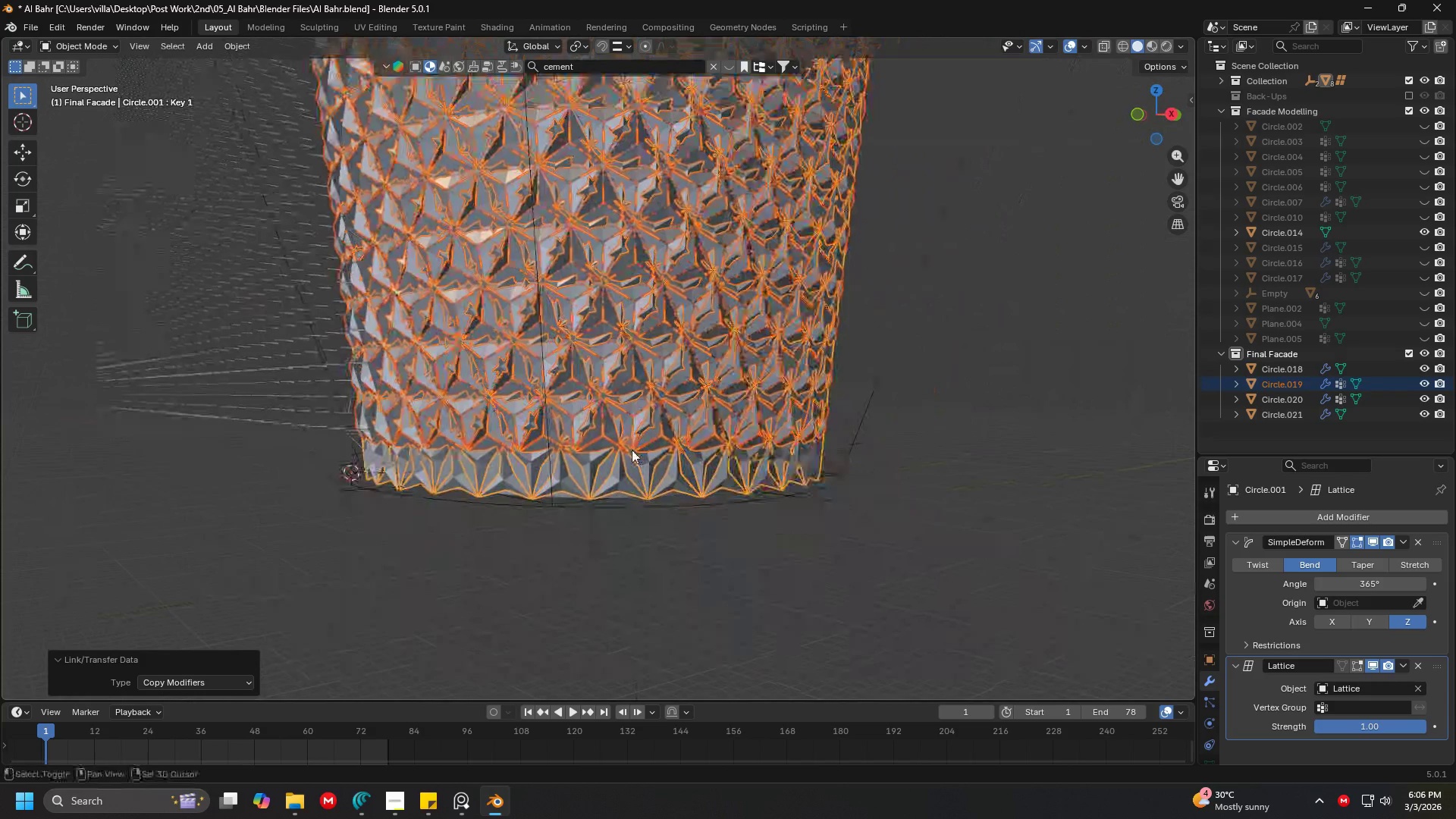 
scroll: coordinate [592, 422], scroll_direction: up, amount: 1.0
 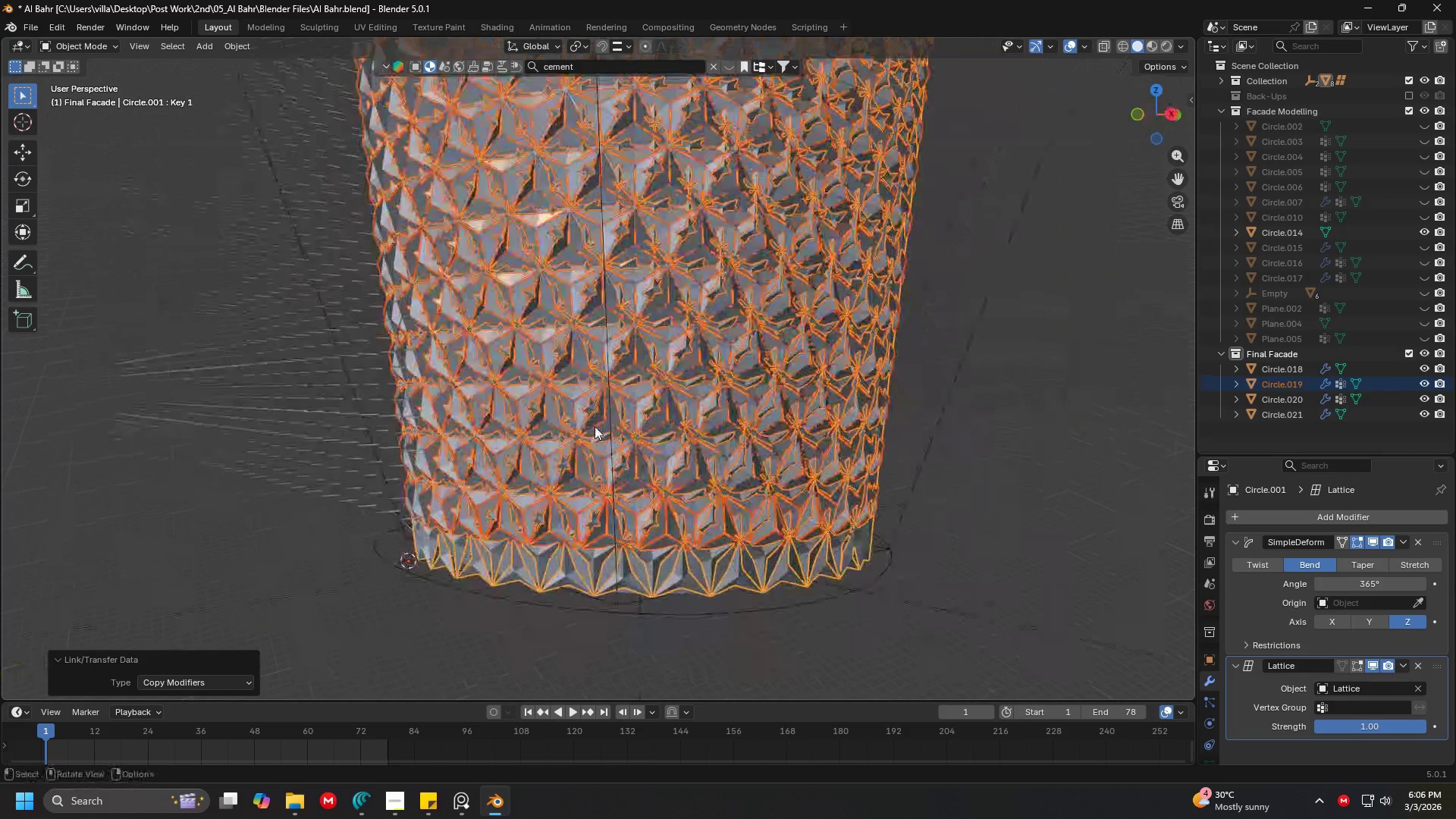 
double_click([631, 450])
 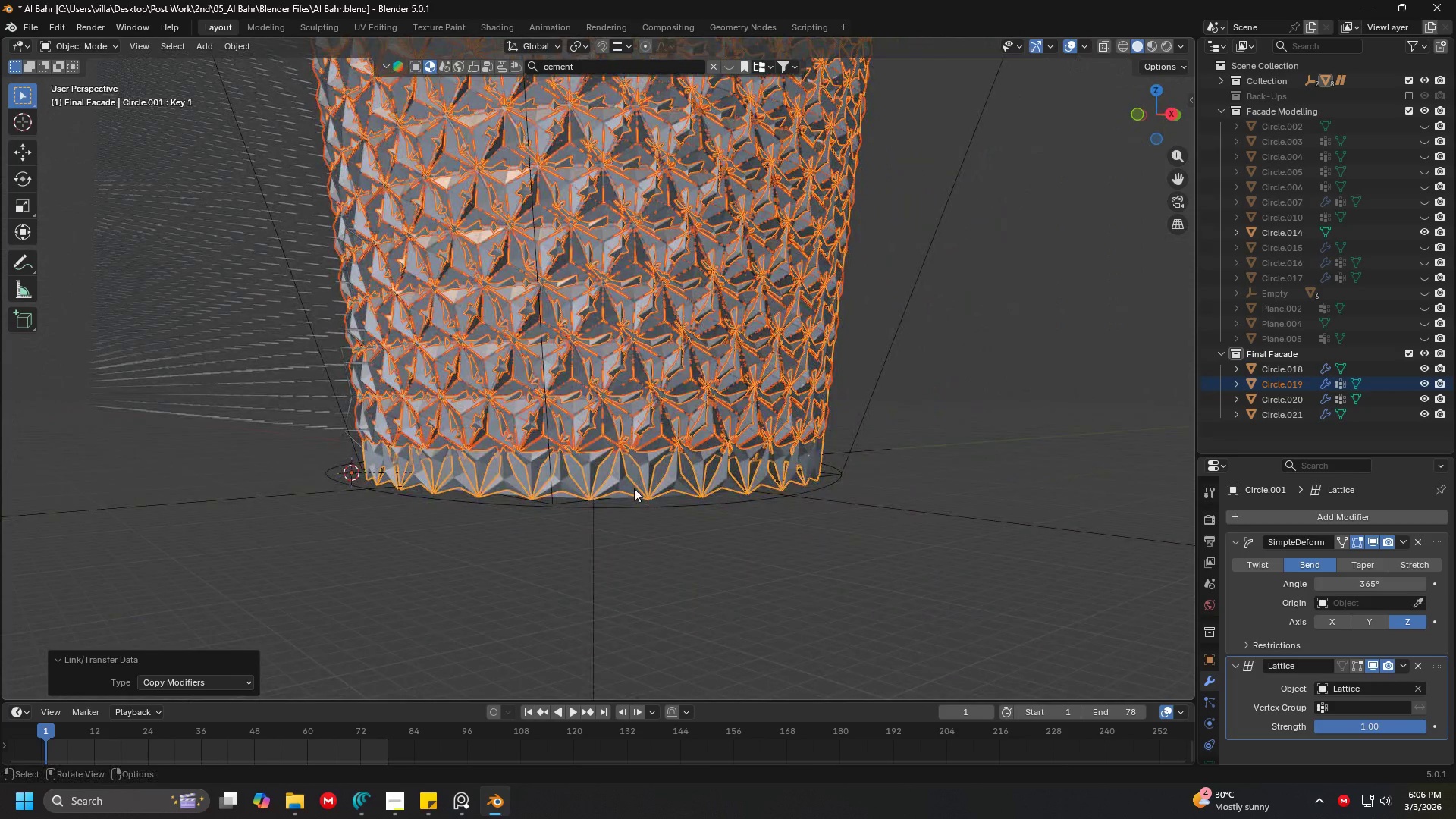 
left_click([625, 486])
 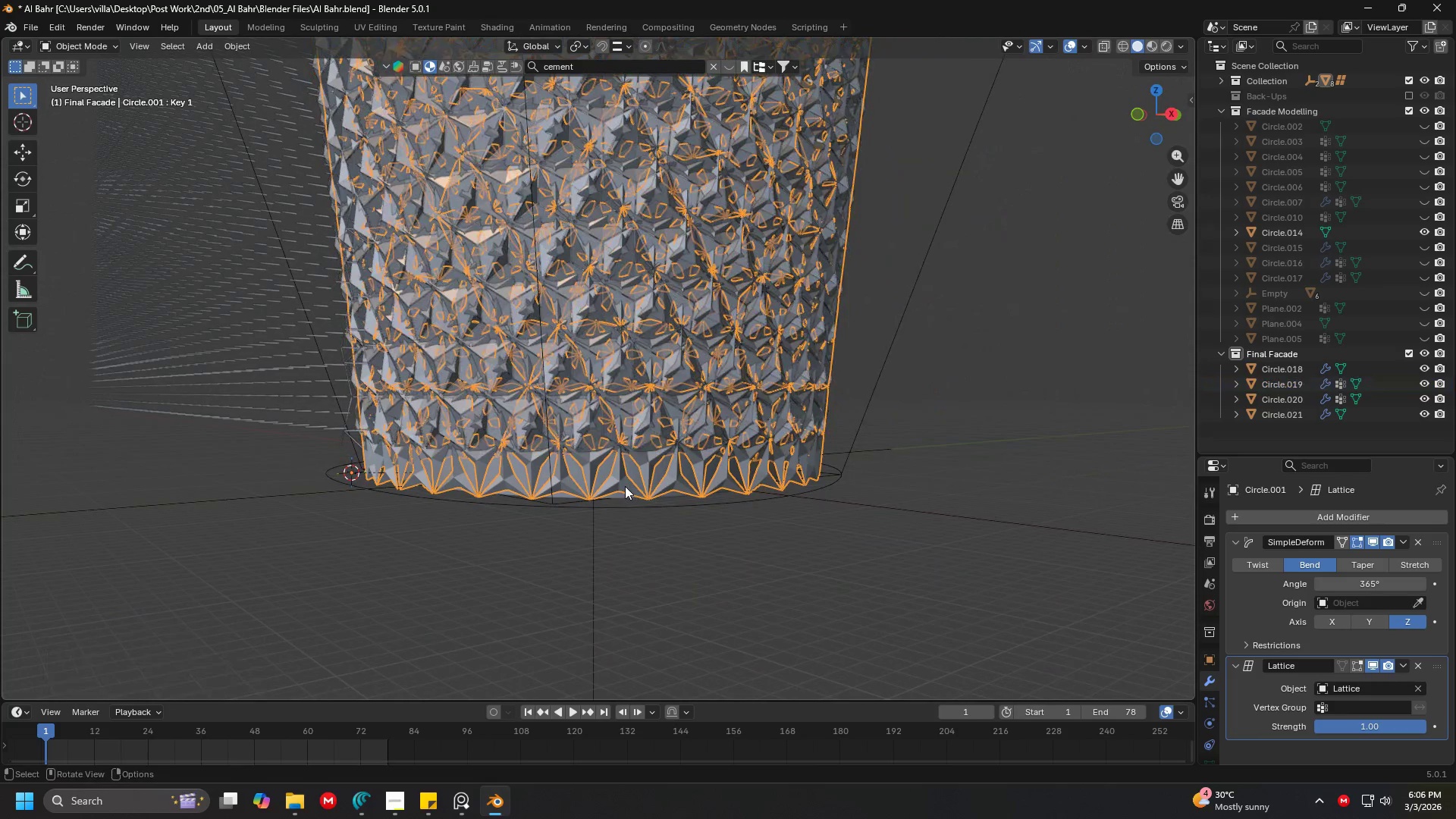 
key(H)
 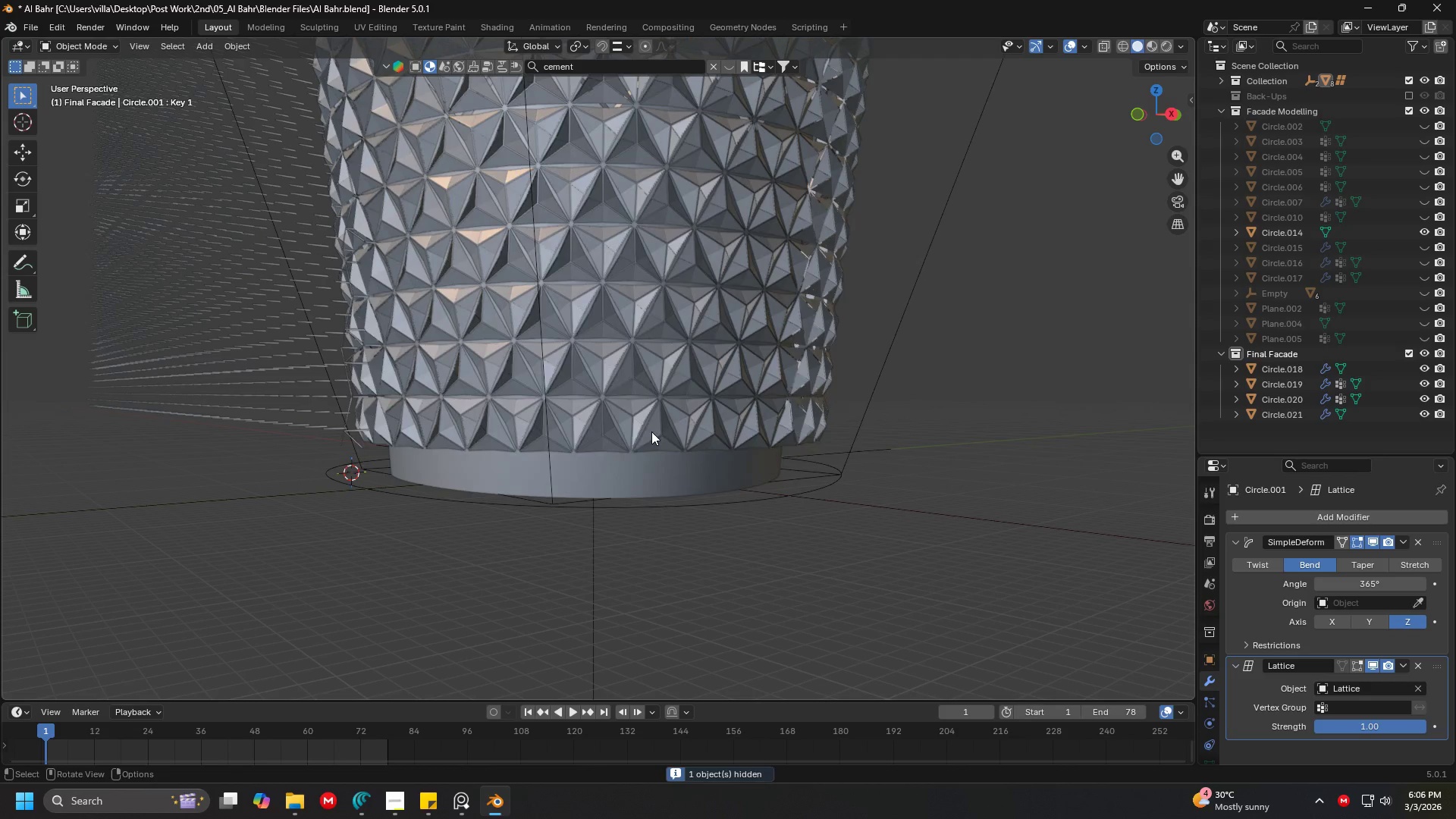 
left_click([651, 431])
 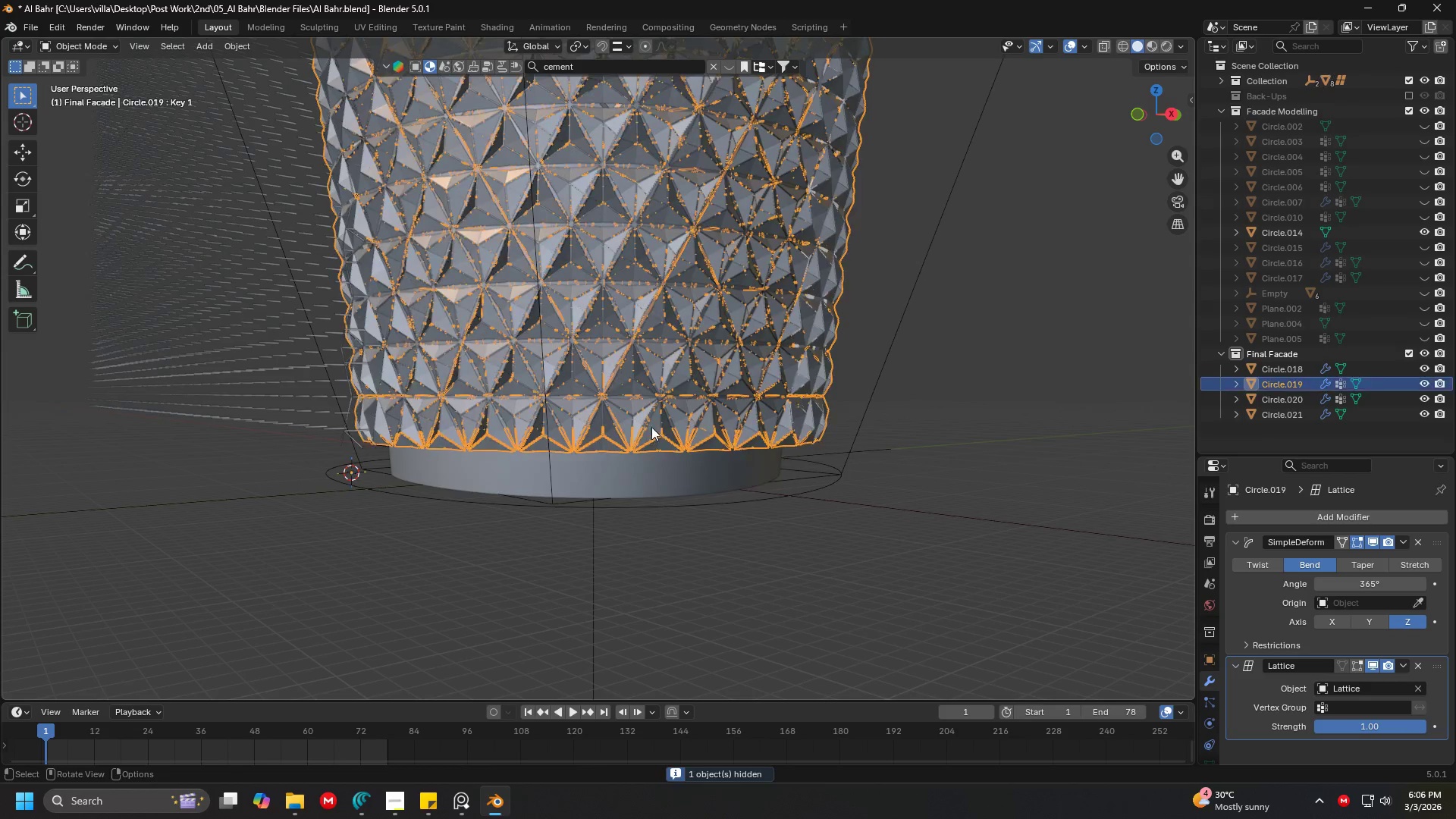 
key(Shift+ShiftLeft)
 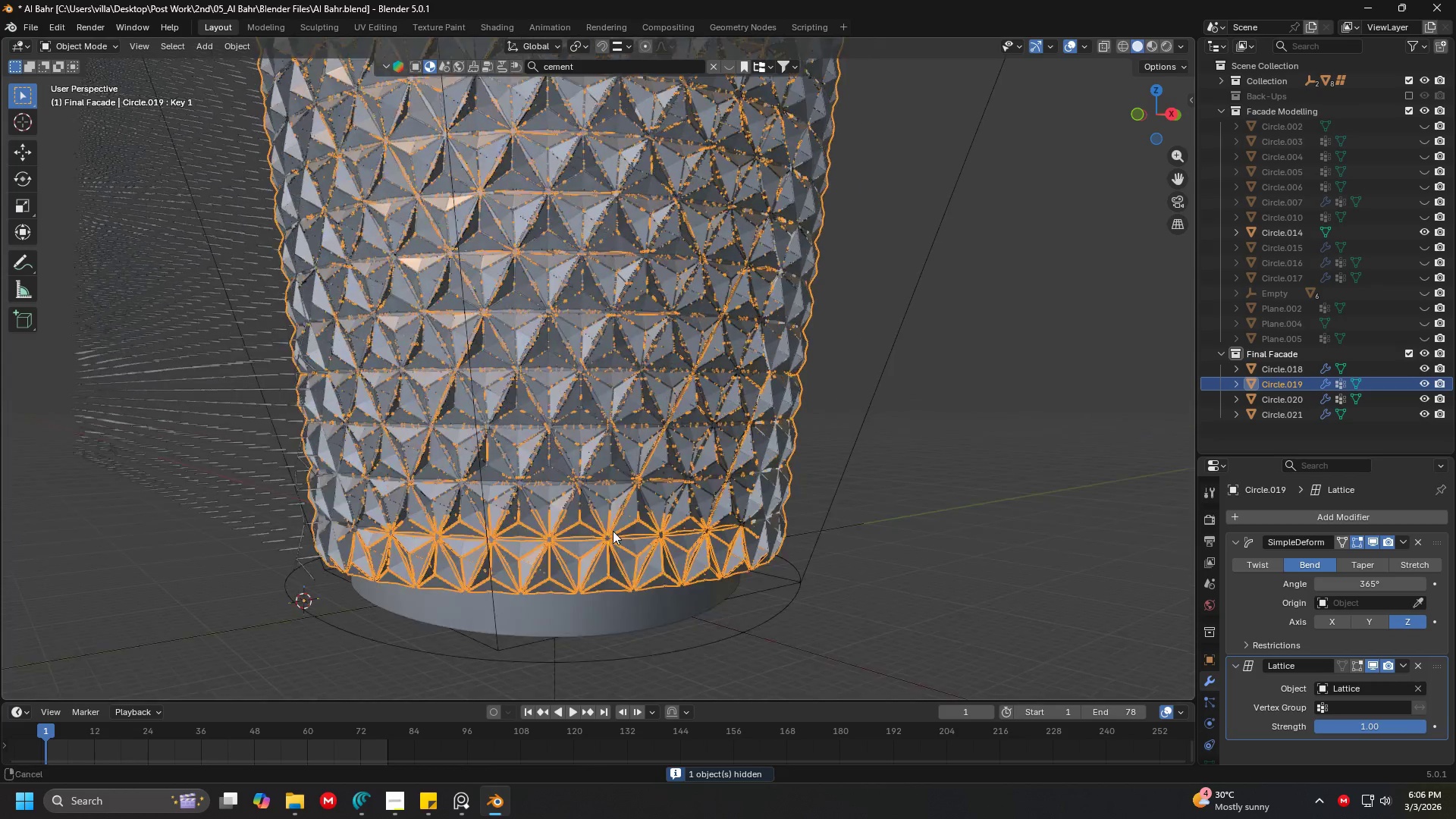 
key(Shift+ShiftLeft)
 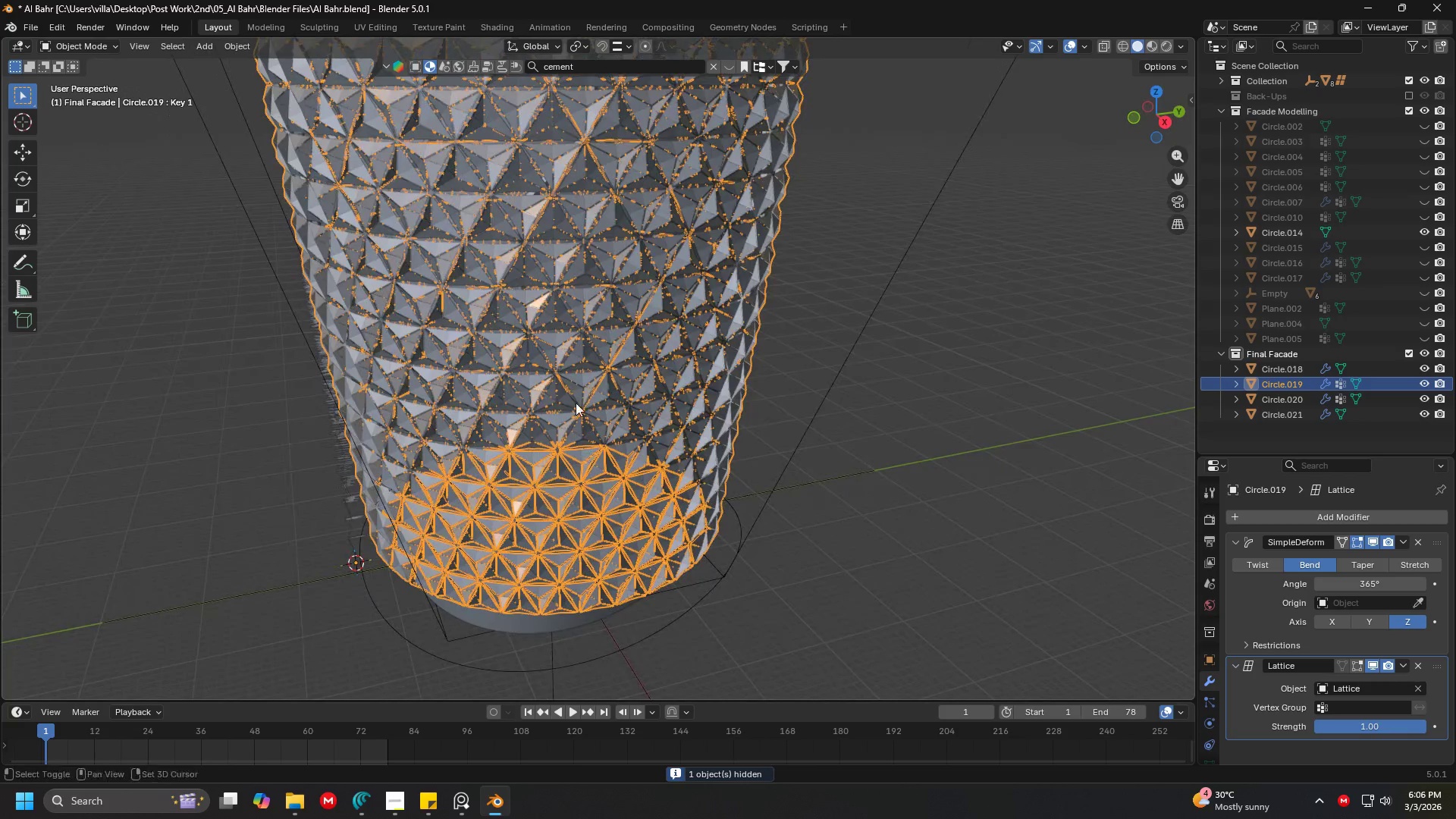 
scroll: coordinate [576, 402], scroll_direction: down, amount: 2.0
 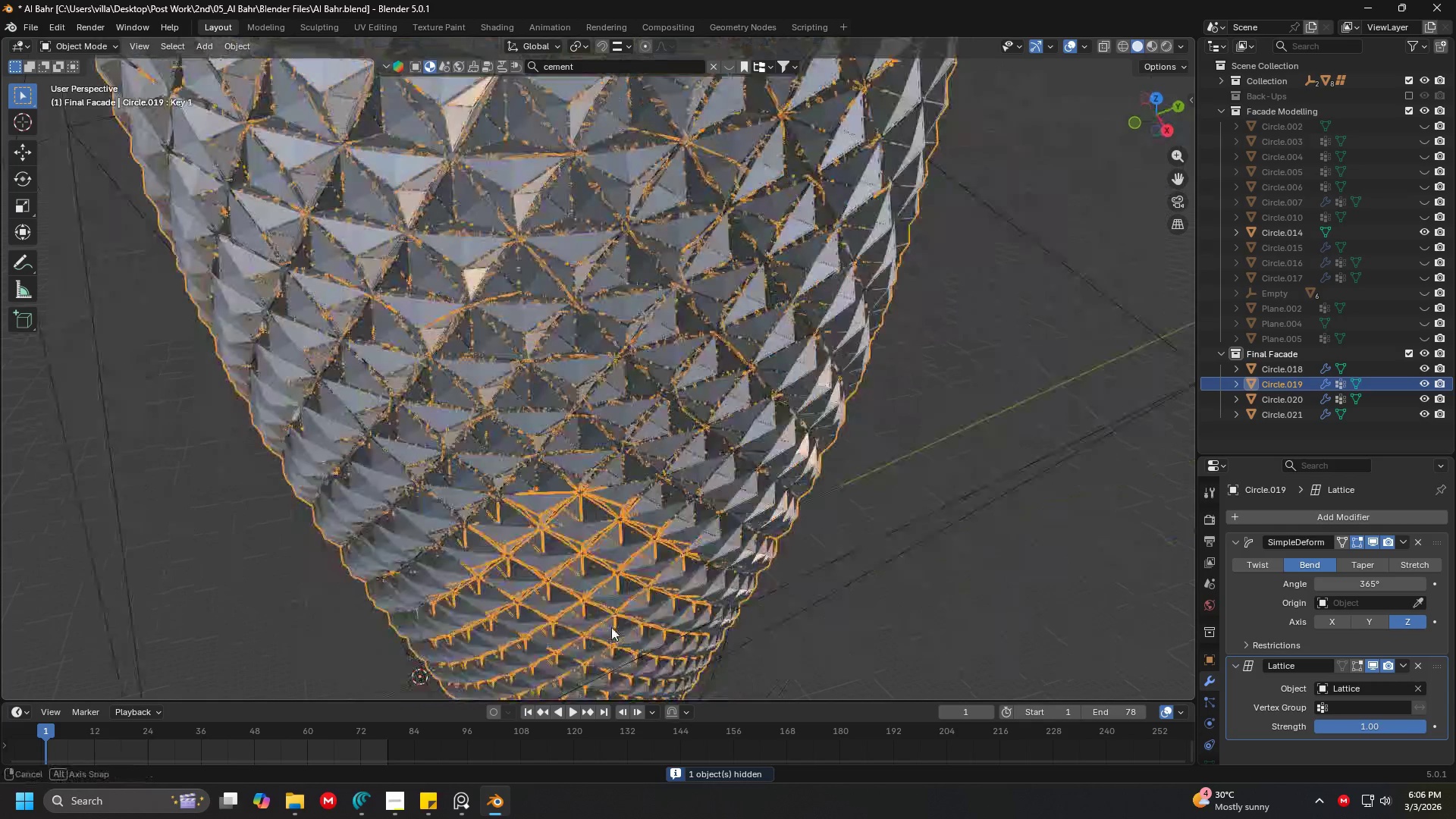 
hold_key(key=ShiftLeft, duration=0.31)
 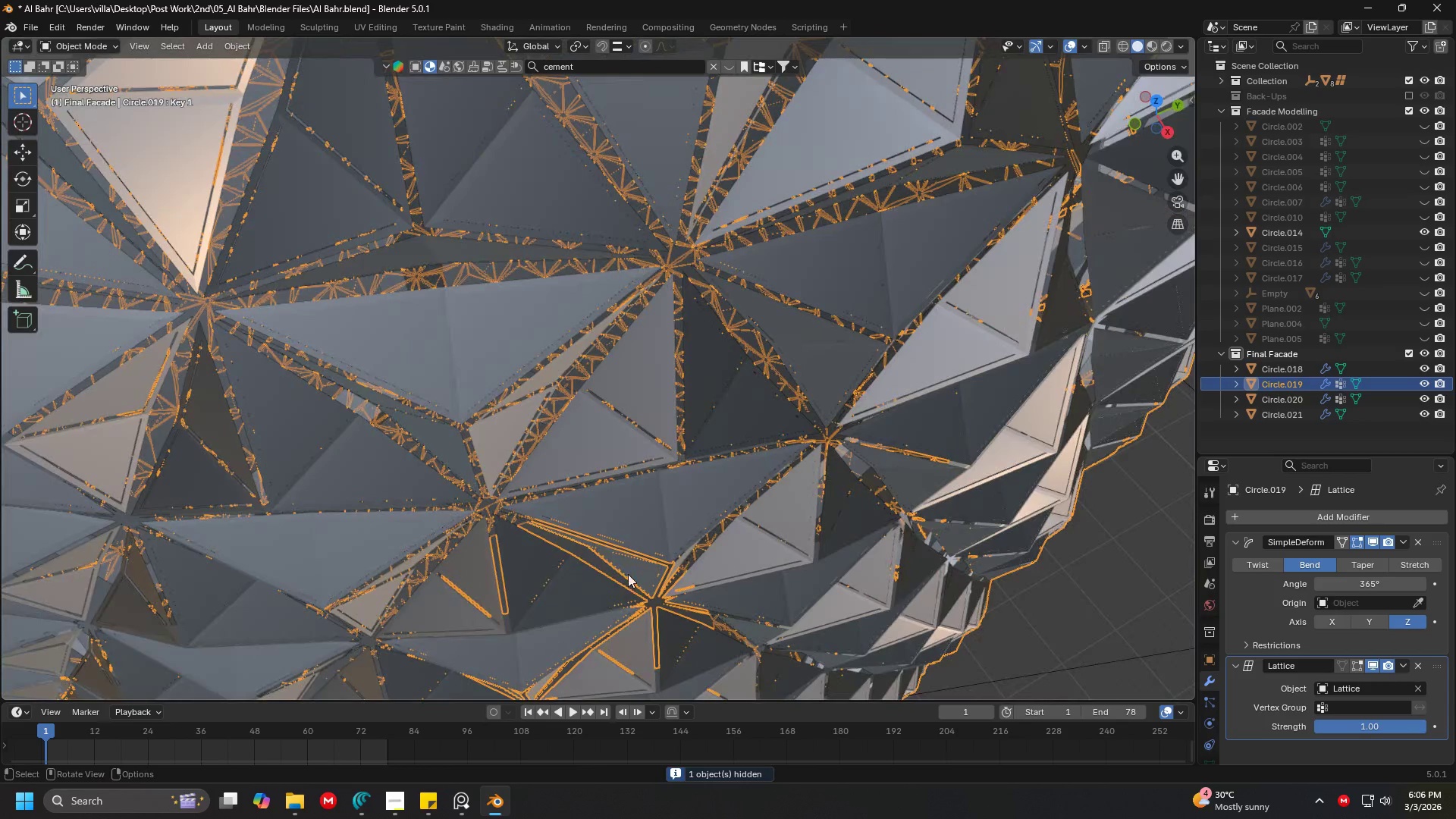 
key(Shift+ShiftLeft)
 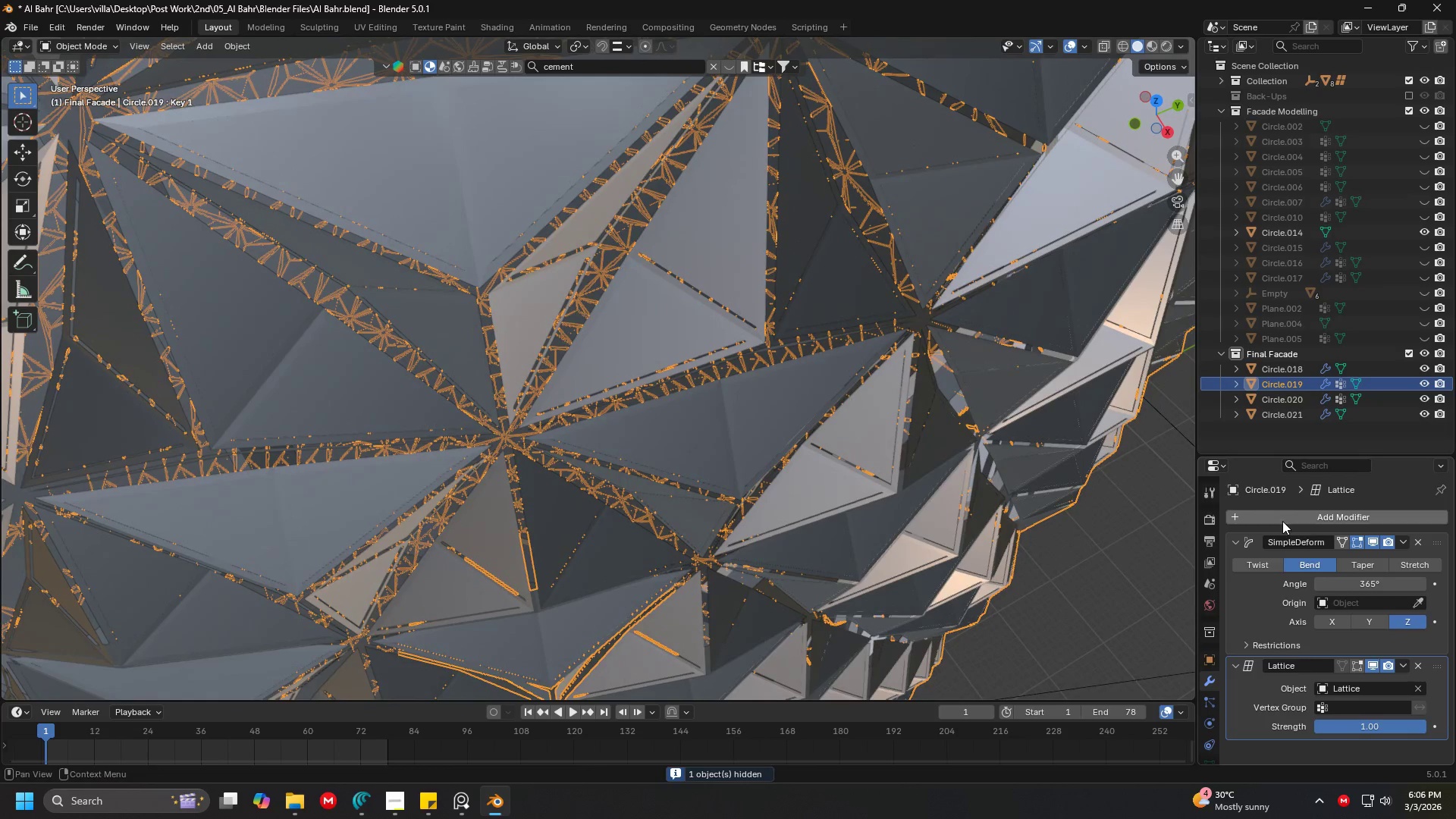 
scroll: coordinate [601, 615], scroll_direction: none, amount: 0.0
 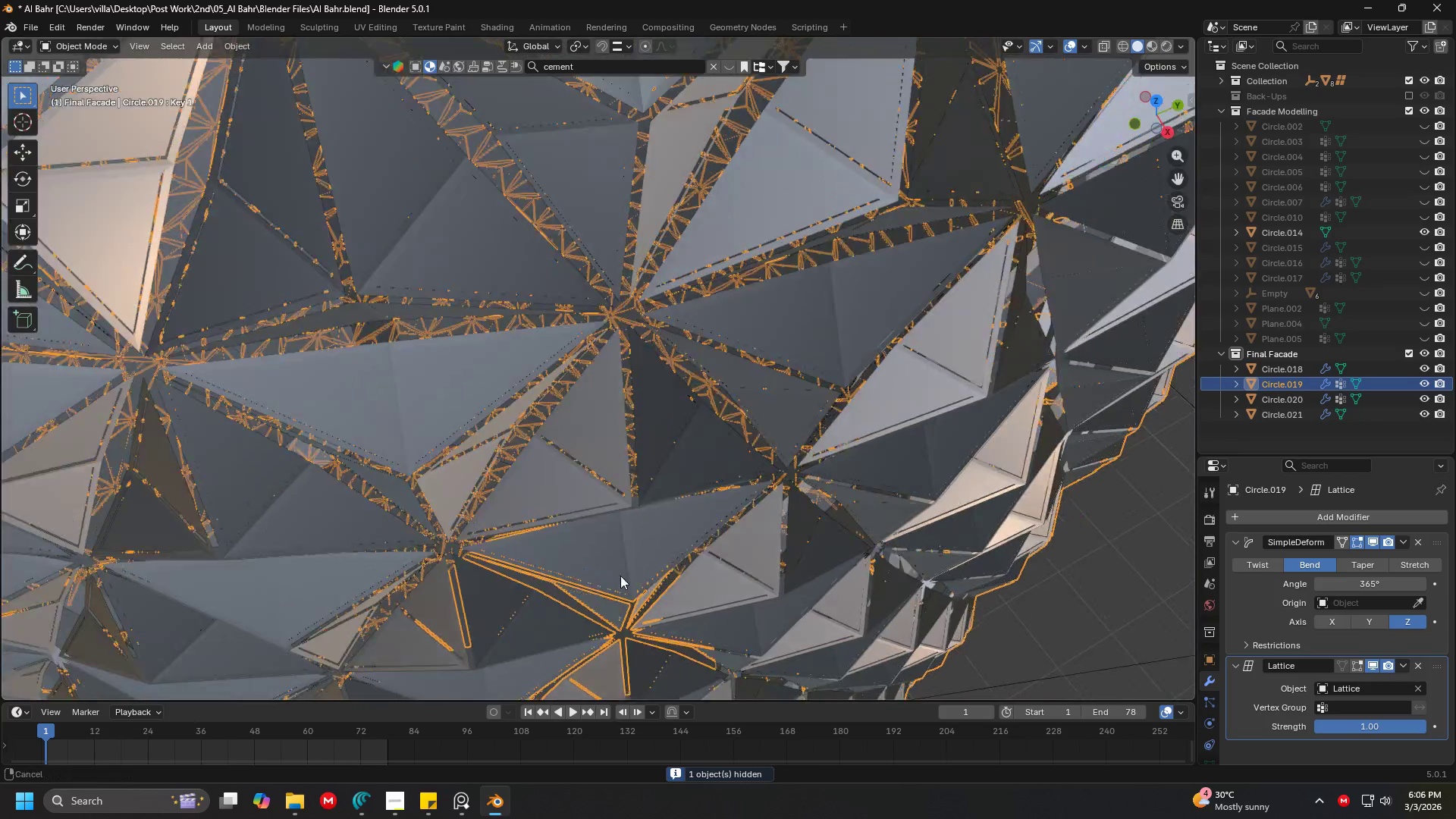 
double_click([1282, 521])
 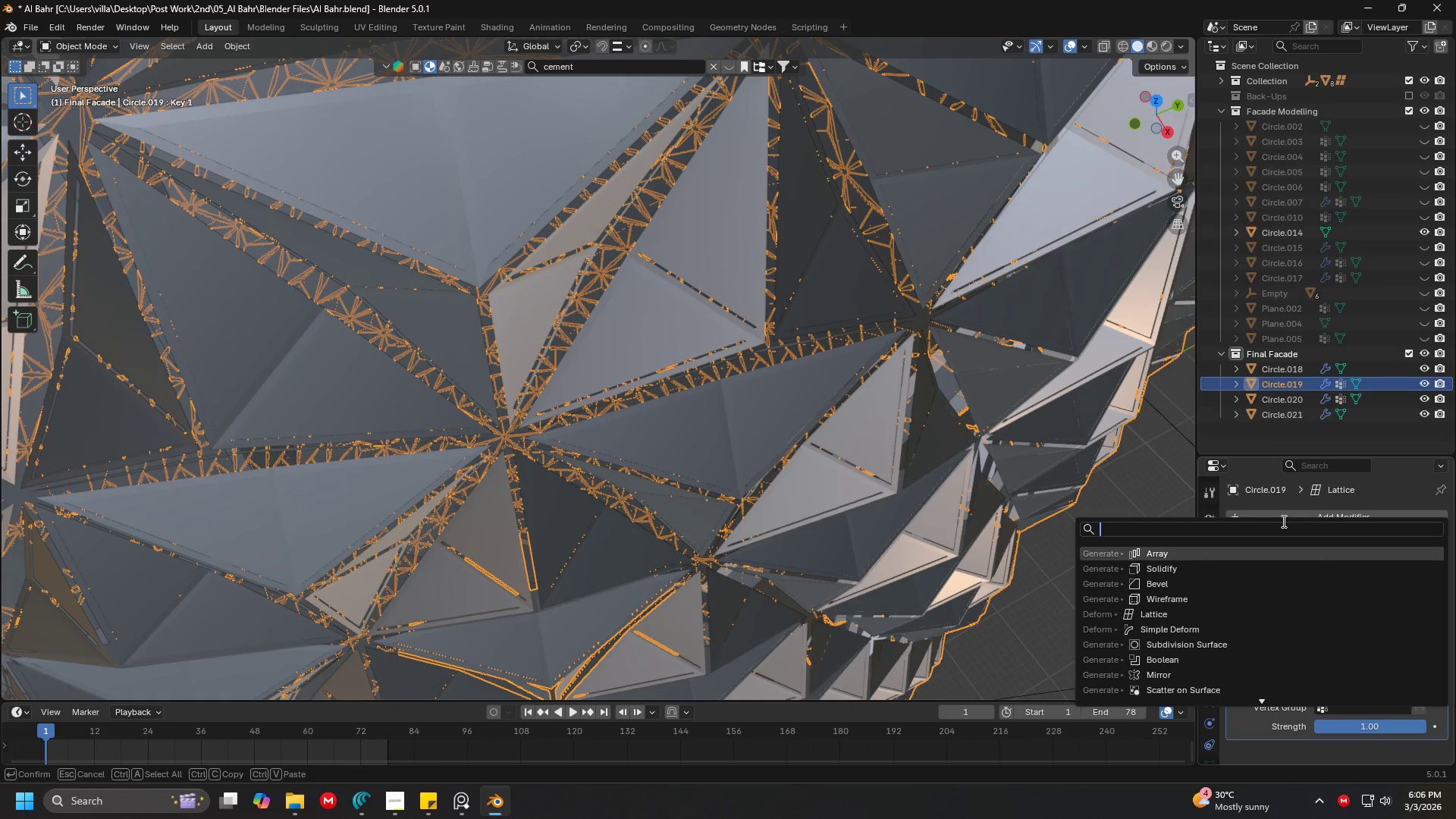 
type(soli)
 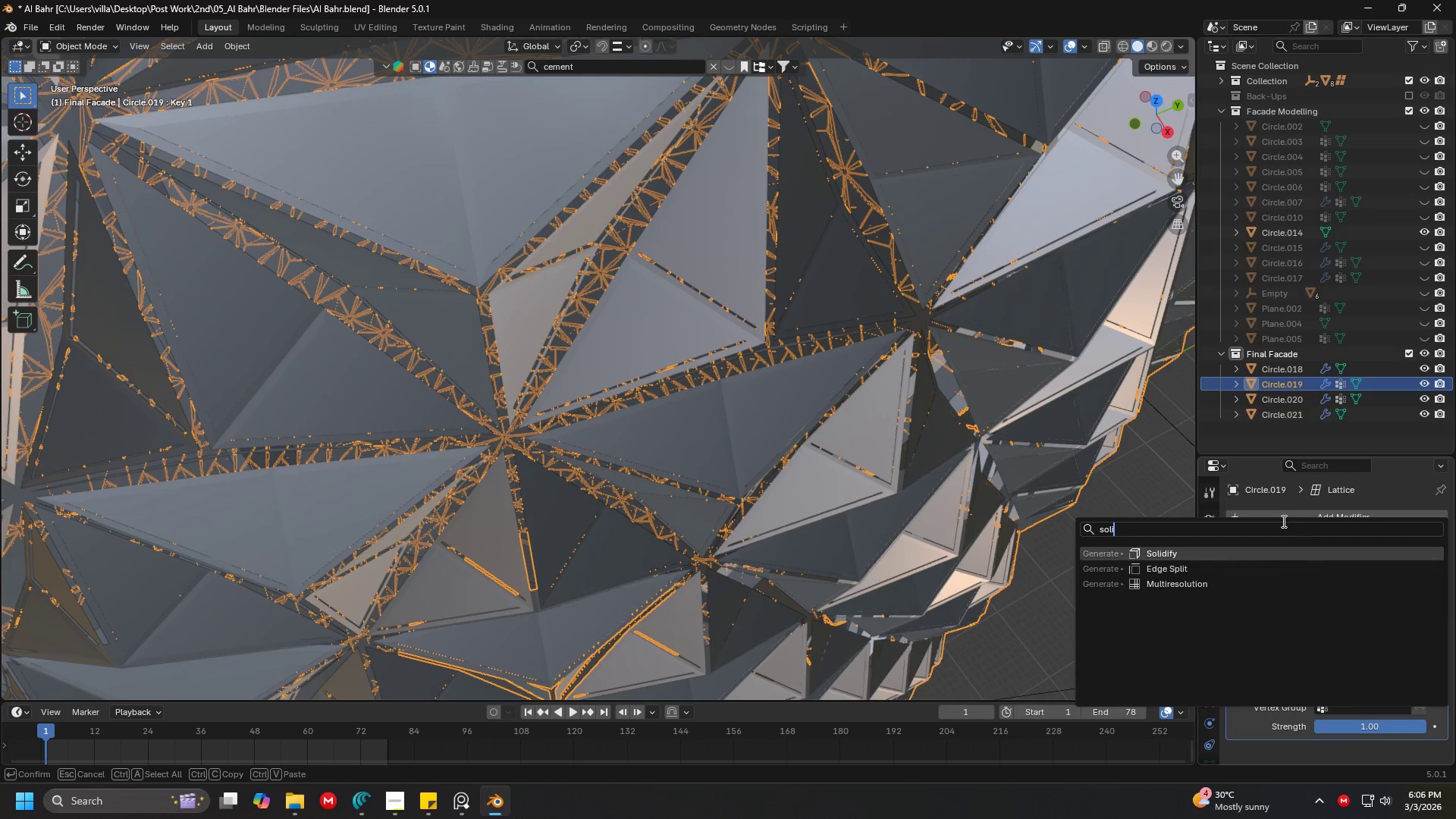 
key(Enter)
 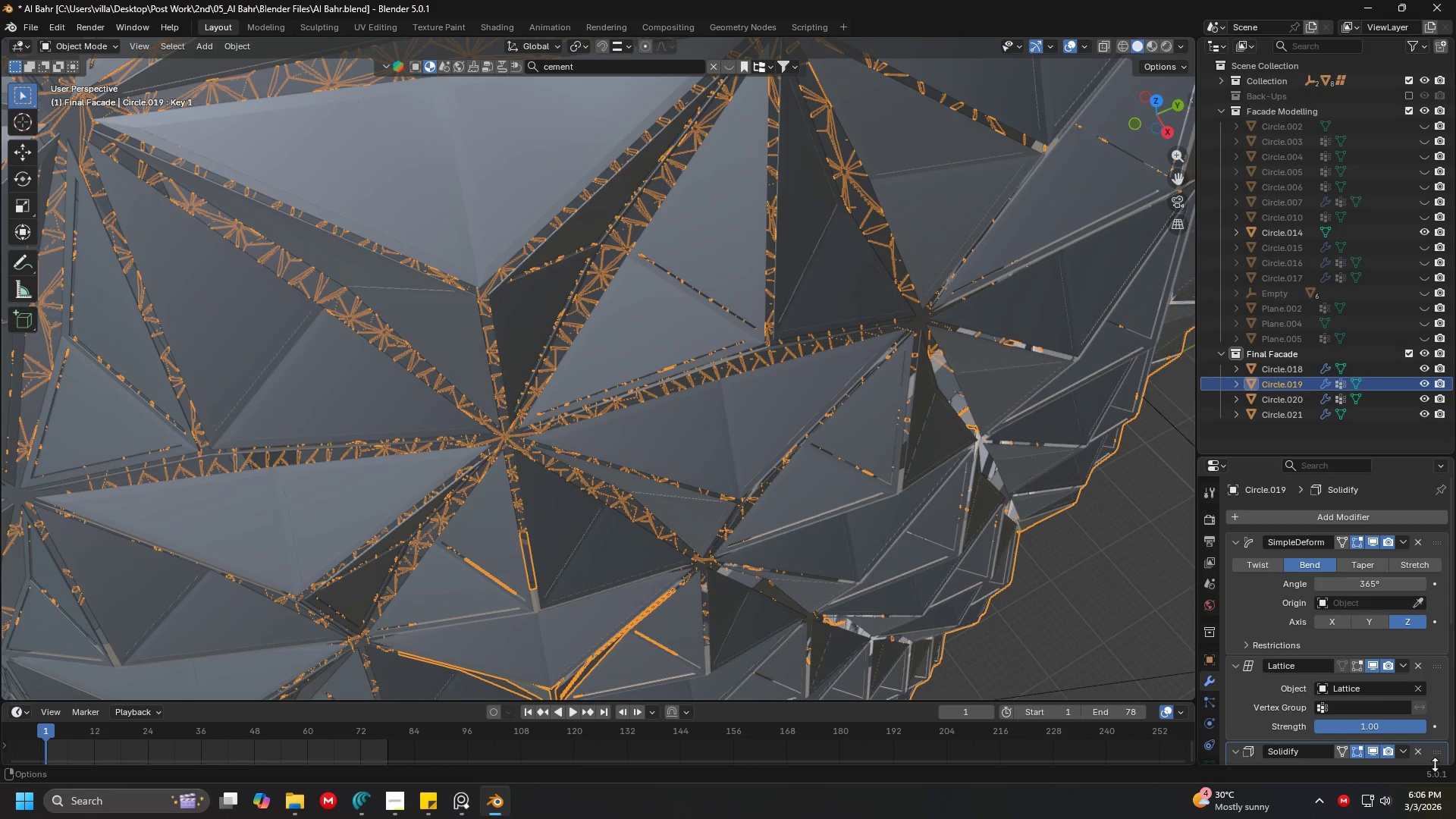 
left_click_drag(start_coordinate=[1437, 753], to_coordinate=[1421, 566])
 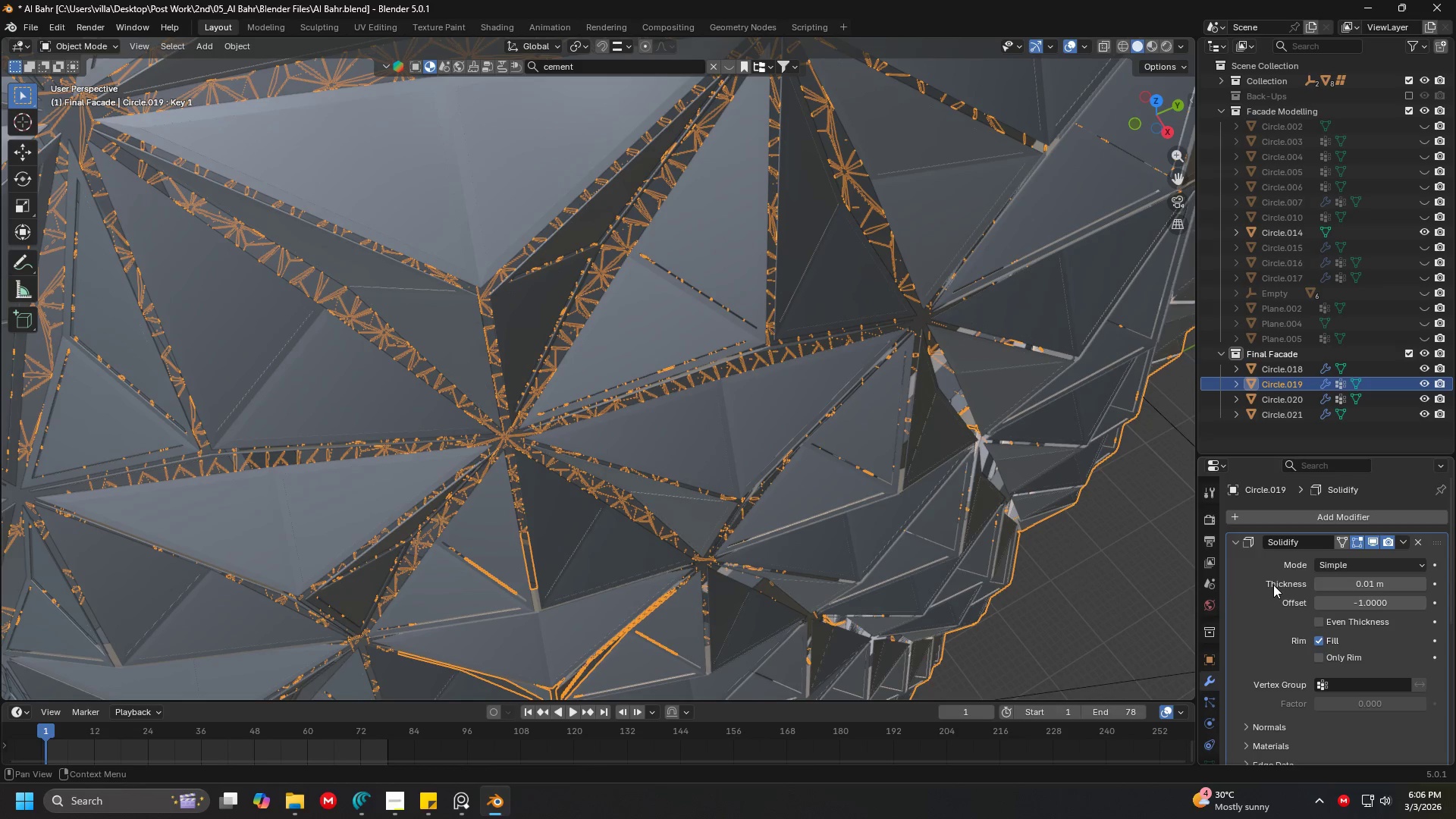 
hold_key(key=ShiftLeft, duration=0.33)
 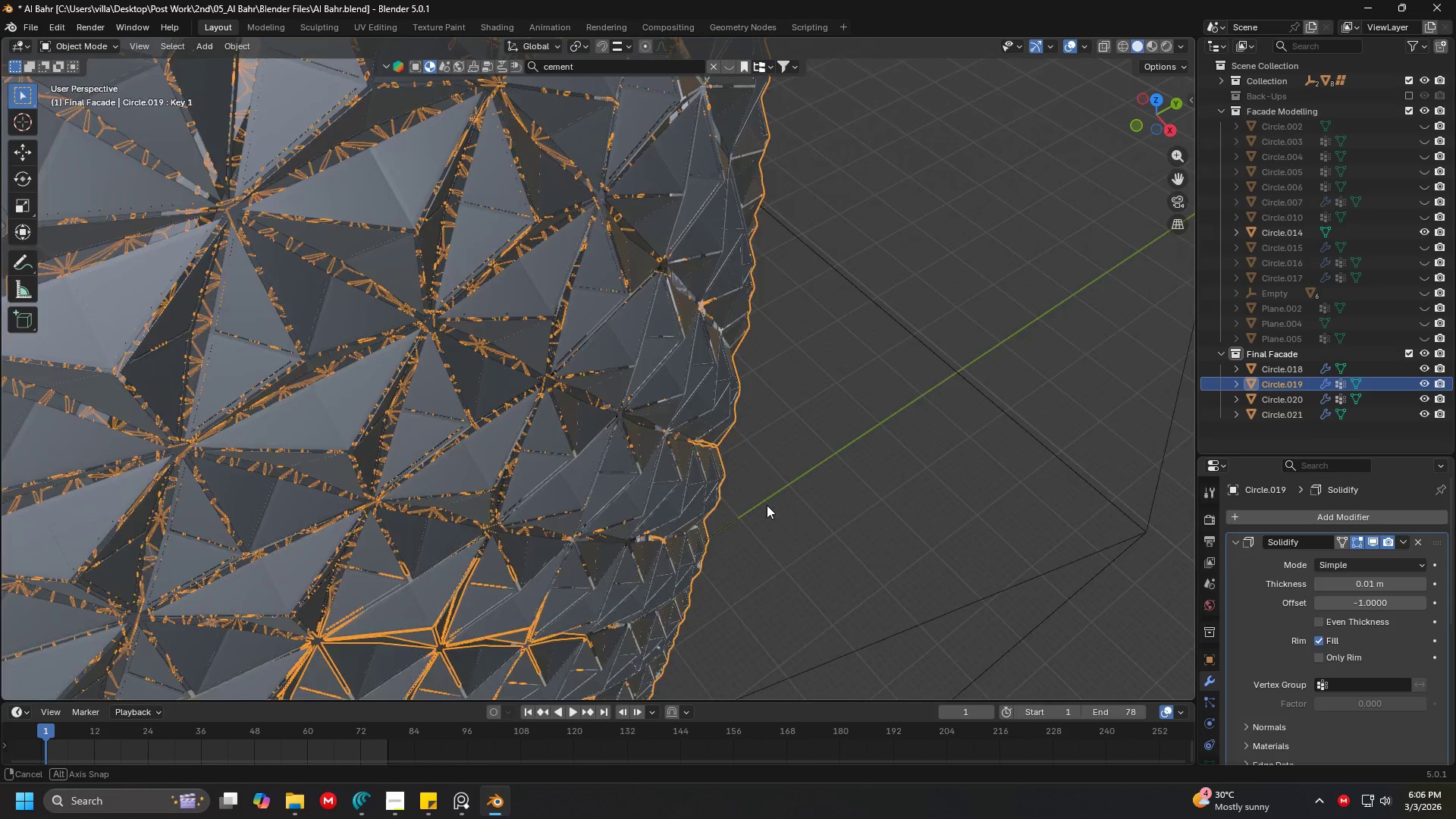 
key(Shift+ShiftLeft)
 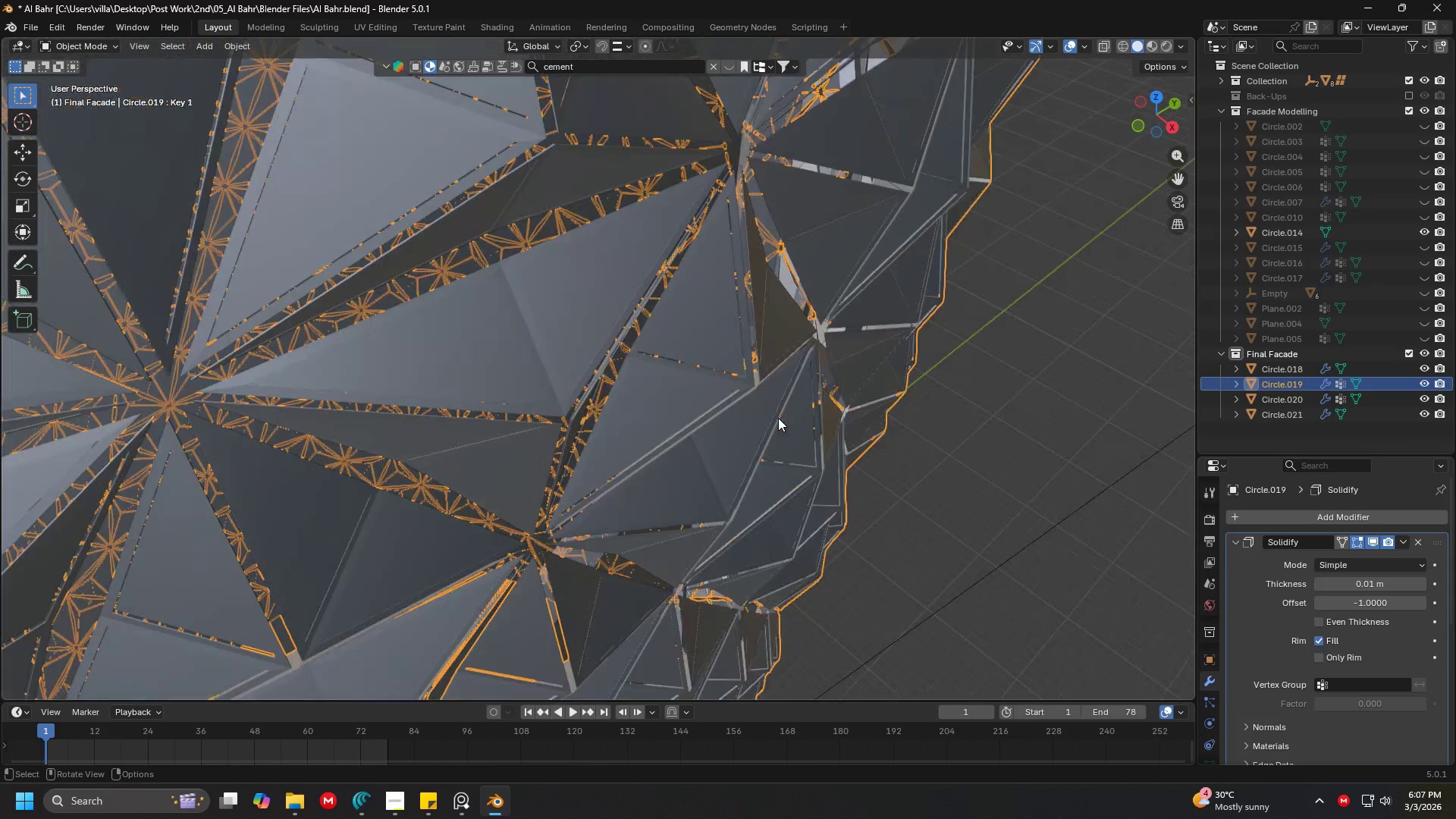 
hold_key(key=ShiftLeft, duration=1.42)
 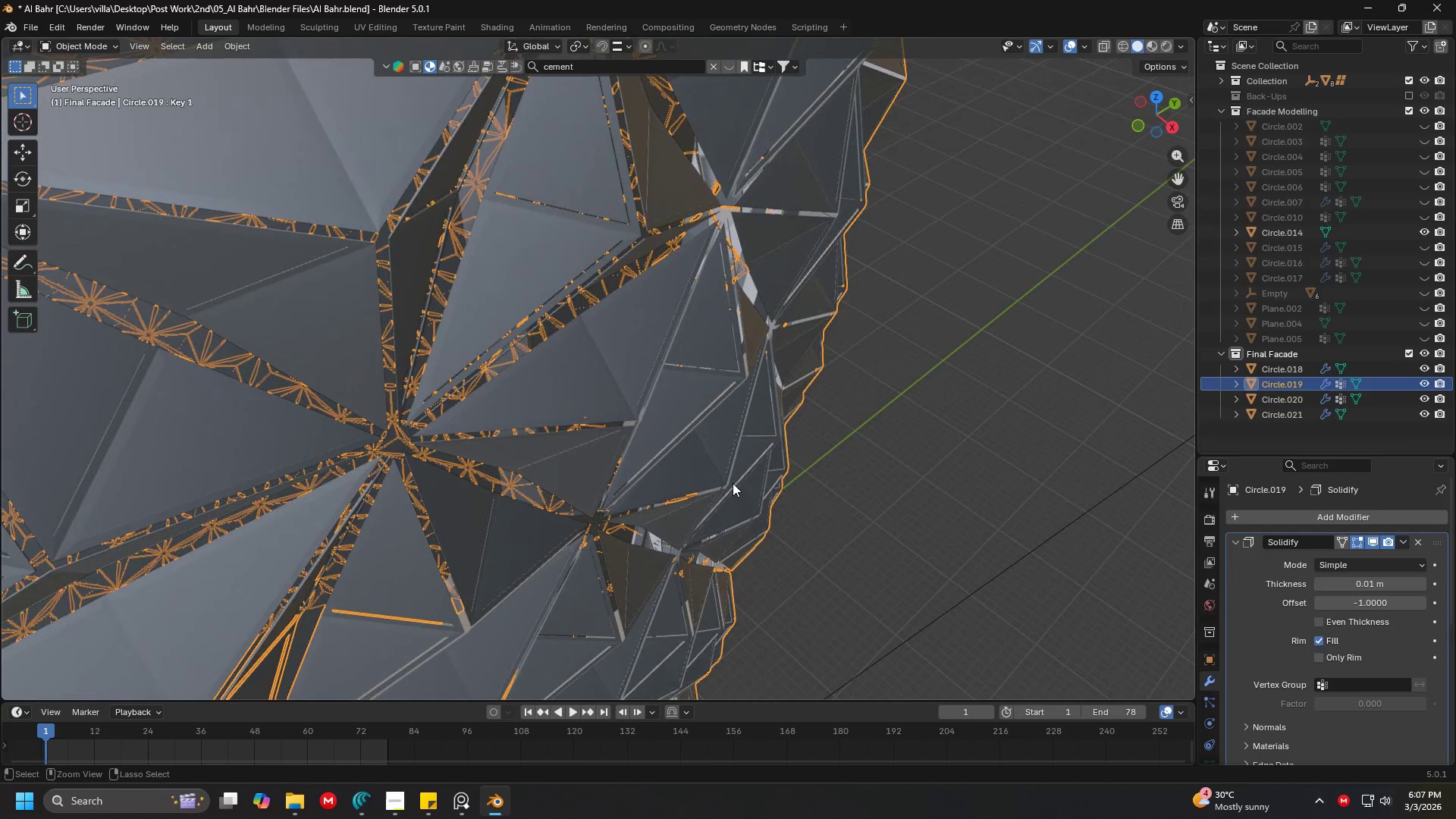 
scroll: coordinate [778, 418], scroll_direction: up, amount: 2.0
 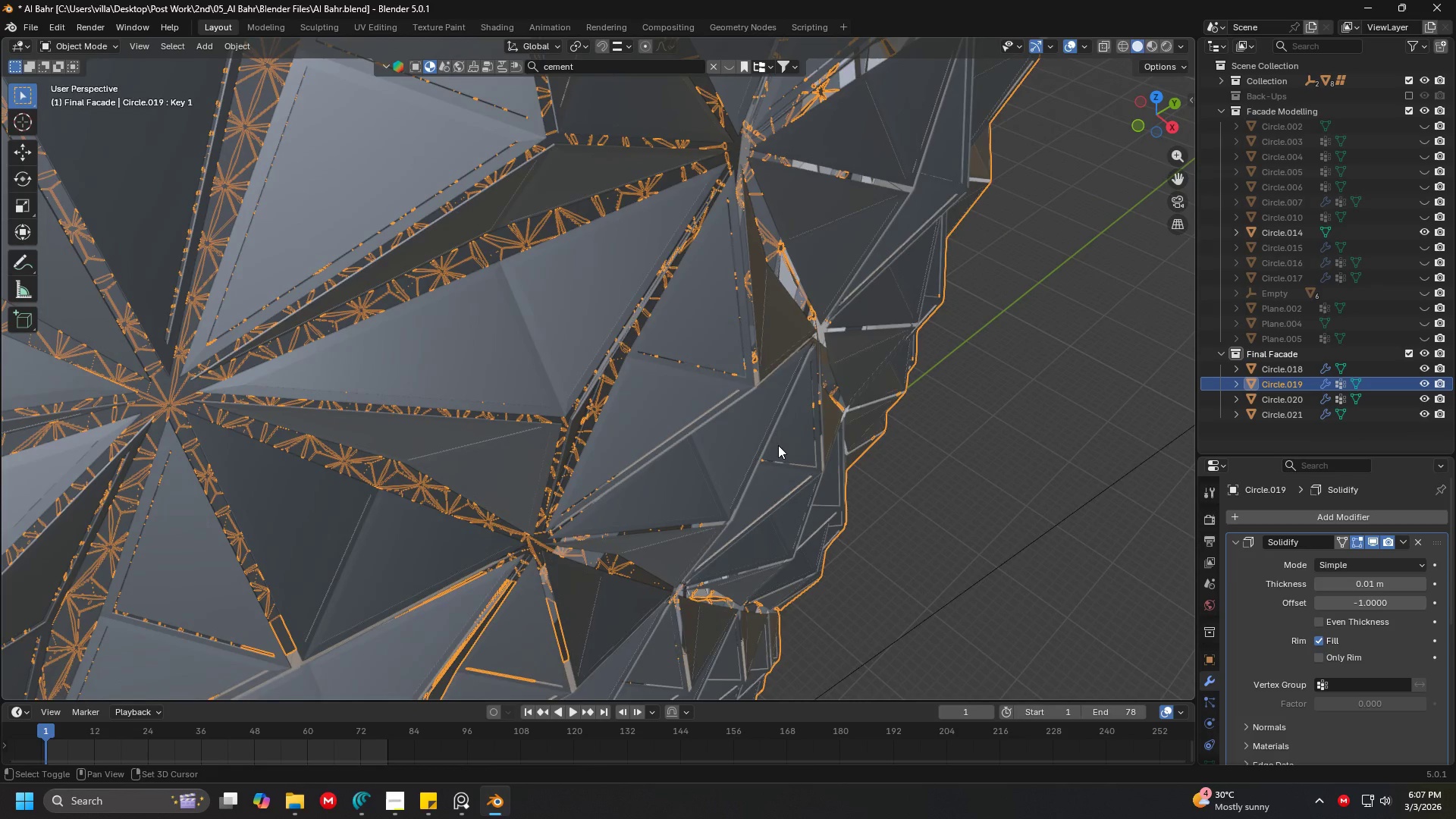 
hold_key(key=ControlLeft, duration=1.52)
 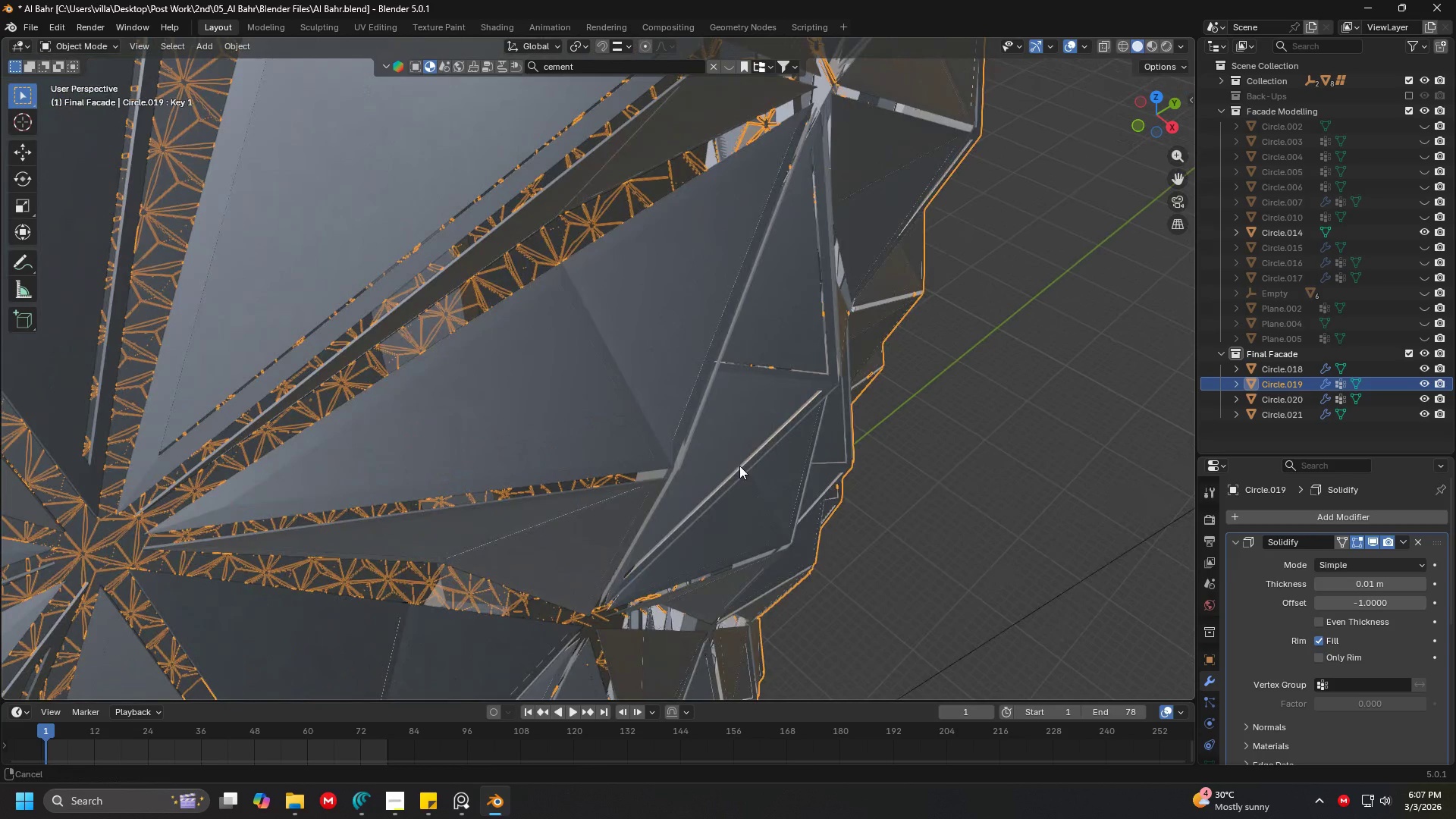 
key(Control+ControlLeft)
 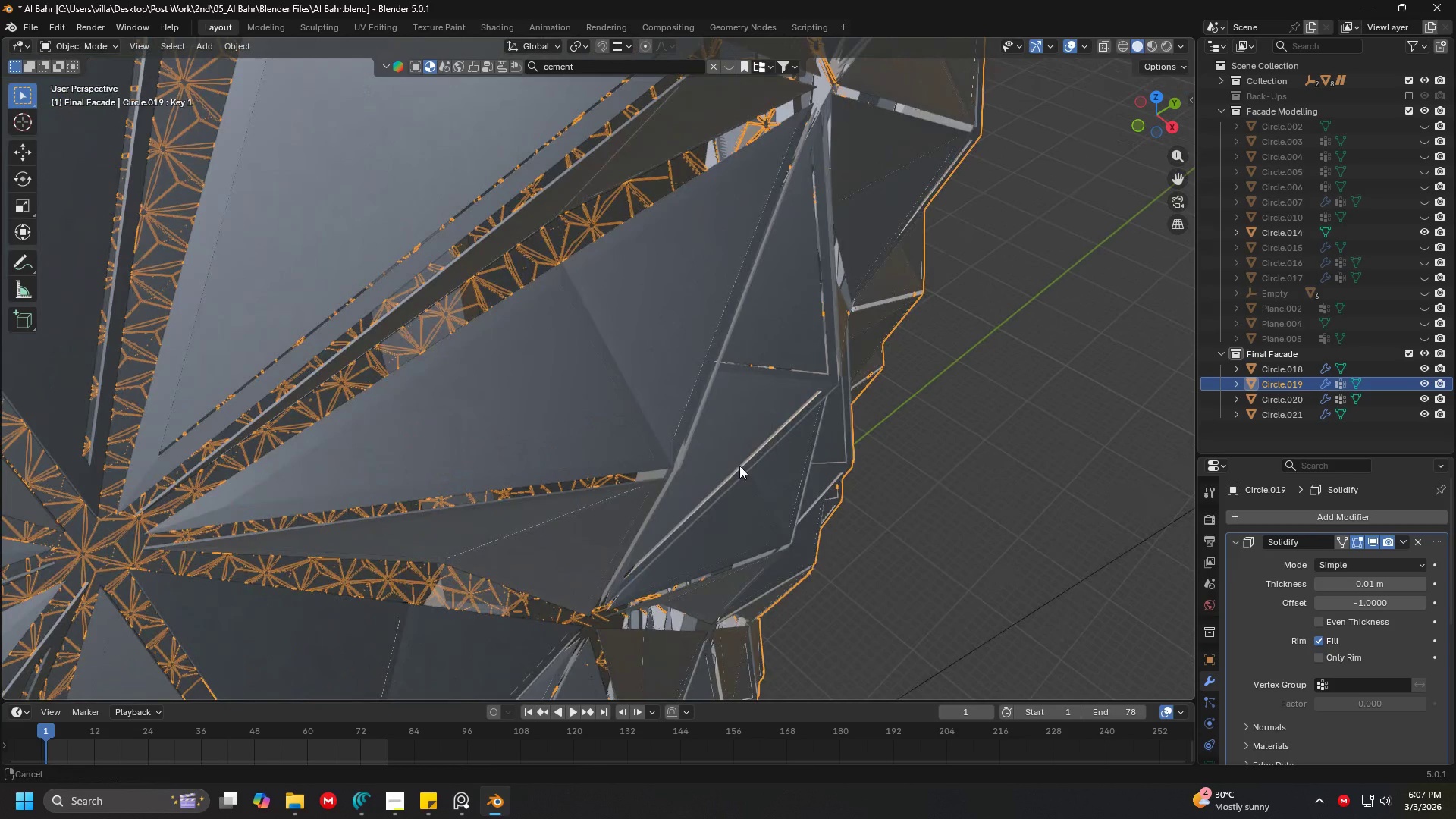 
key(Control+ControlLeft)
 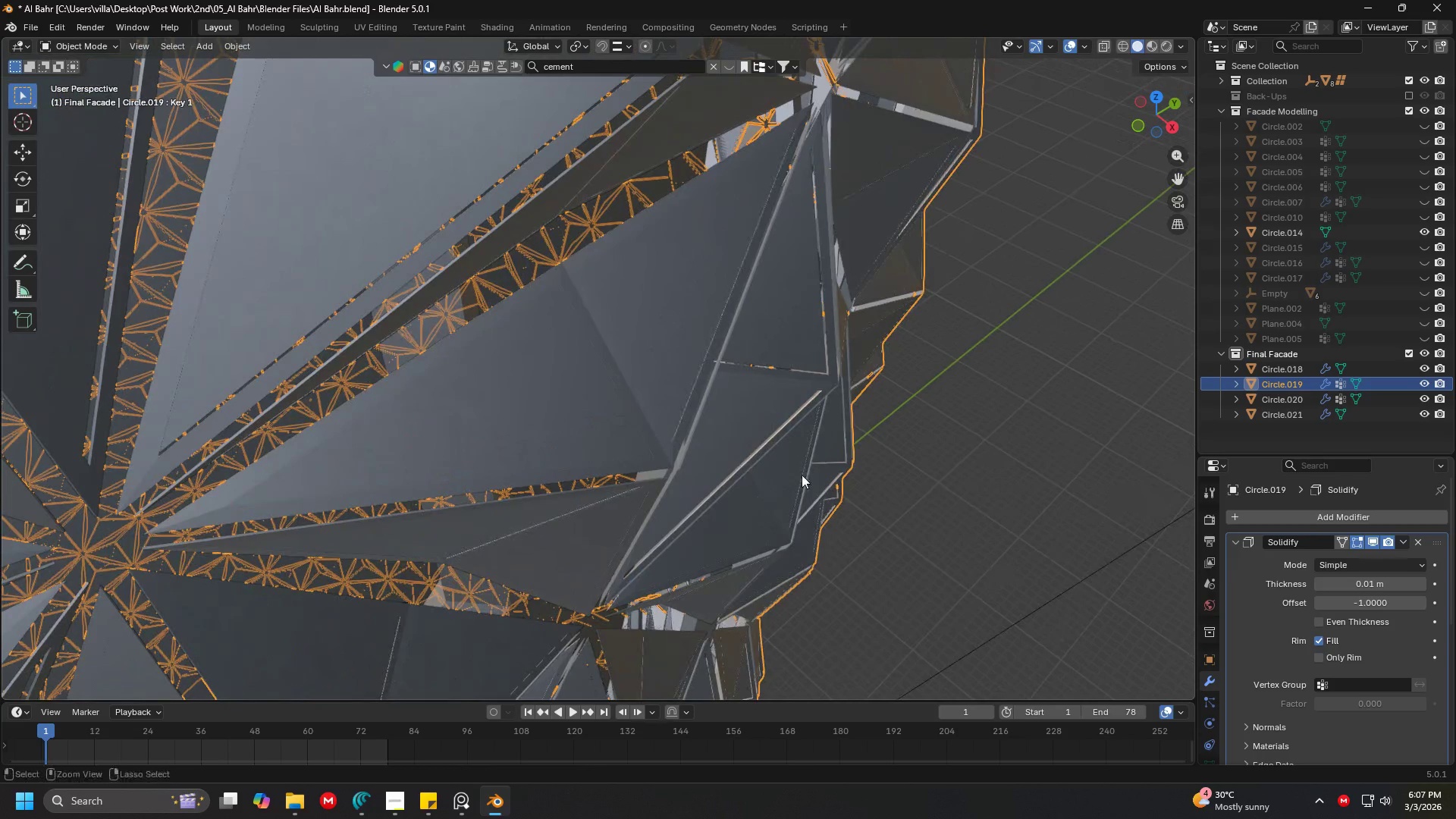 
key(Control+ControlLeft)
 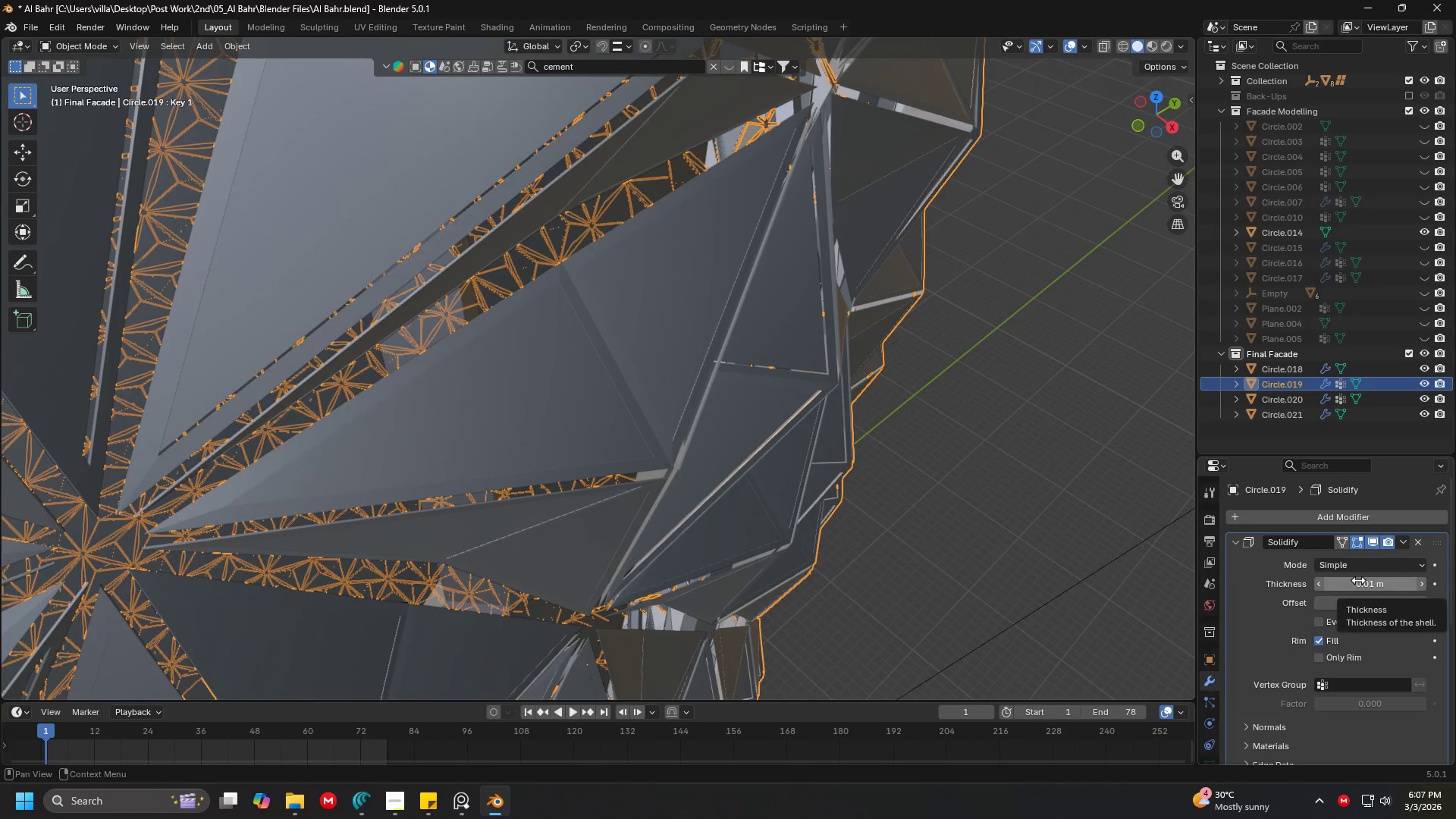 
left_click([1358, 580])
 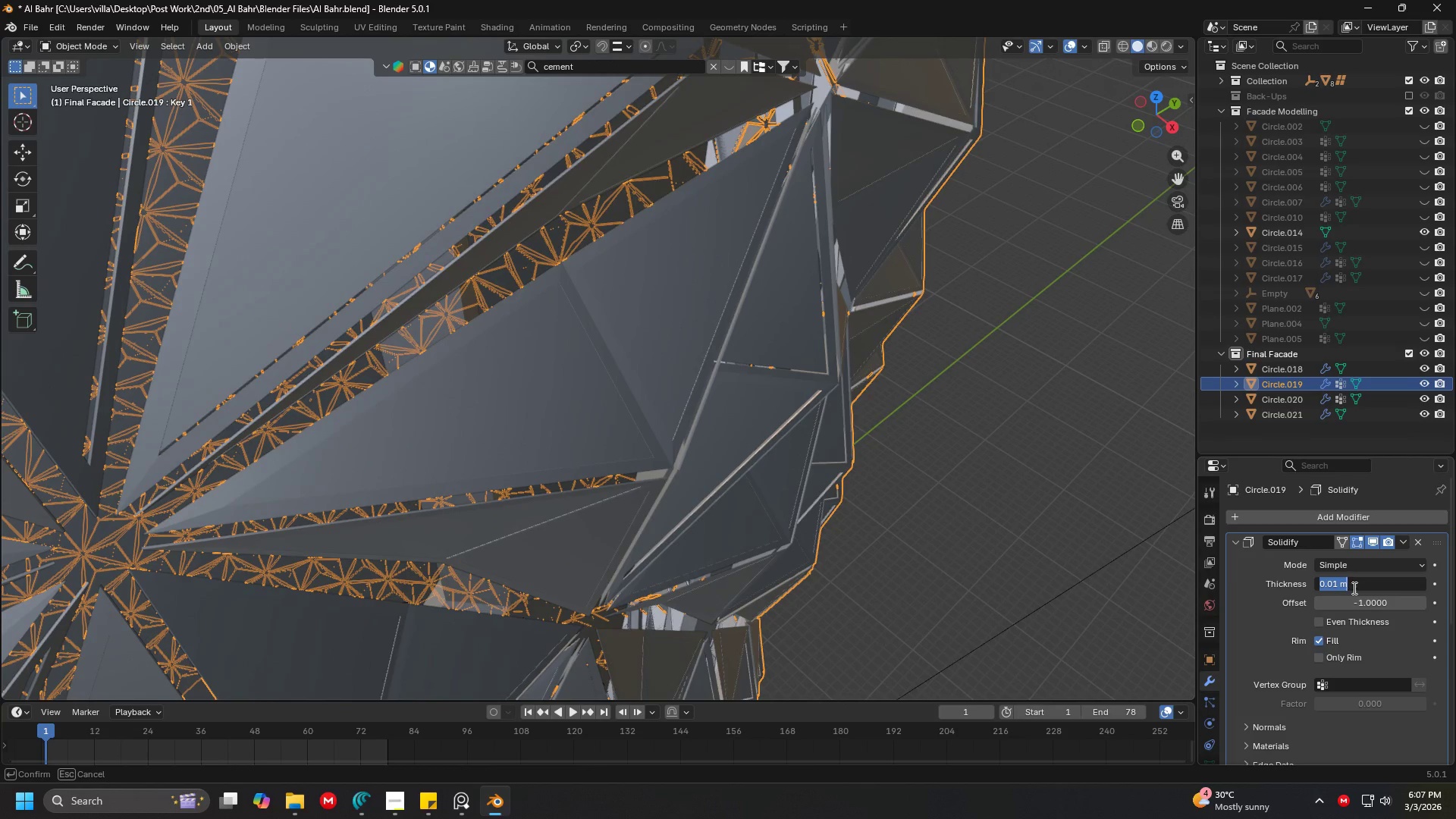 
left_click([1353, 588])
 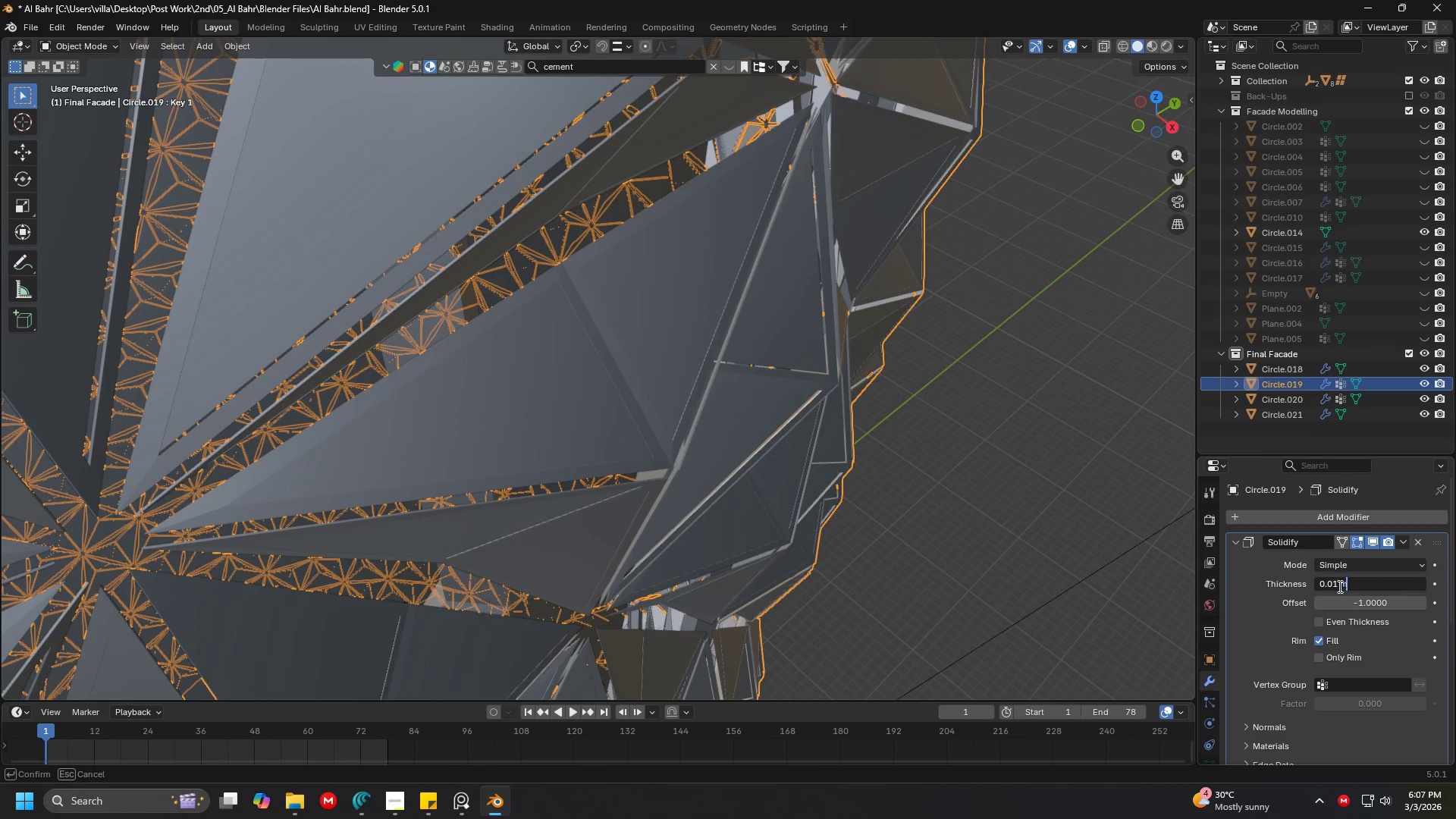 
left_click([1337, 585])
 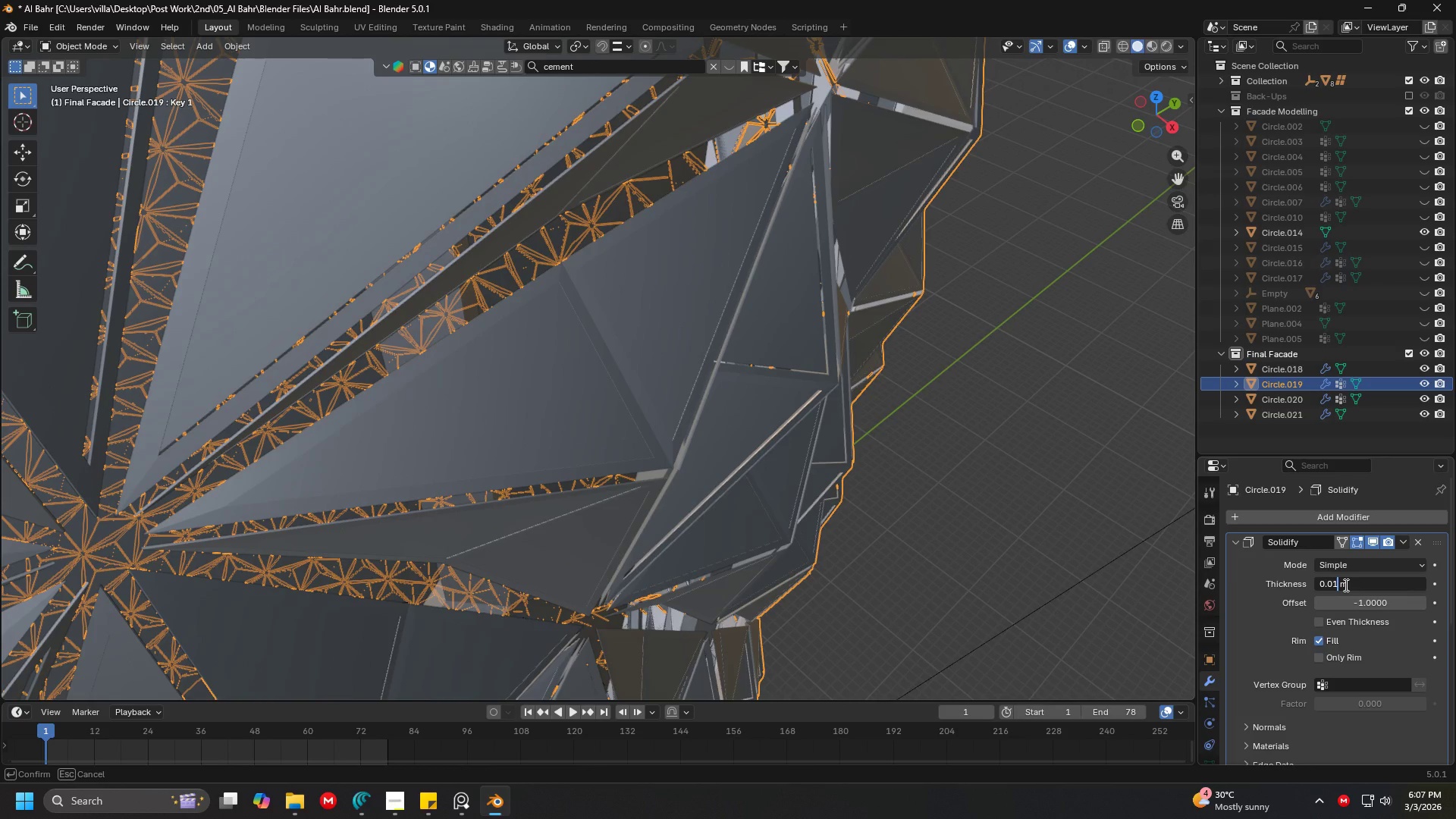 
key(Backspace)
 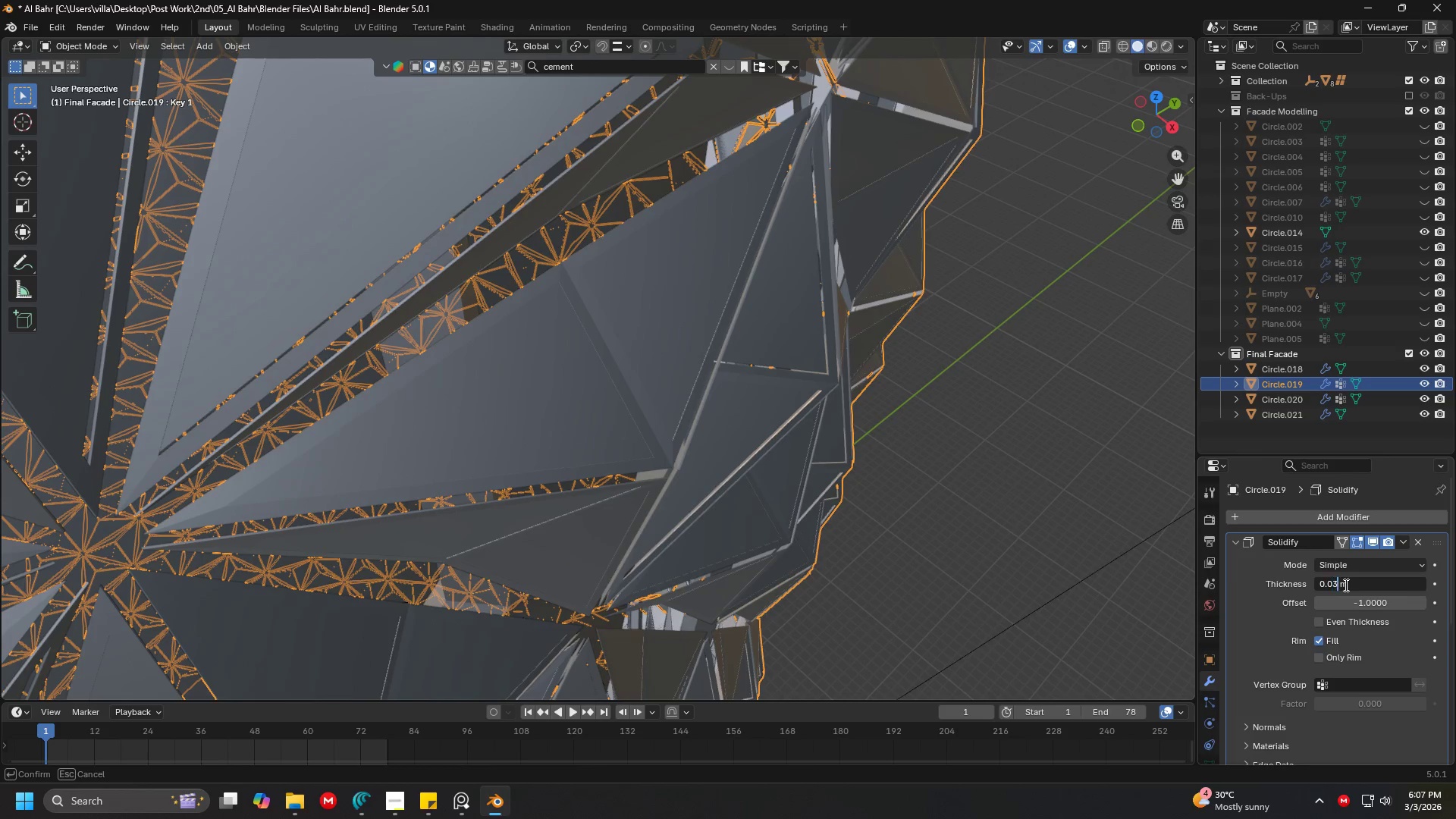 
key(3)
 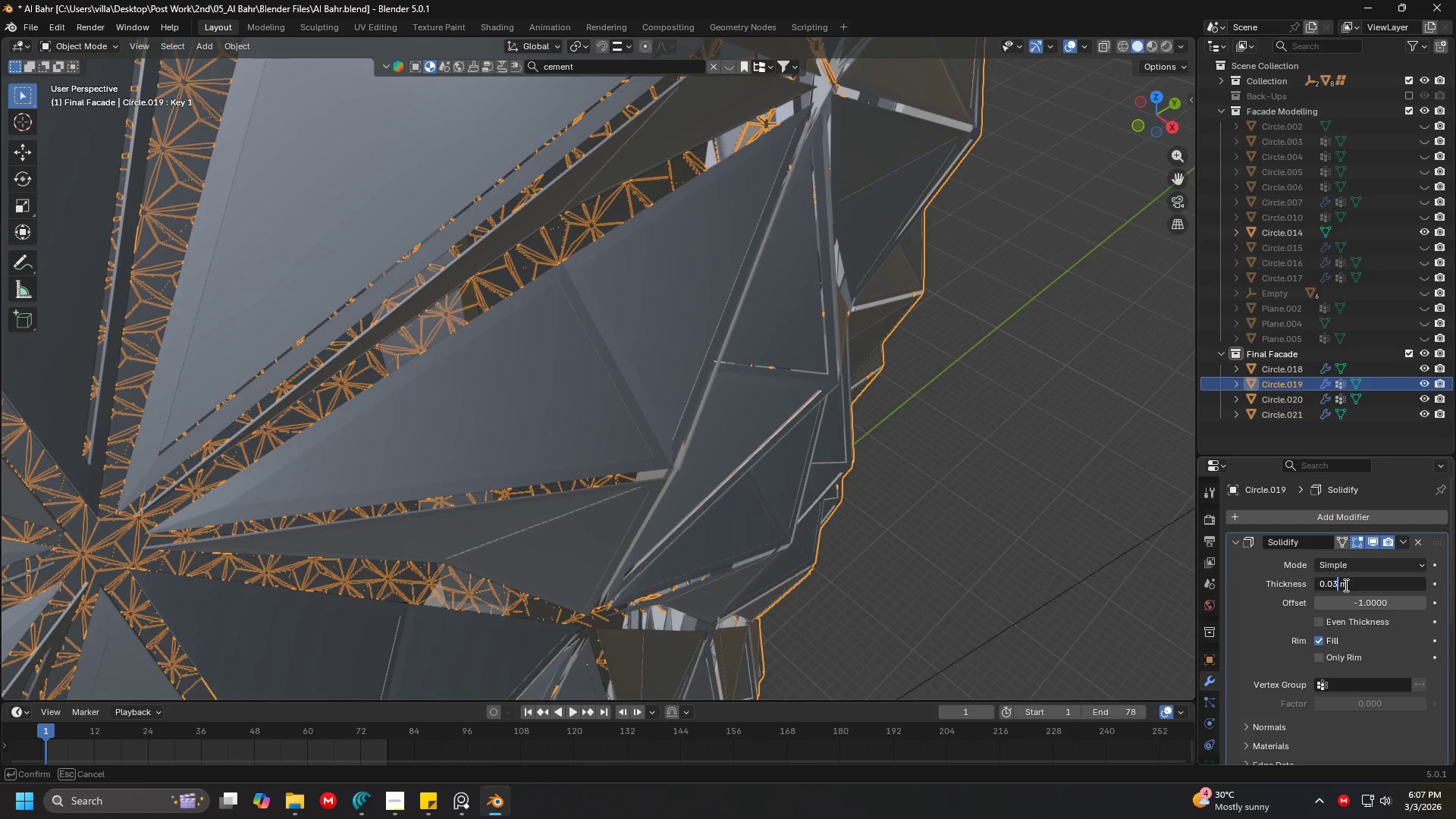 
key(Enter)
 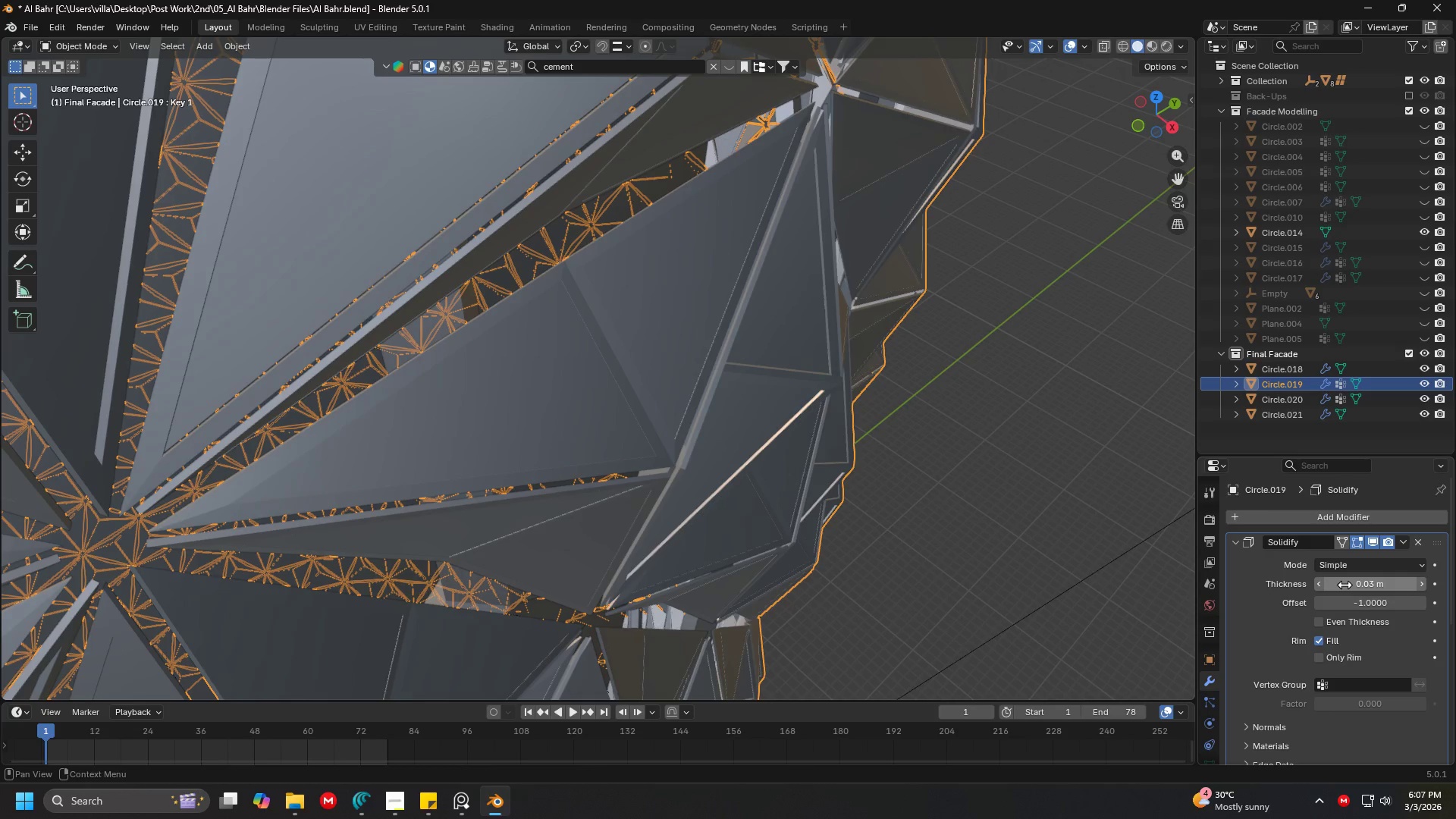 
left_click([1345, 585])
 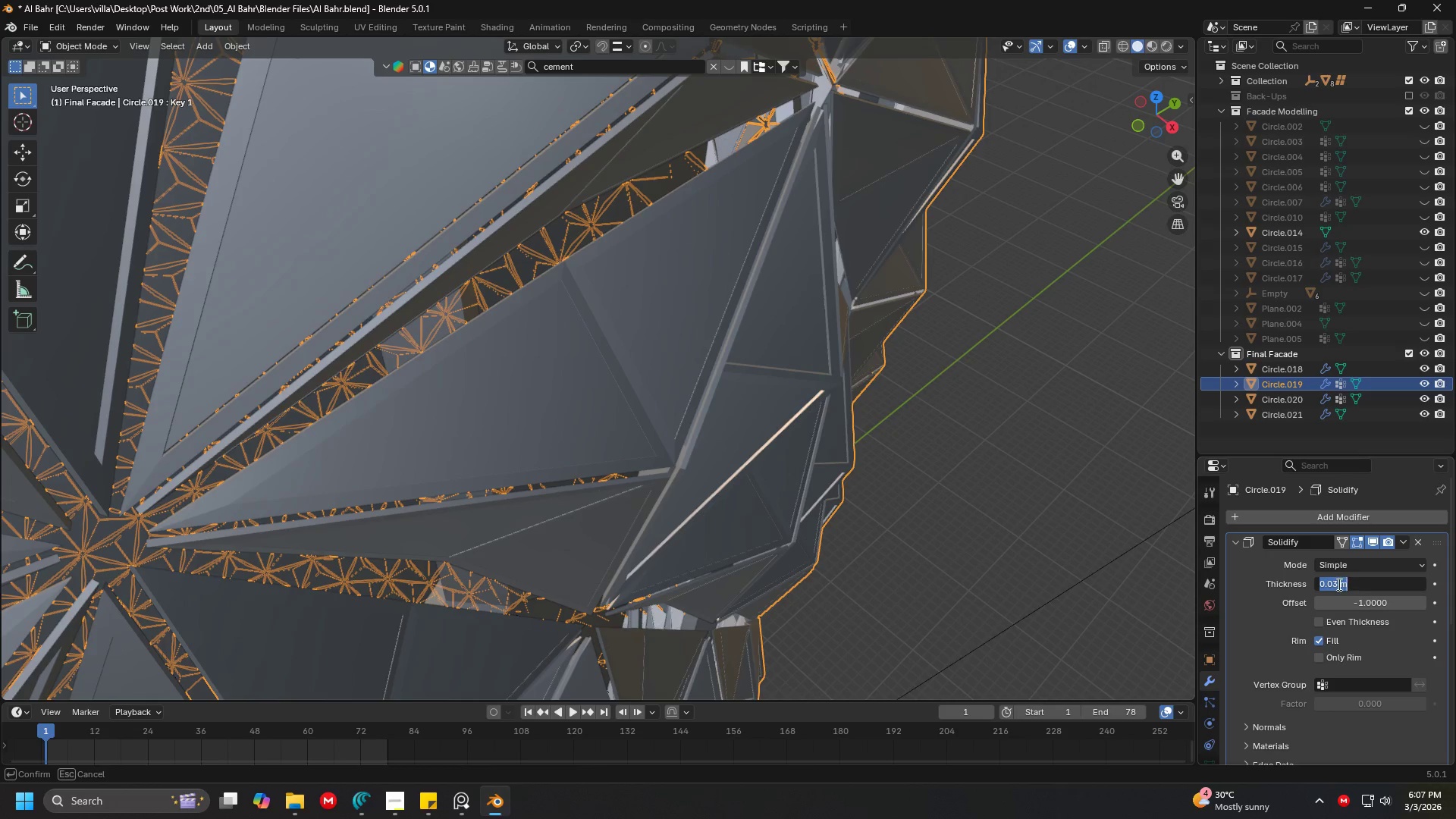 
key(Escape)
 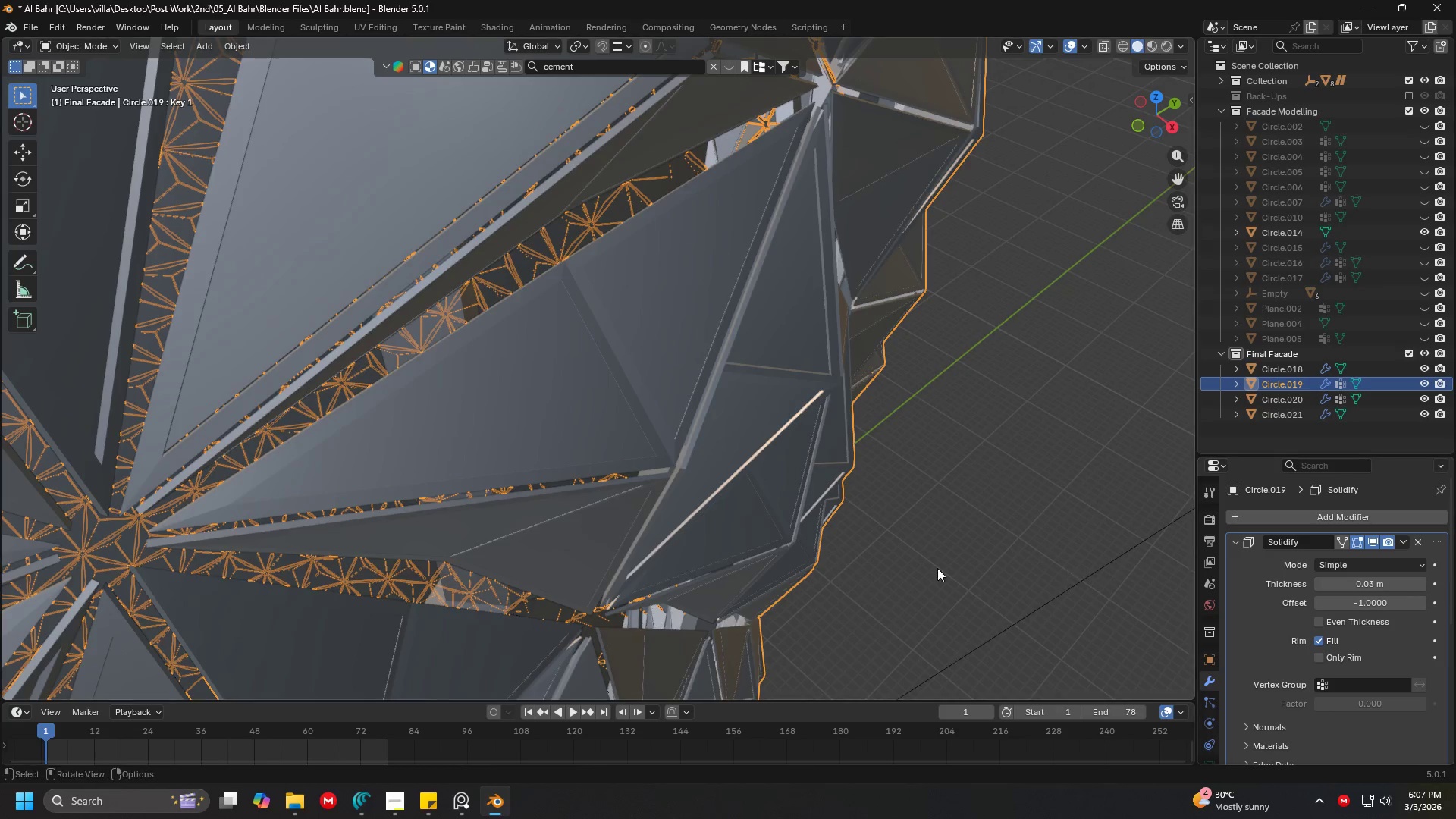 
scroll: coordinate [898, 573], scroll_direction: down, amount: 6.0
 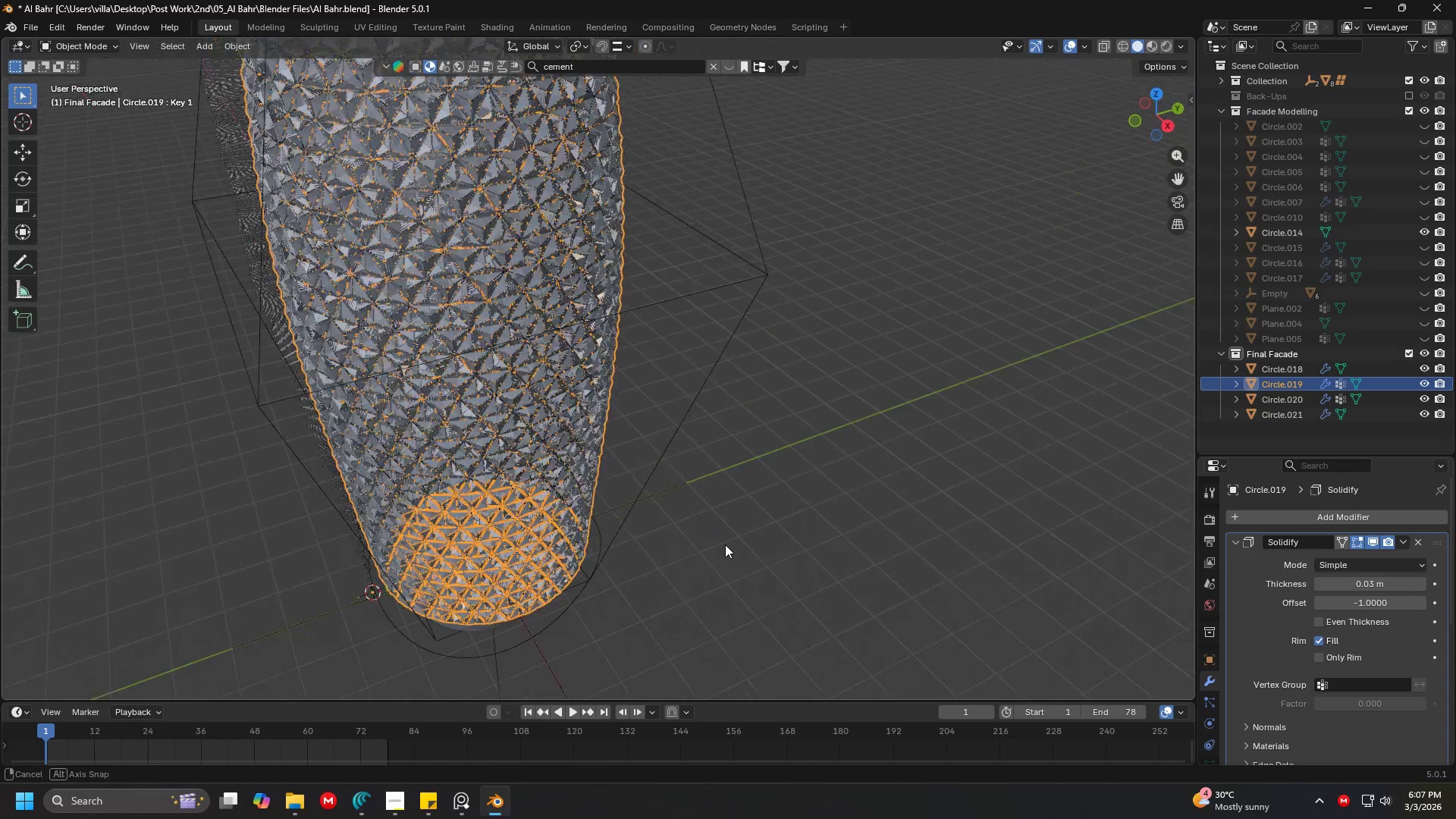 
key(Control+Z)
 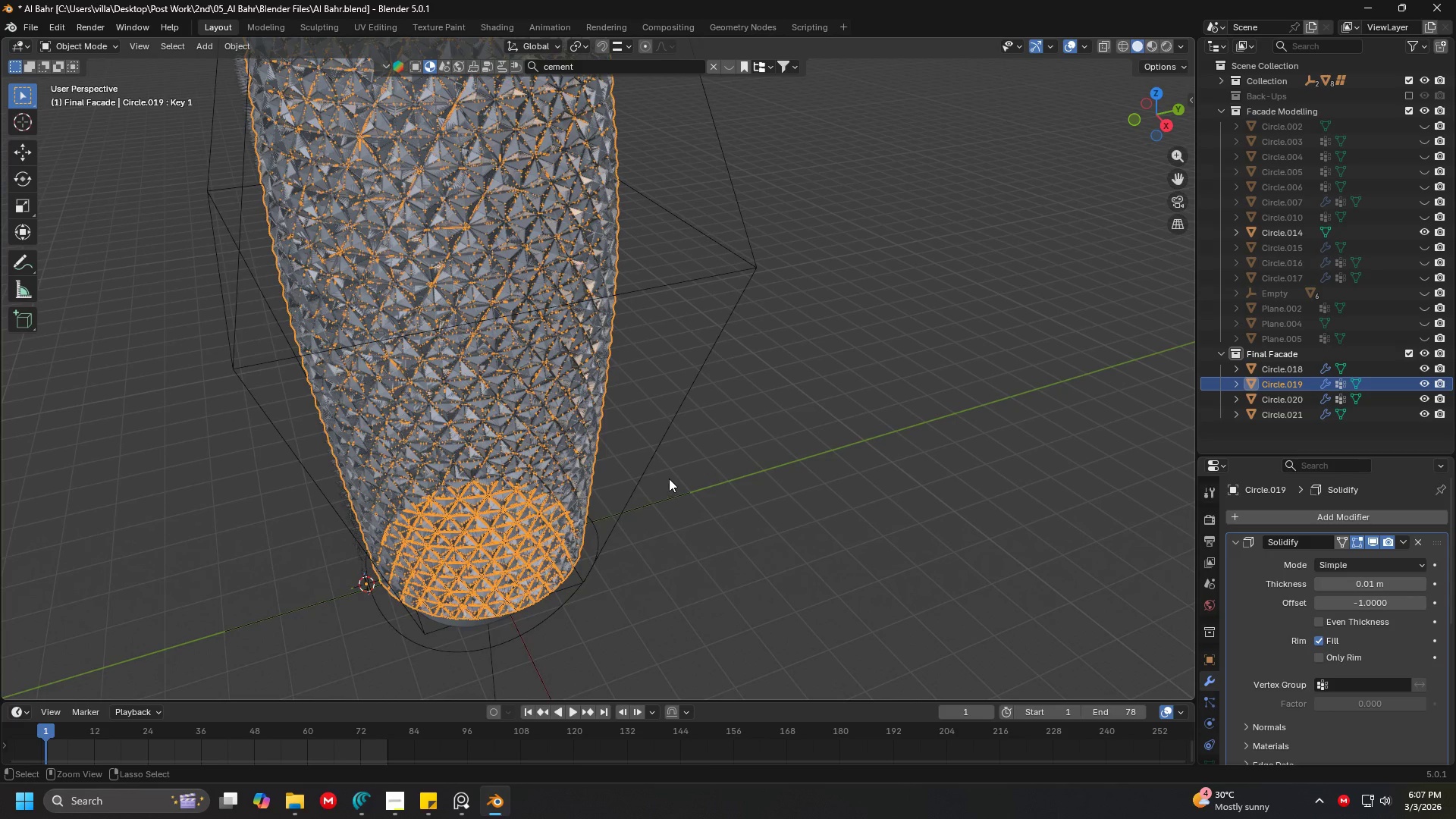 
key(Control+Z)
 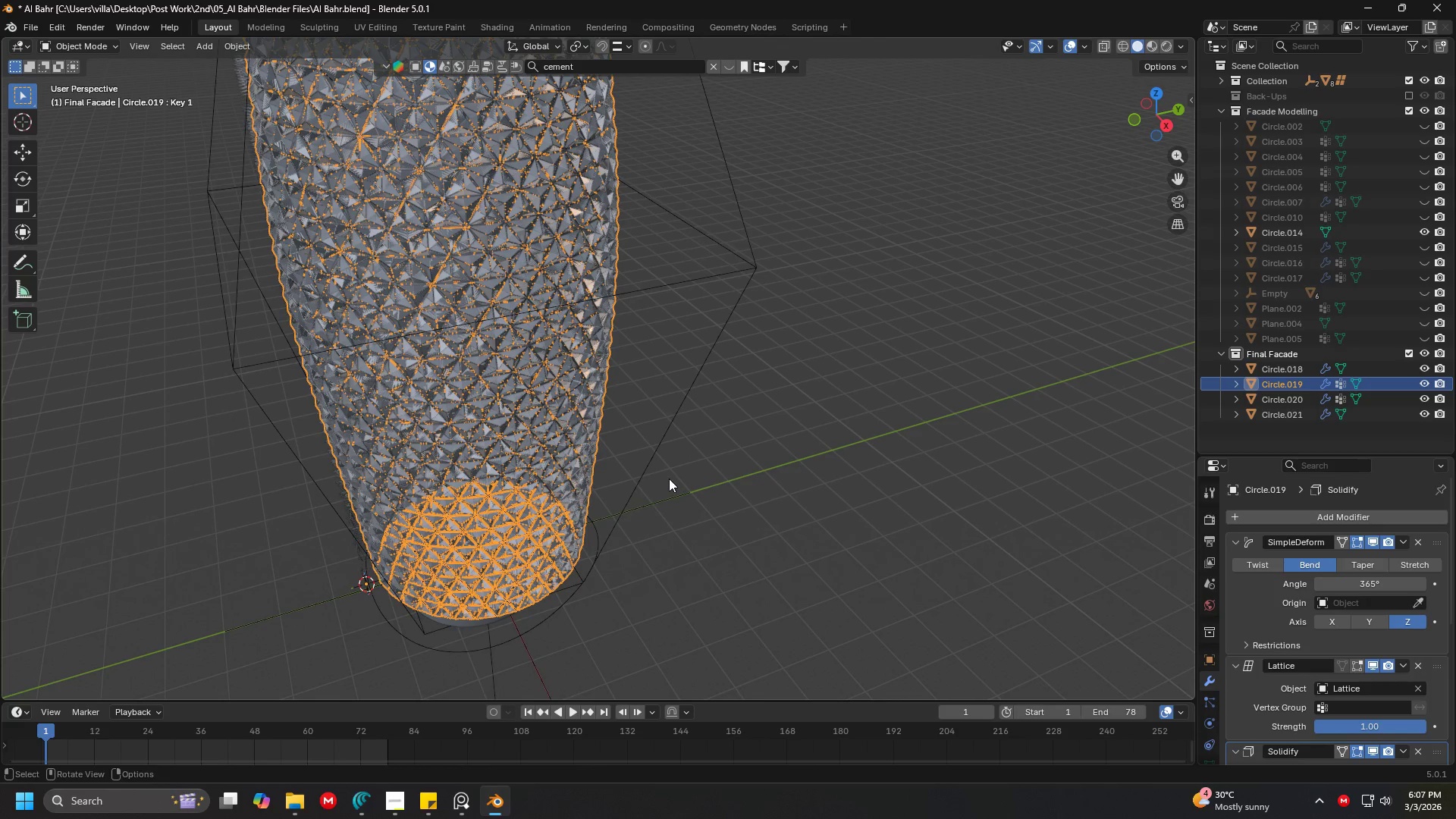 
key(Control+Z)
 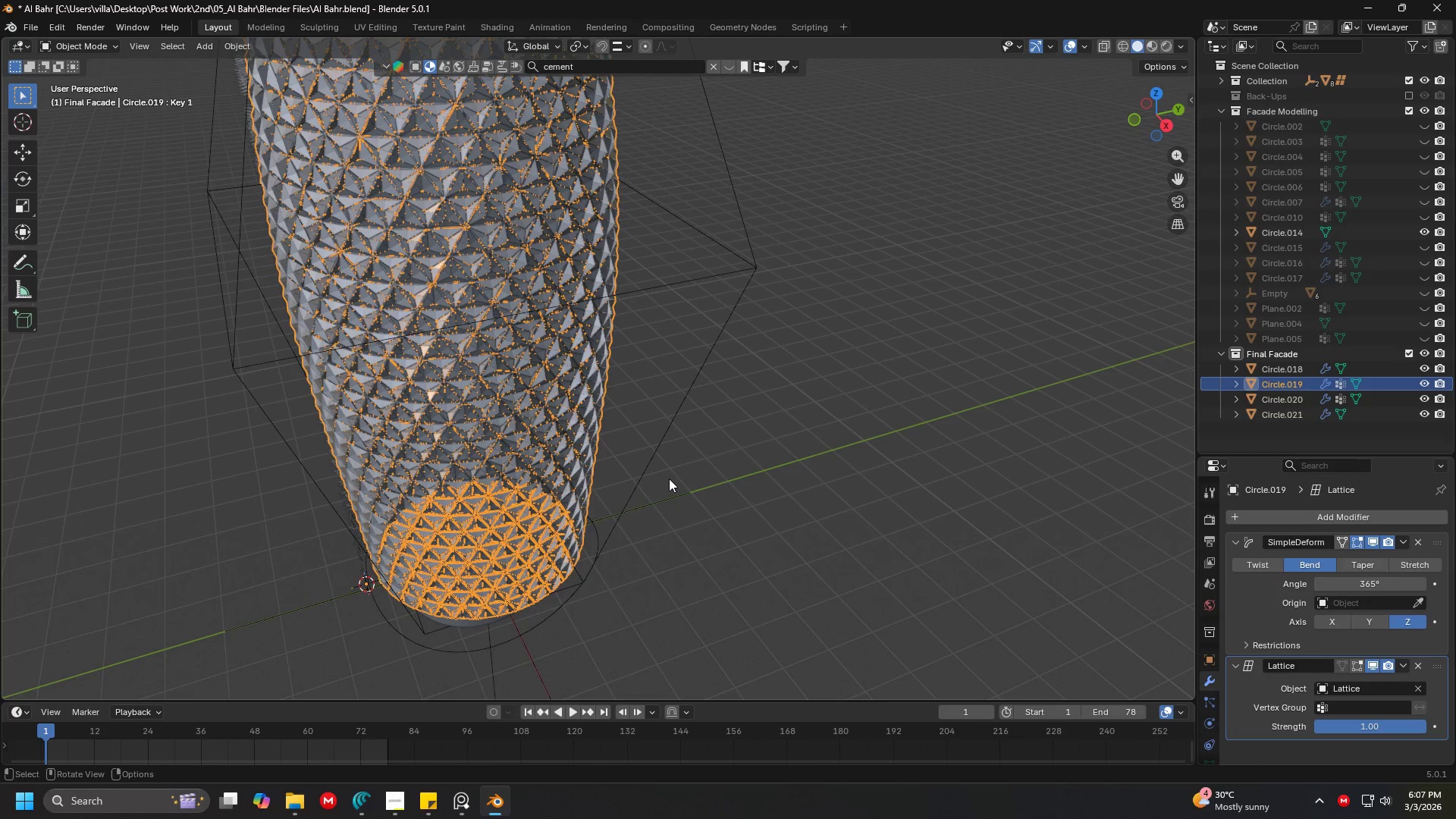 
key(Control+ControlLeft)
 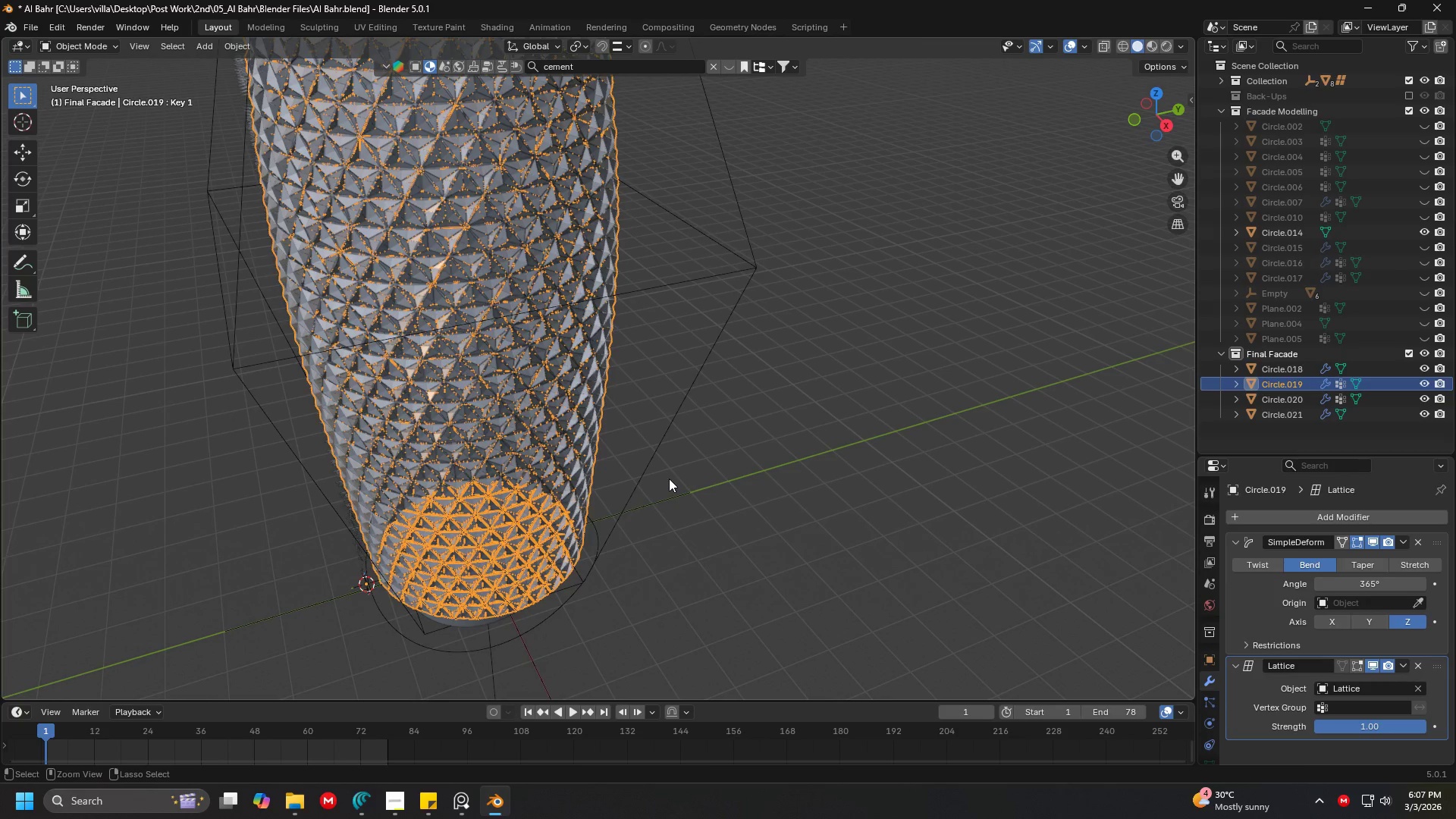 
key(Control+Z)
 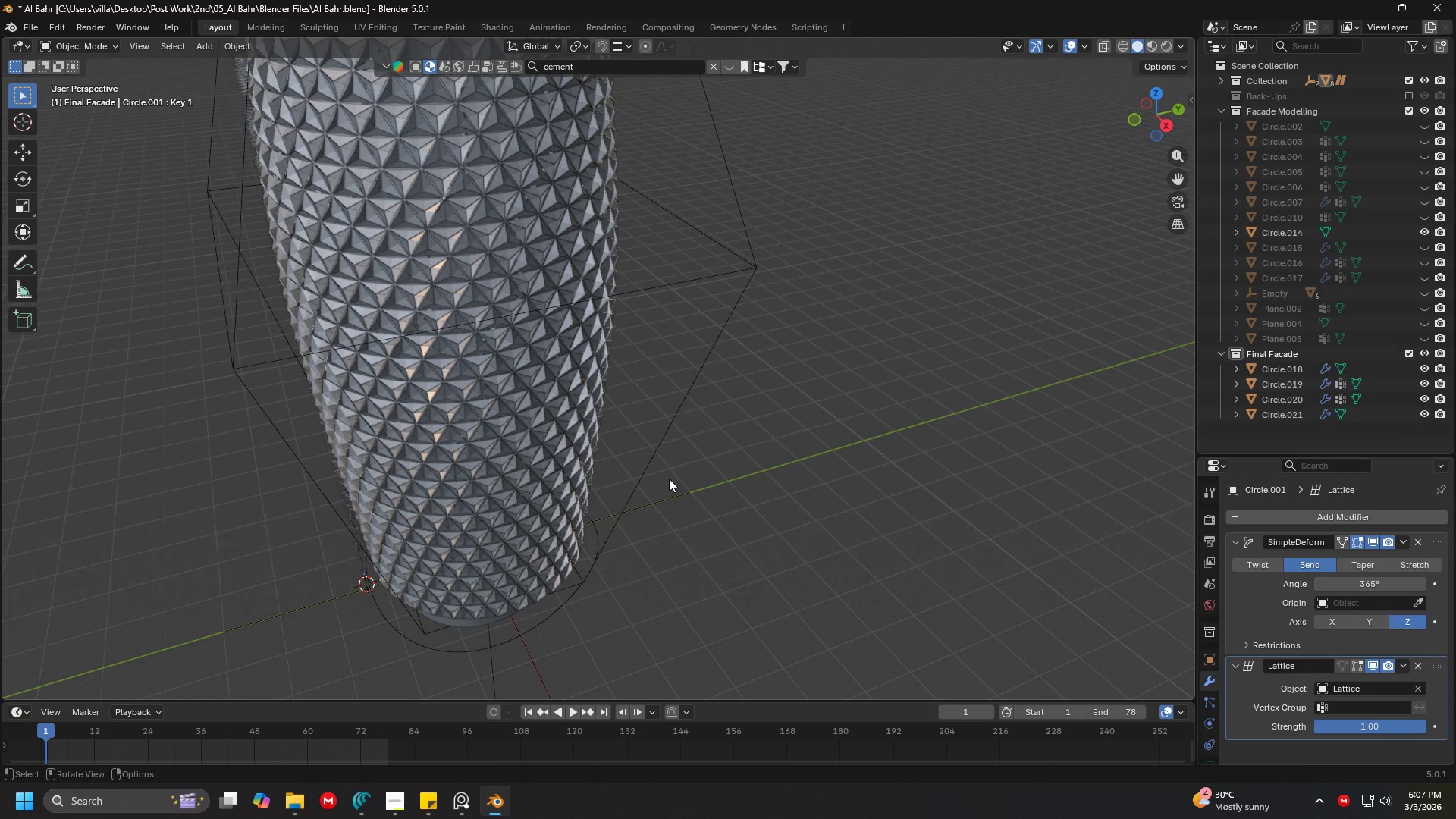 
key(Control+Z)
 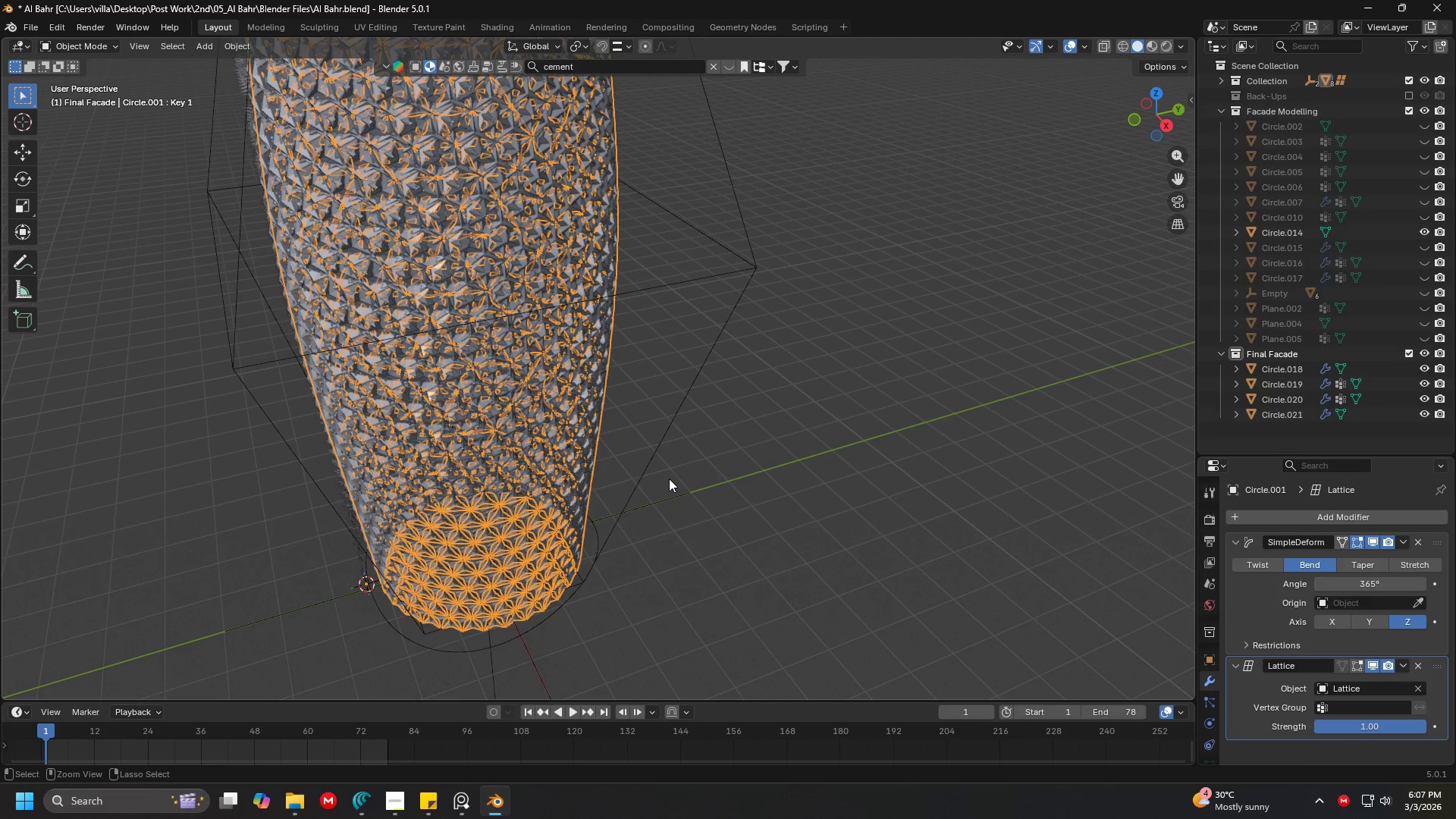 
key(Control+Z)
 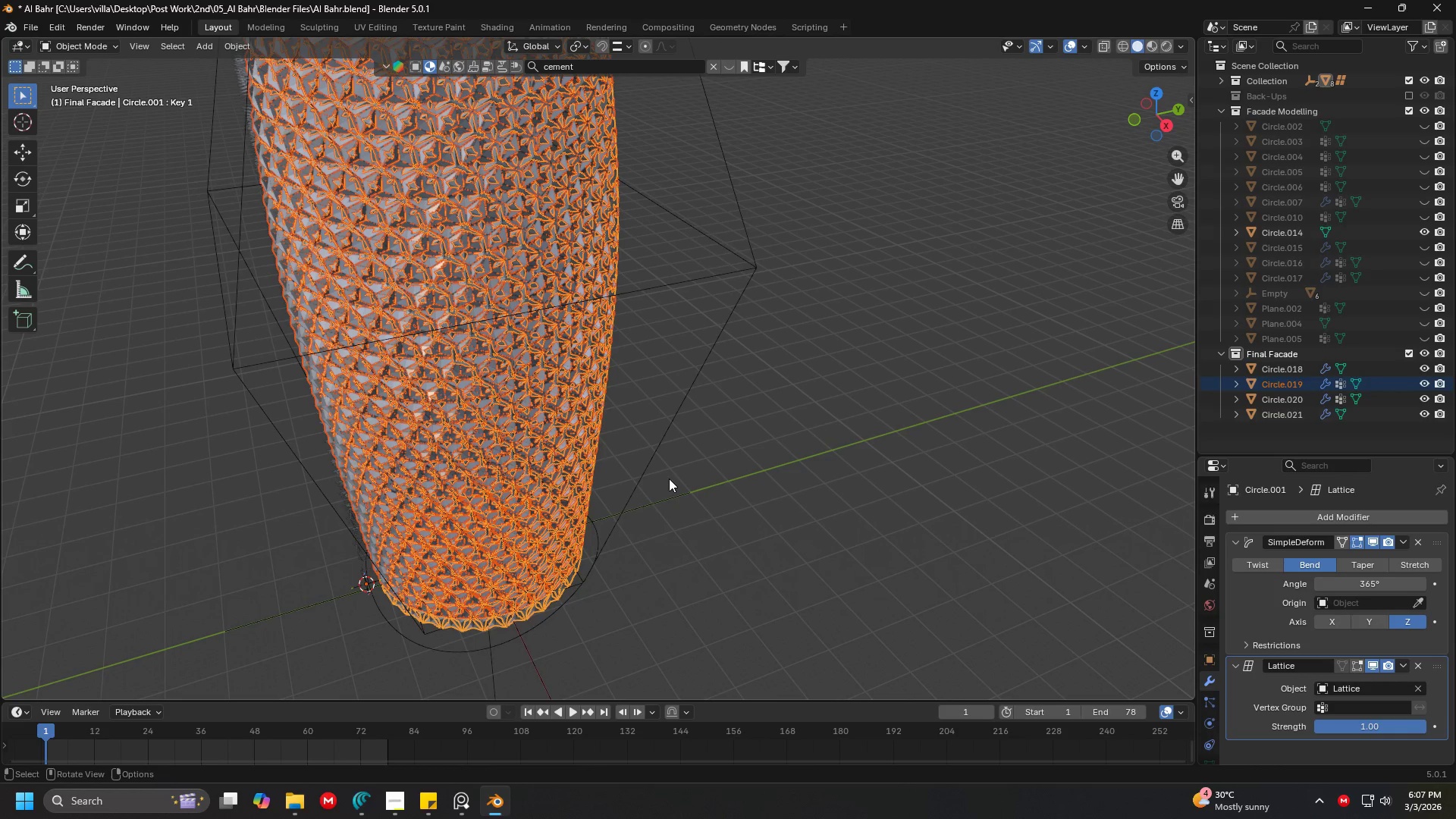 
key(Control+ControlLeft)
 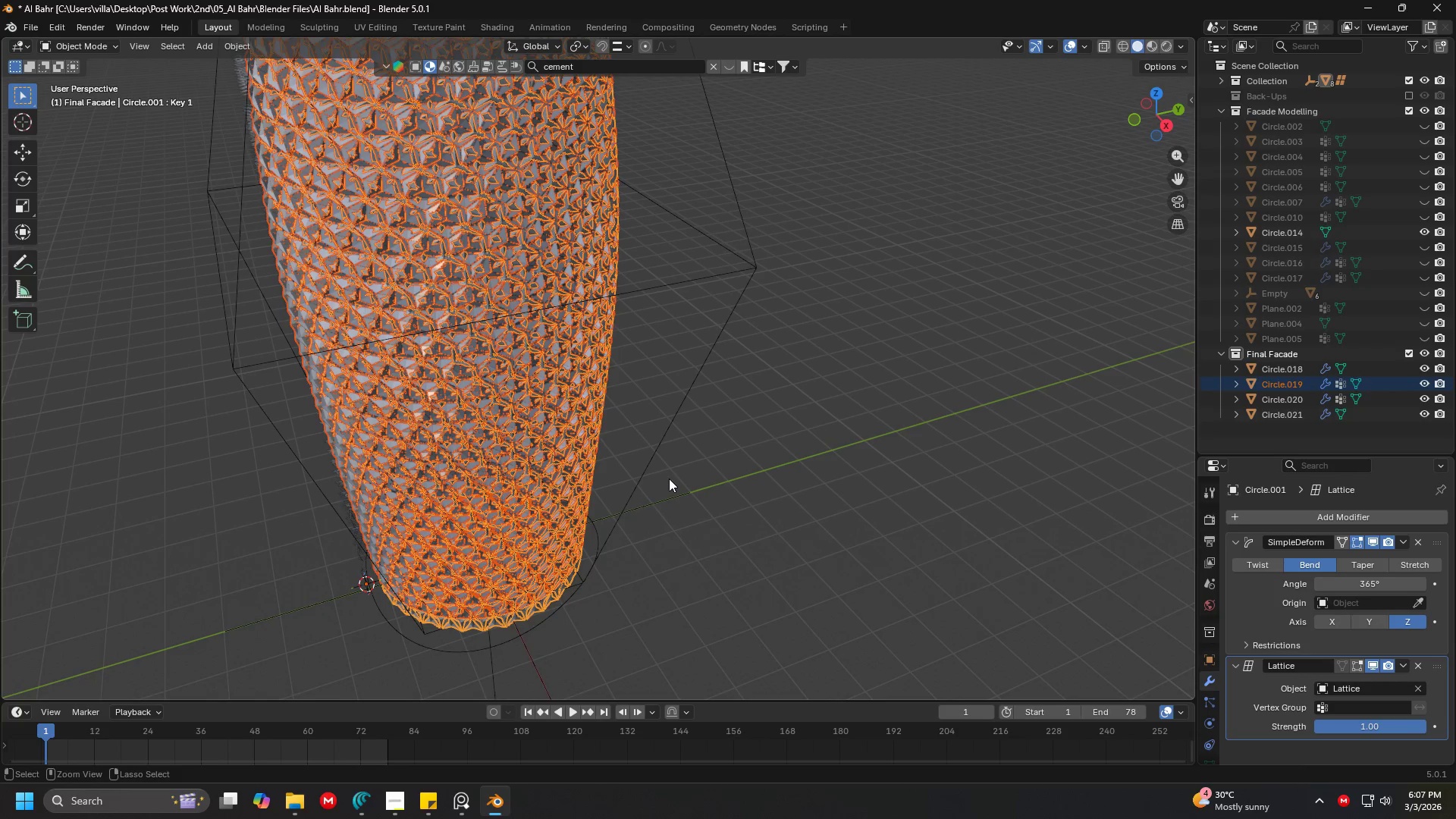 
key(Control+Z)
 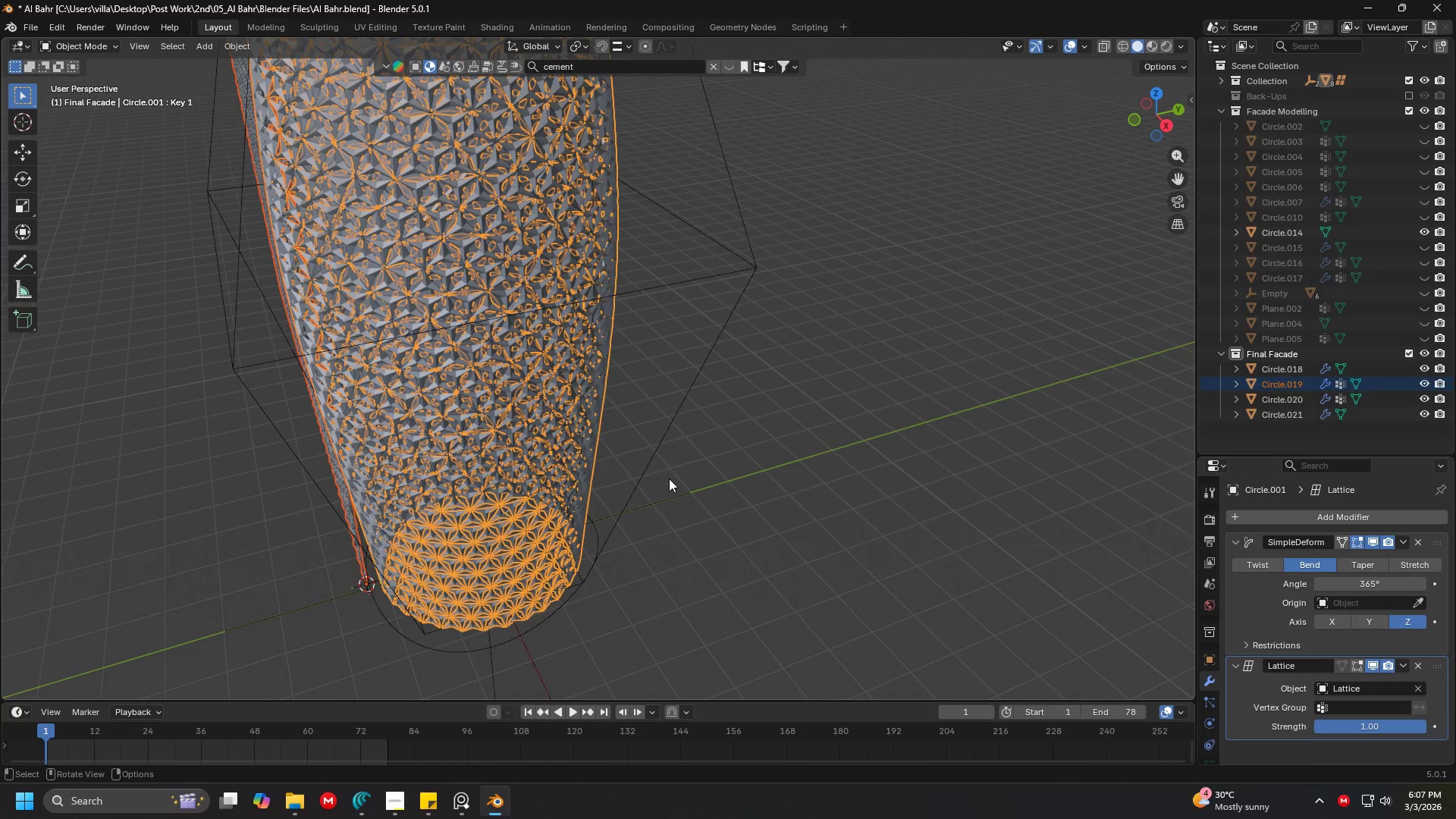 
key(Control+ControlLeft)
 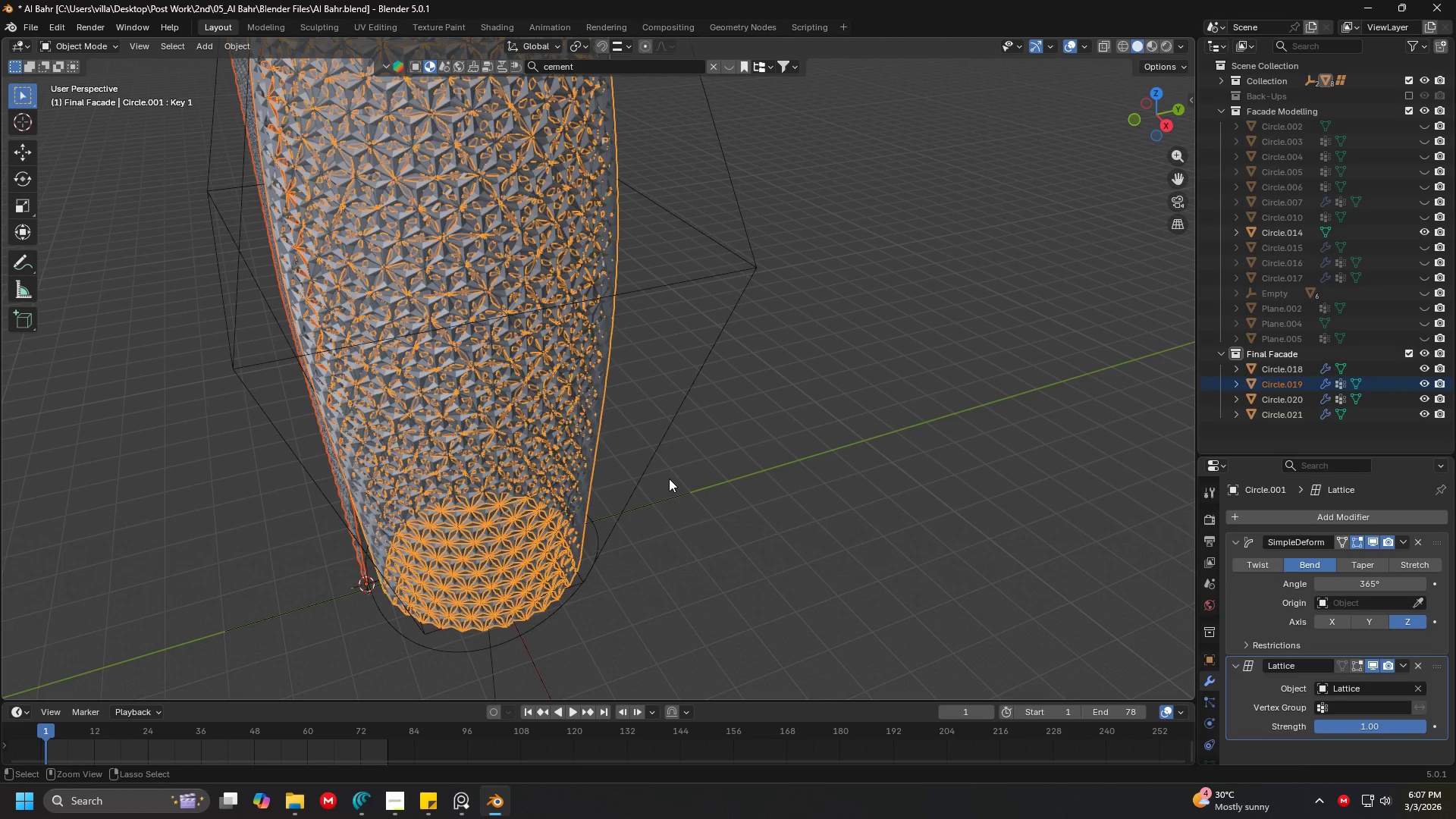 
key(Control+Z)
 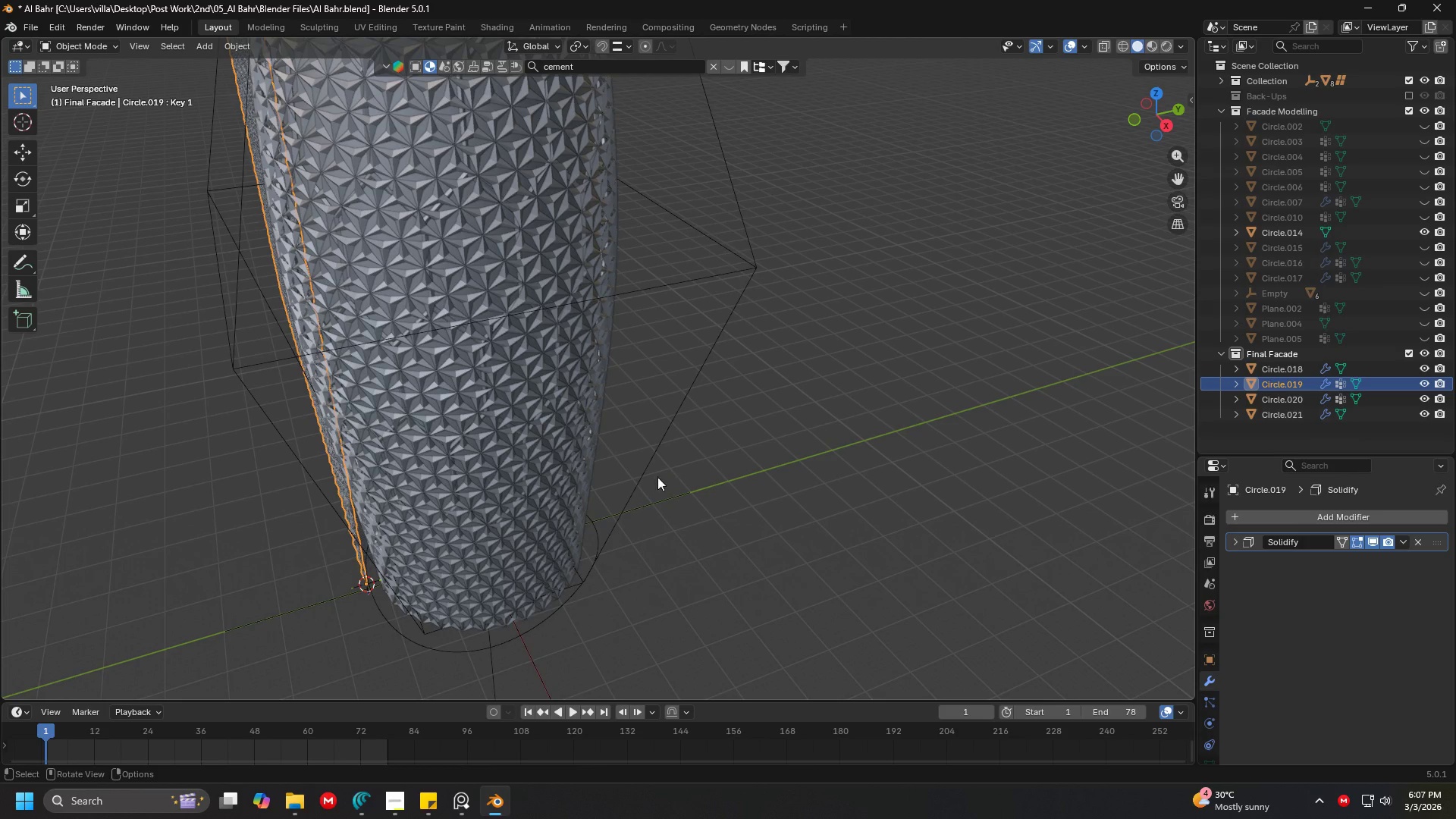 
hold_key(key=ShiftLeft, duration=0.39)
 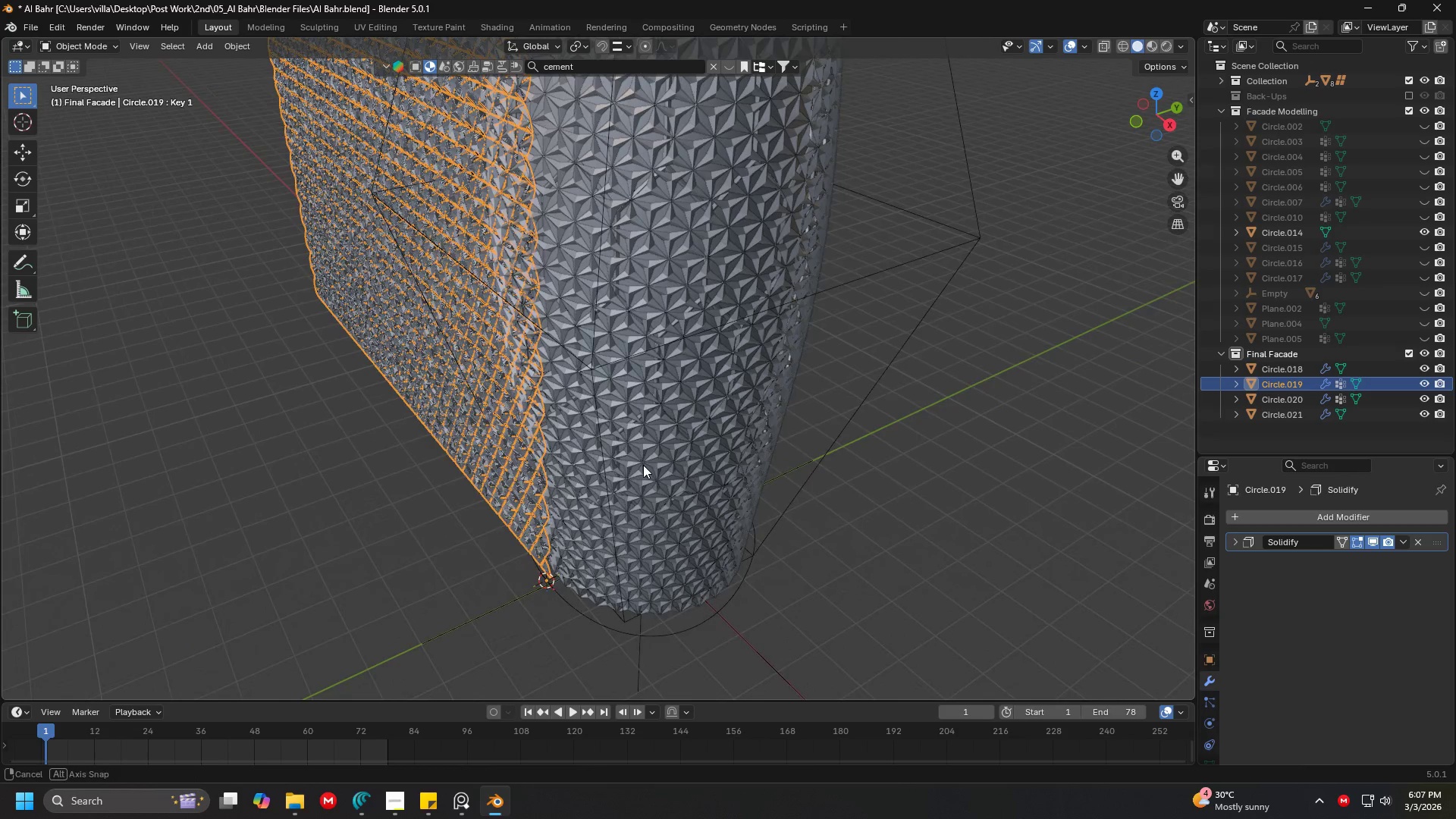 
scroll: coordinate [643, 465], scroll_direction: up, amount: 2.0
 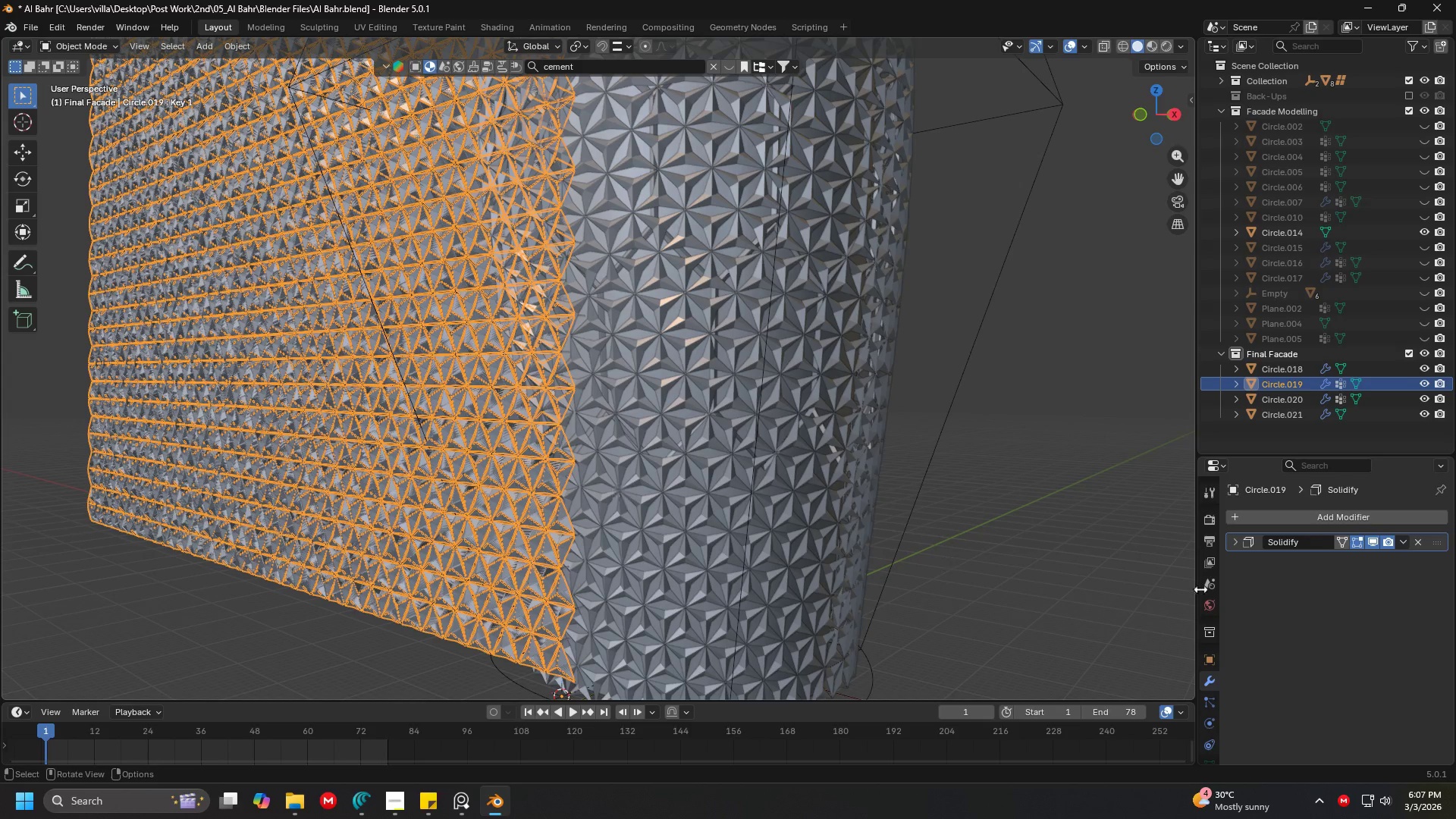 
left_click([1238, 544])
 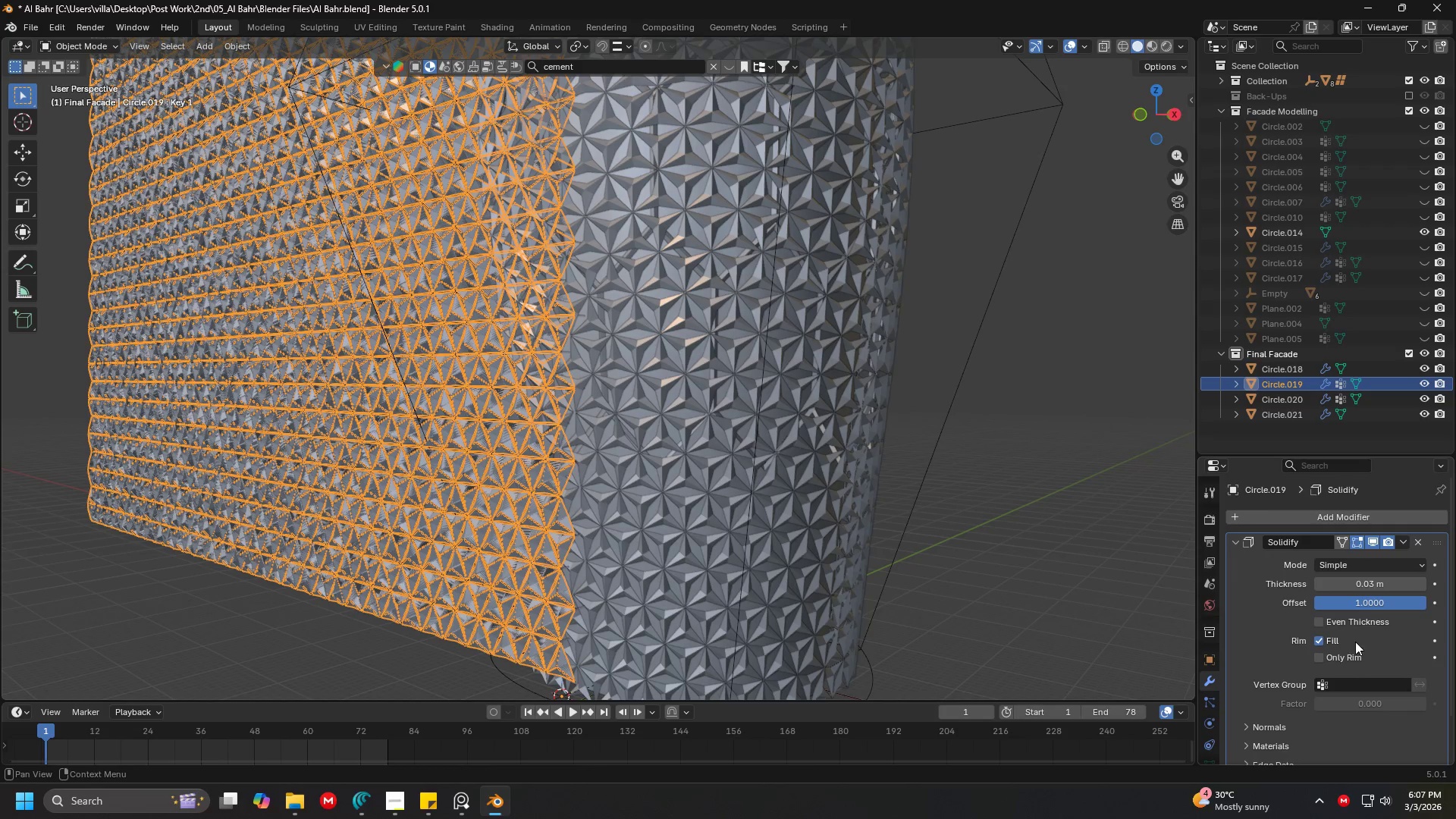 
left_click([1348, 624])
 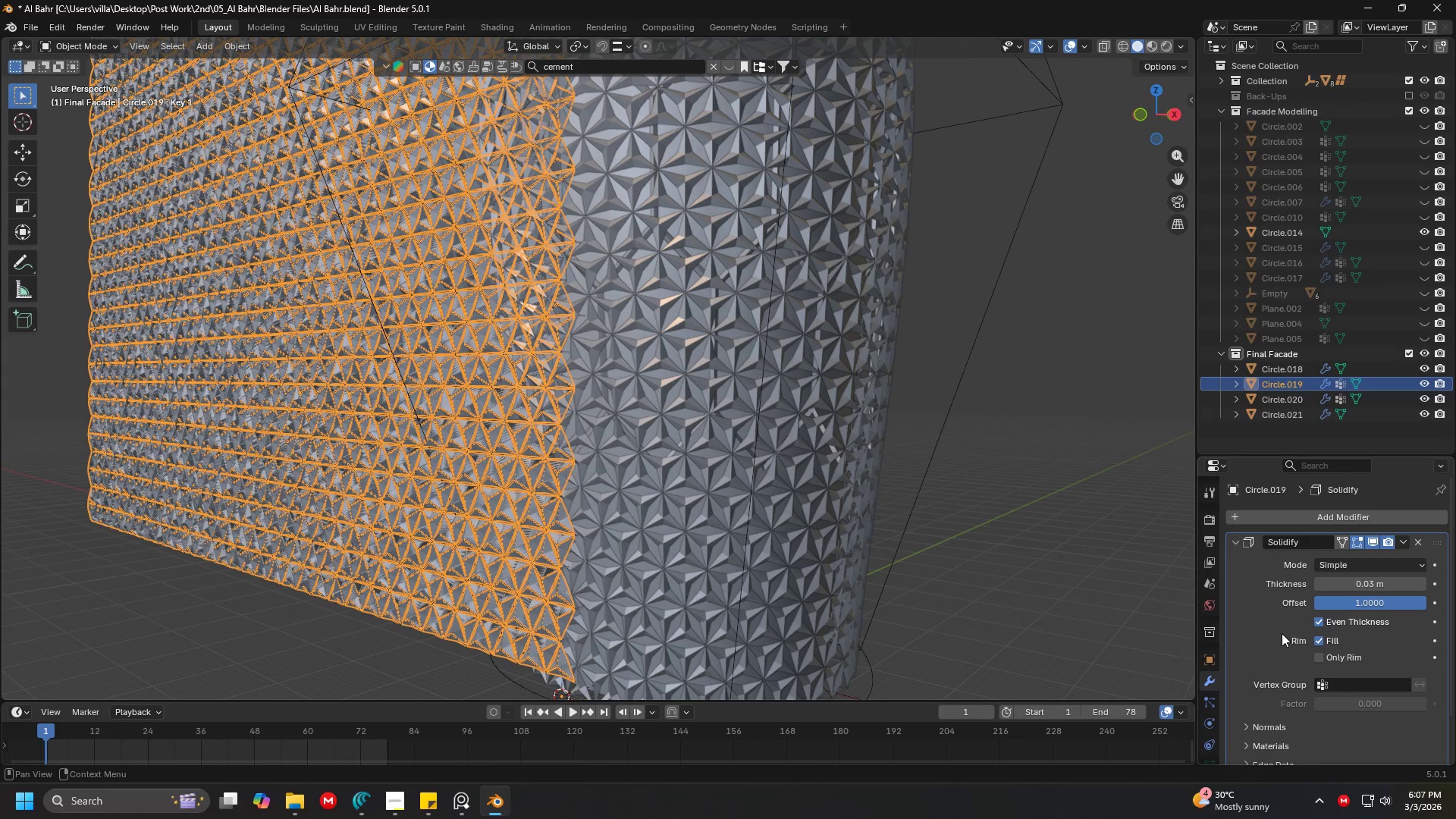 
scroll: coordinate [1300, 636], scroll_direction: down, amount: 4.0
 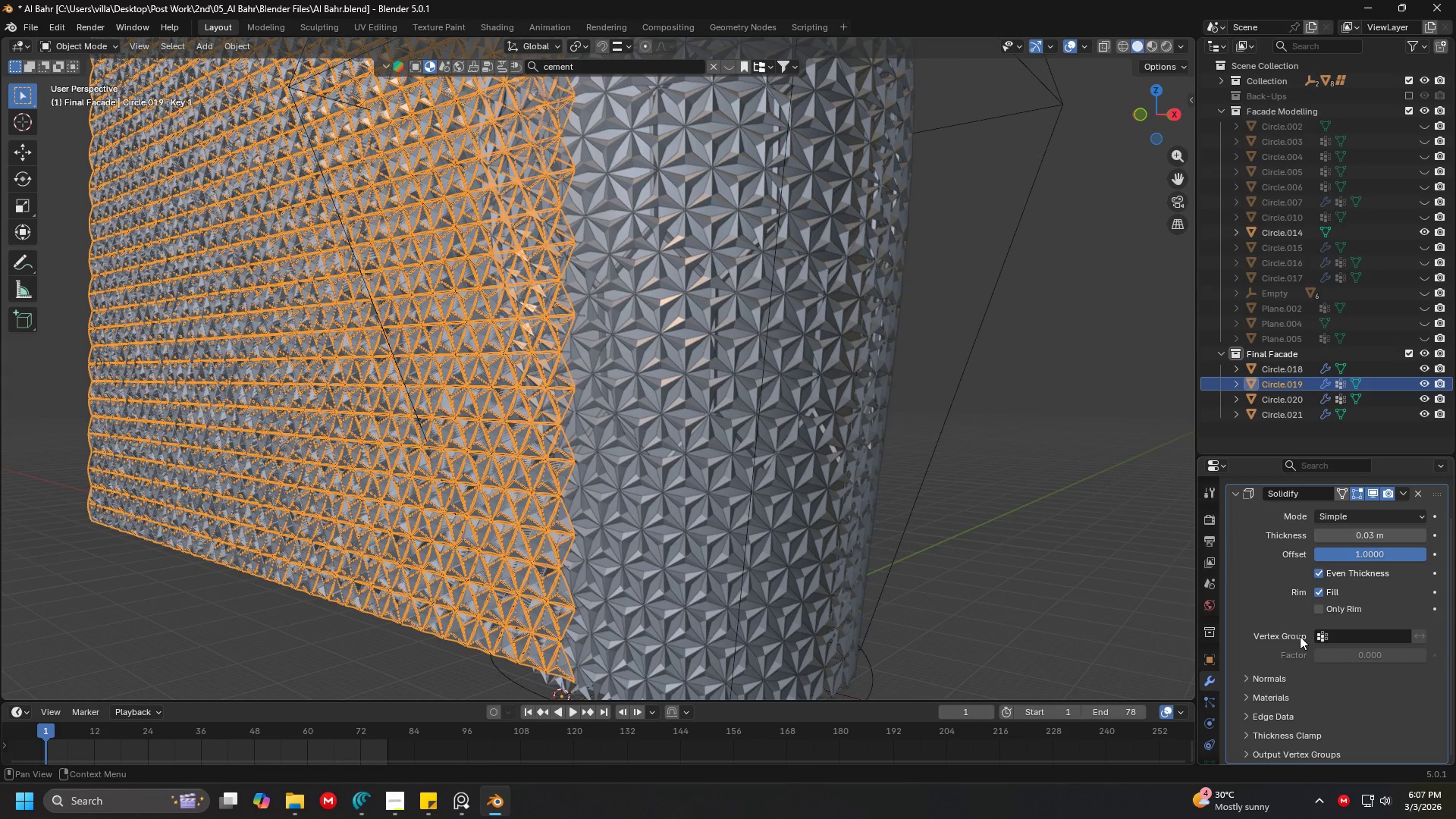 
scroll: coordinate [1300, 636], scroll_direction: up, amount: 4.0
 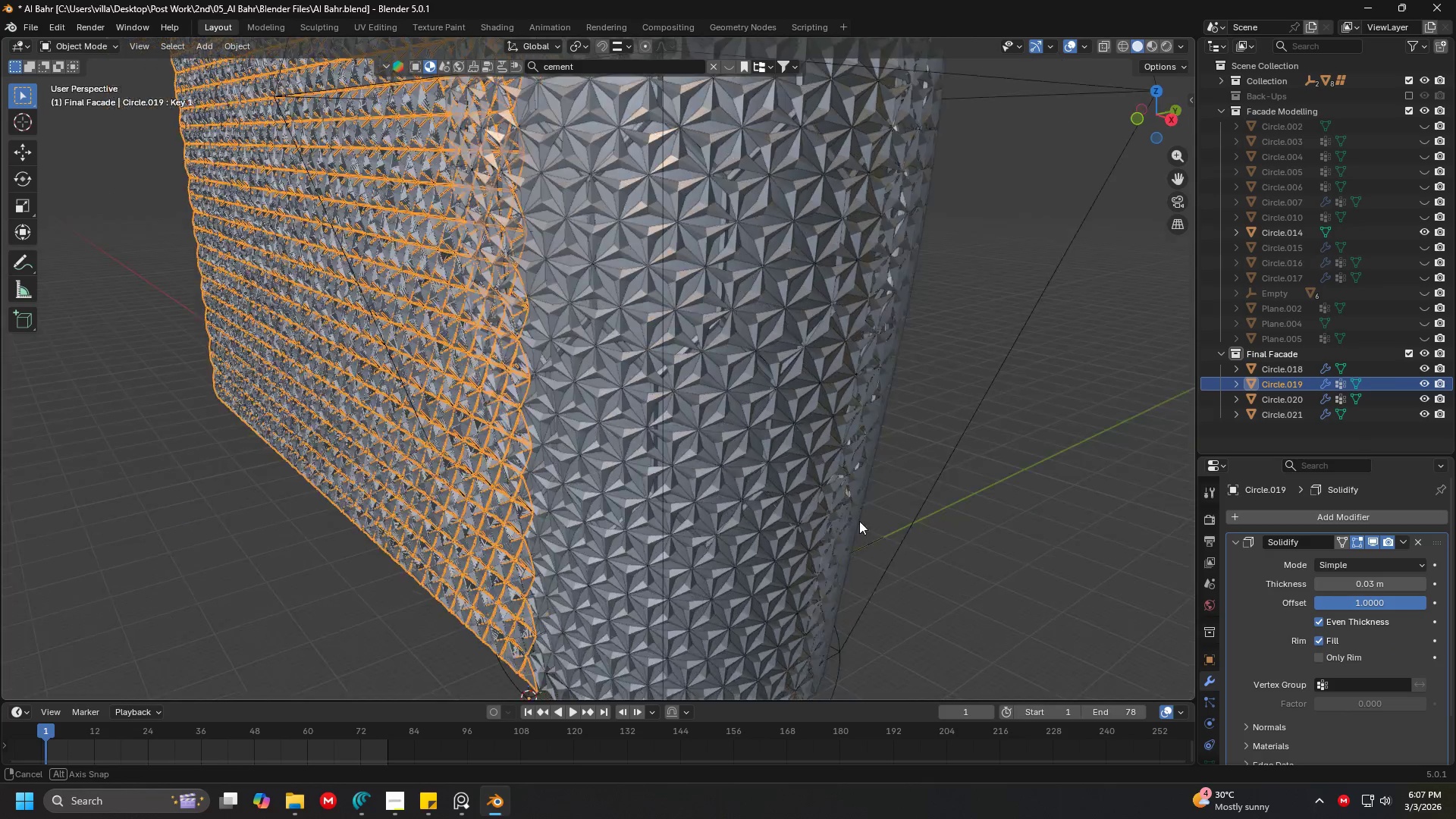 
key(Shift+ShiftLeft)
 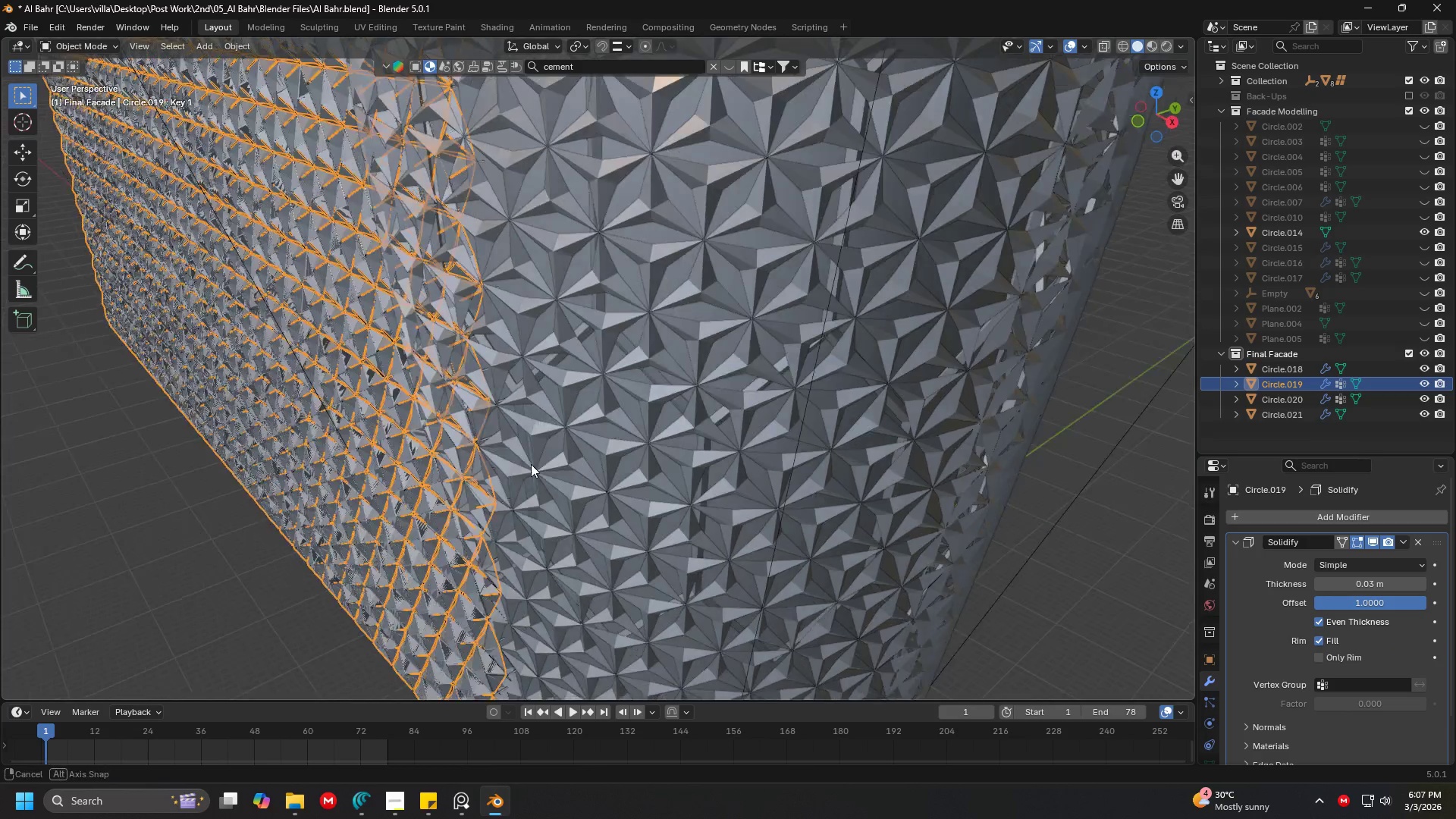 
scroll: coordinate [573, 453], scroll_direction: up, amount: 5.0
 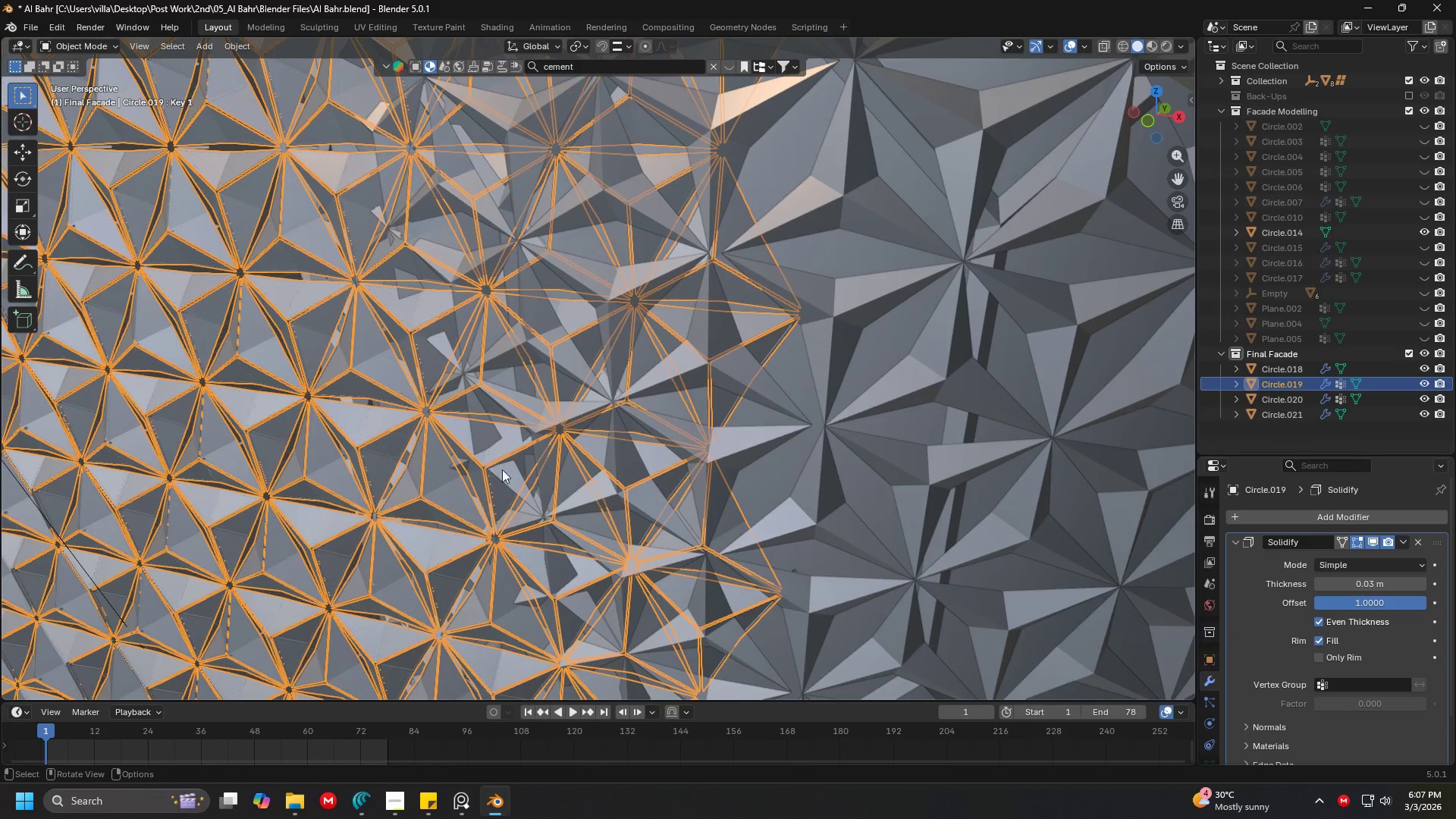 
scroll: coordinate [948, 437], scroll_direction: down, amount: 4.0
 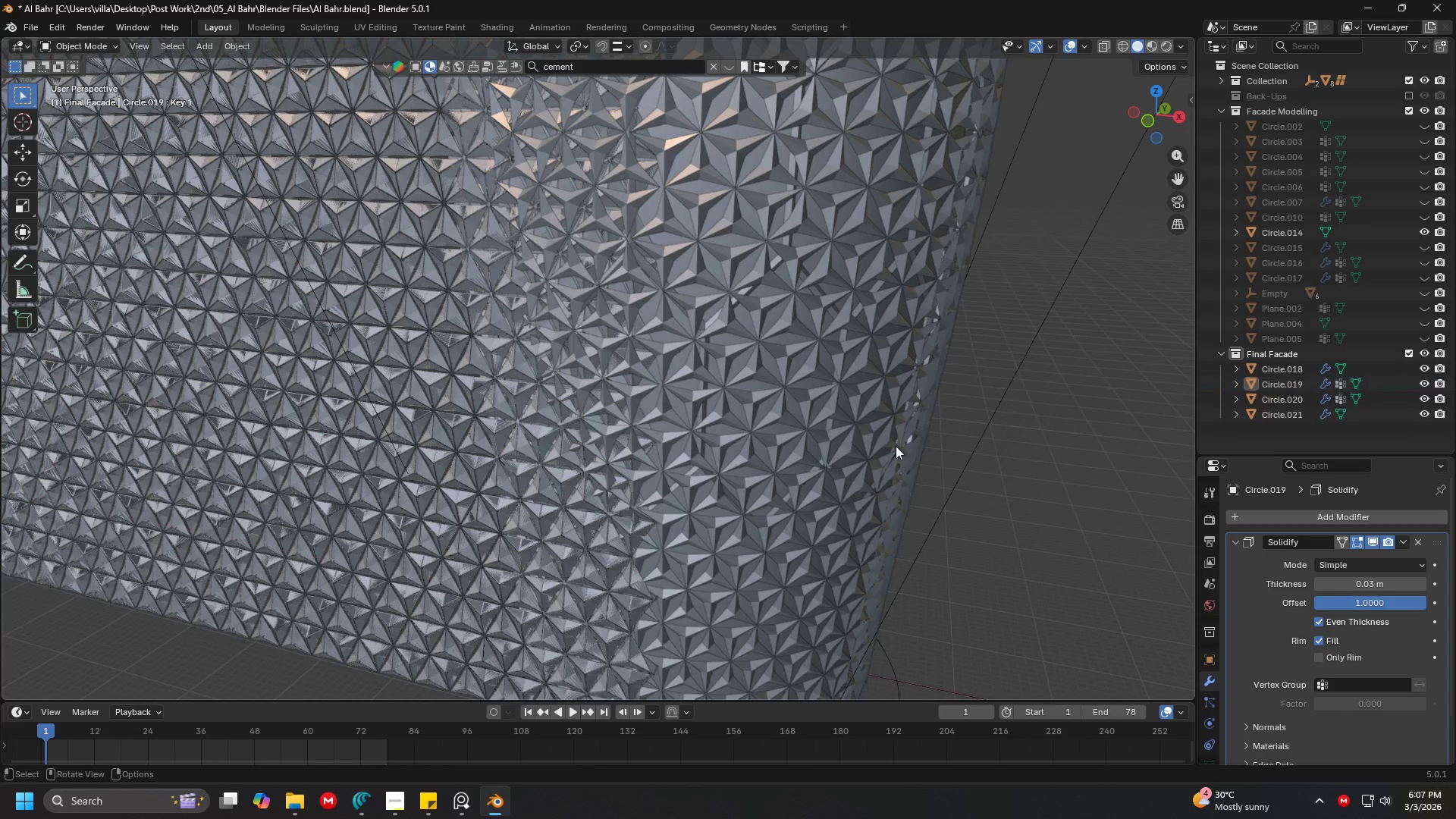 
scroll: coordinate [654, 475], scroll_direction: up, amount: 3.0
 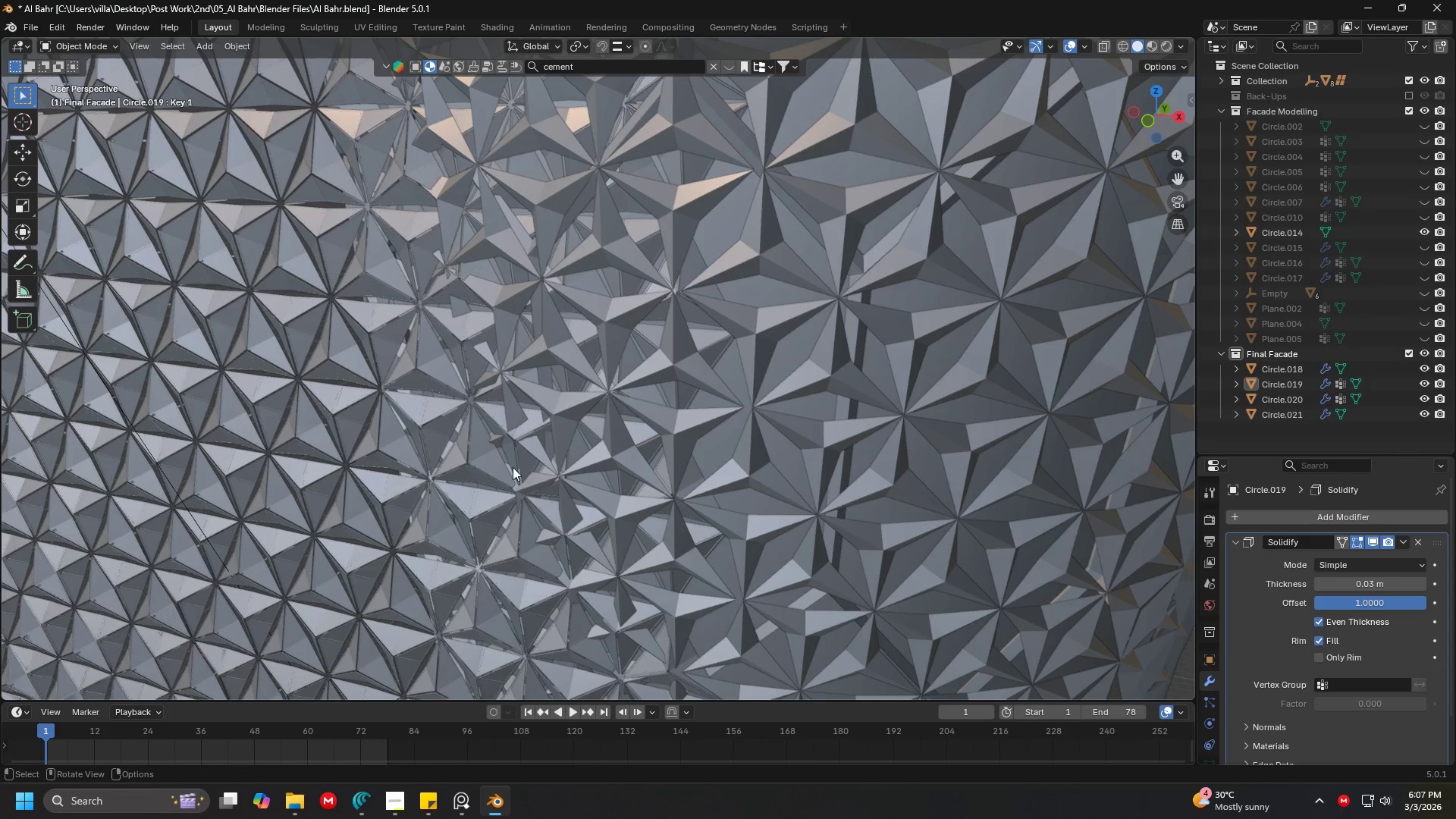 
left_click([479, 461])
 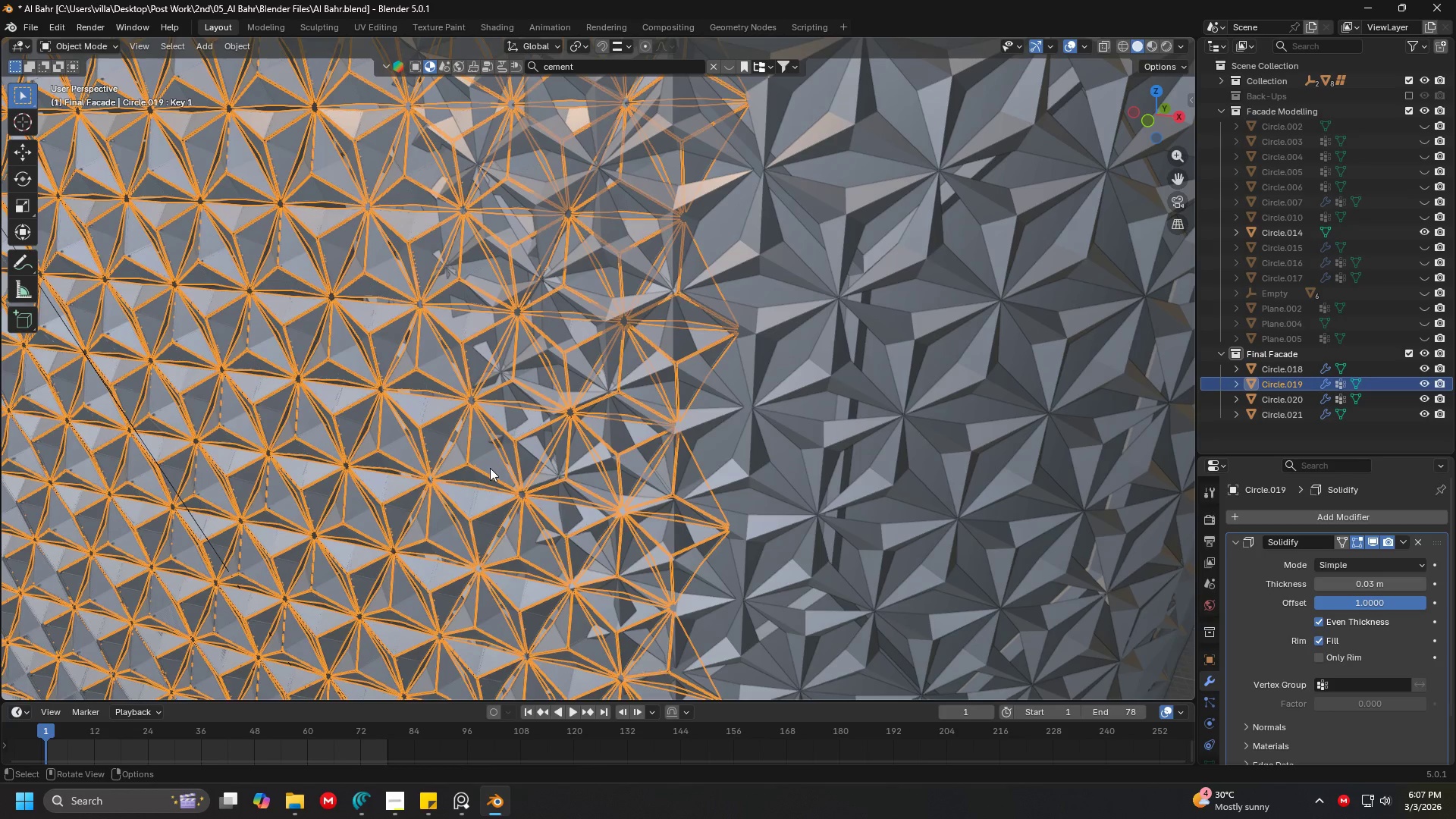 
key(Shift+ShiftLeft)
 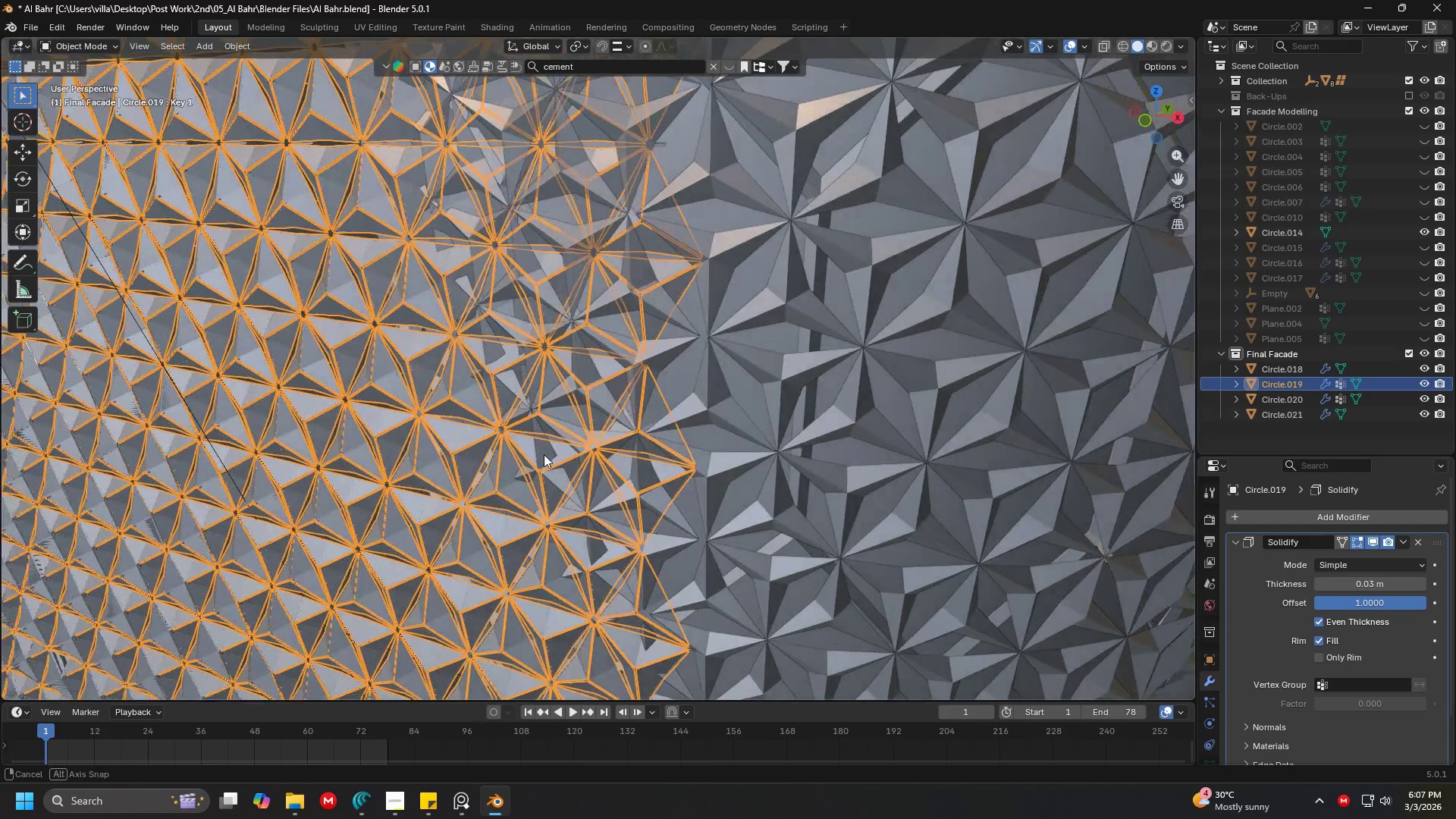 
hold_key(key=ShiftLeft, duration=1.5)
 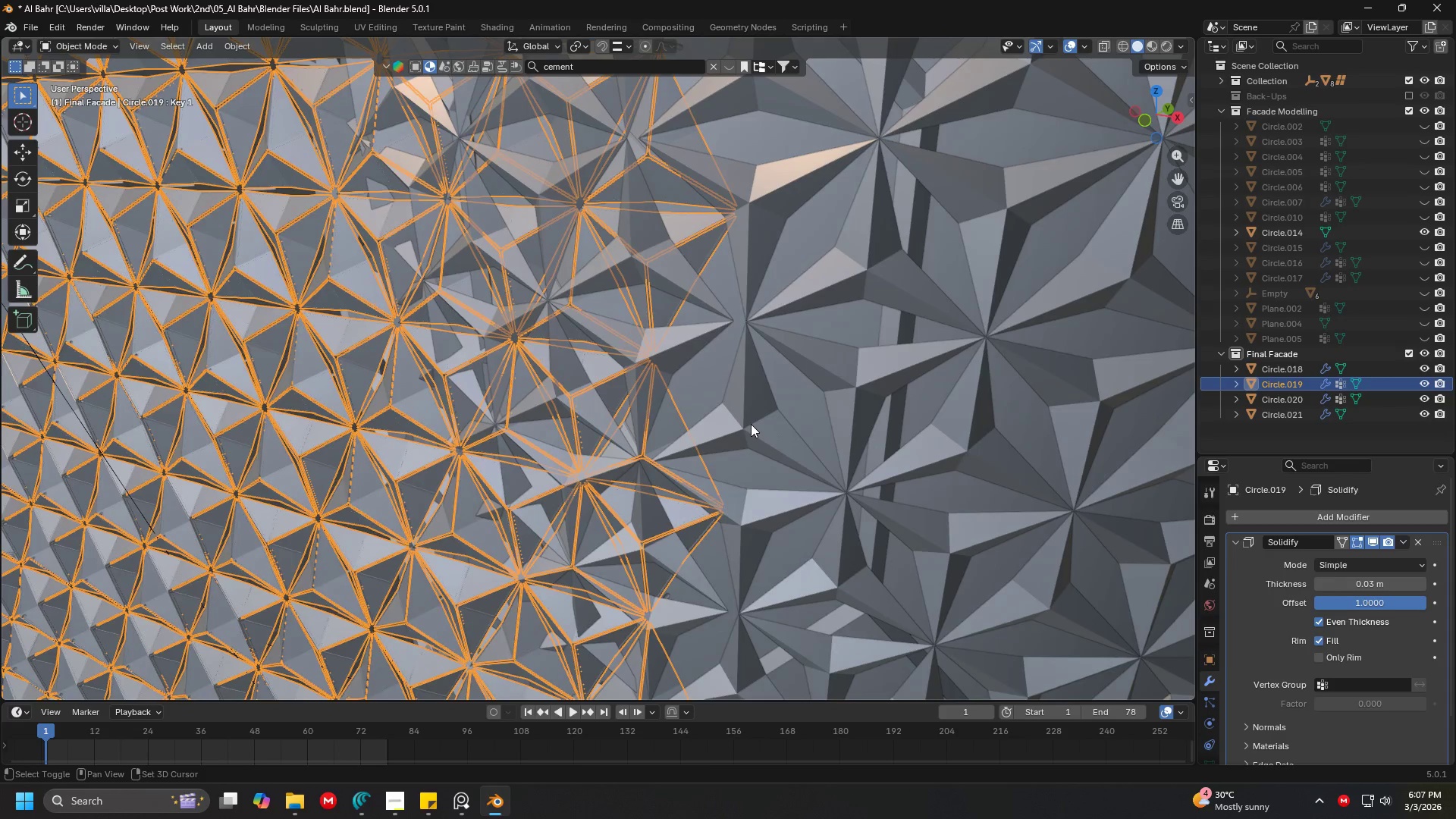 
scroll: coordinate [543, 454], scroll_direction: up, amount: 1.0
 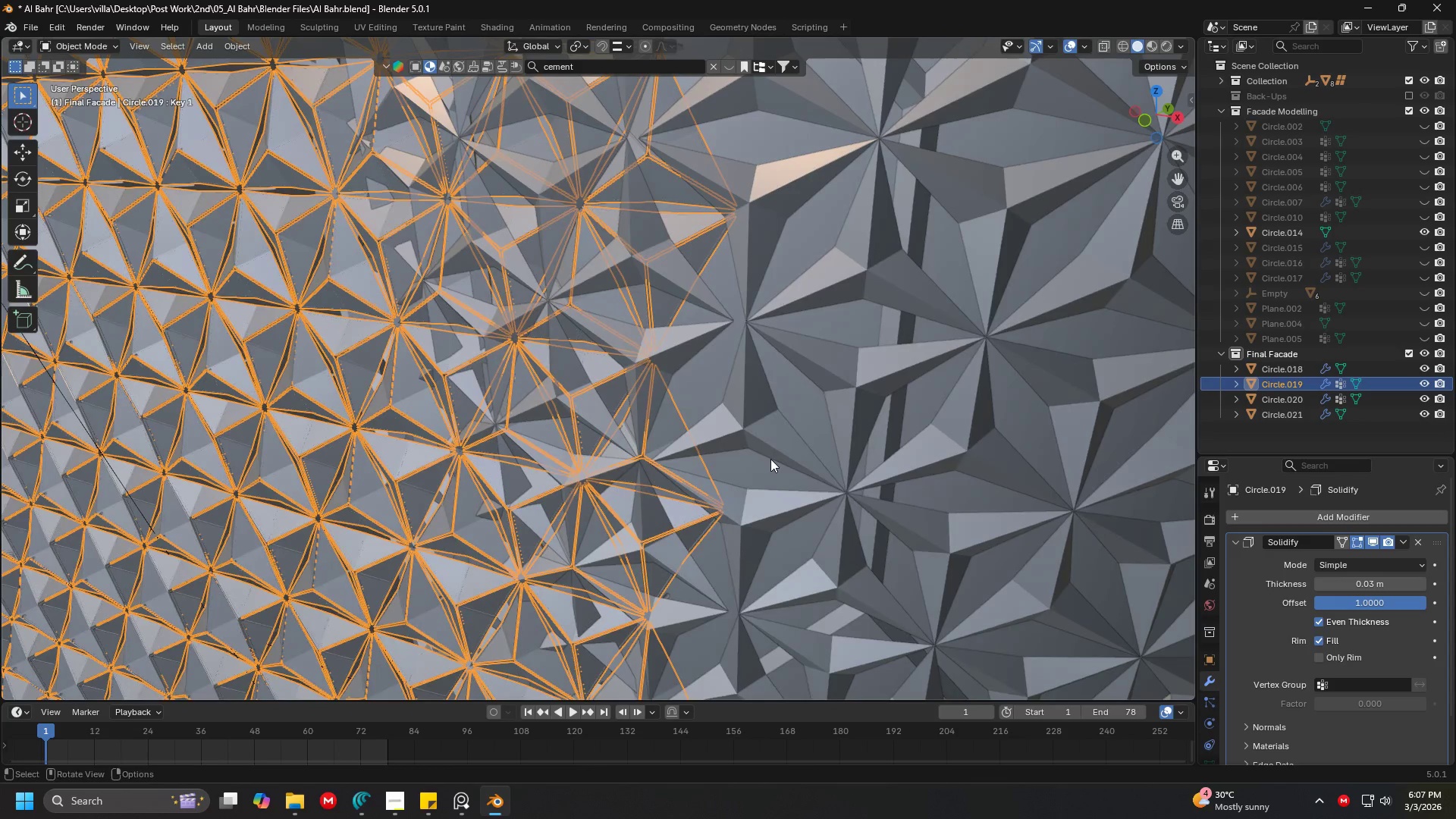 
hold_key(key=ShiftLeft, duration=0.89)
left_click([751, 424])
 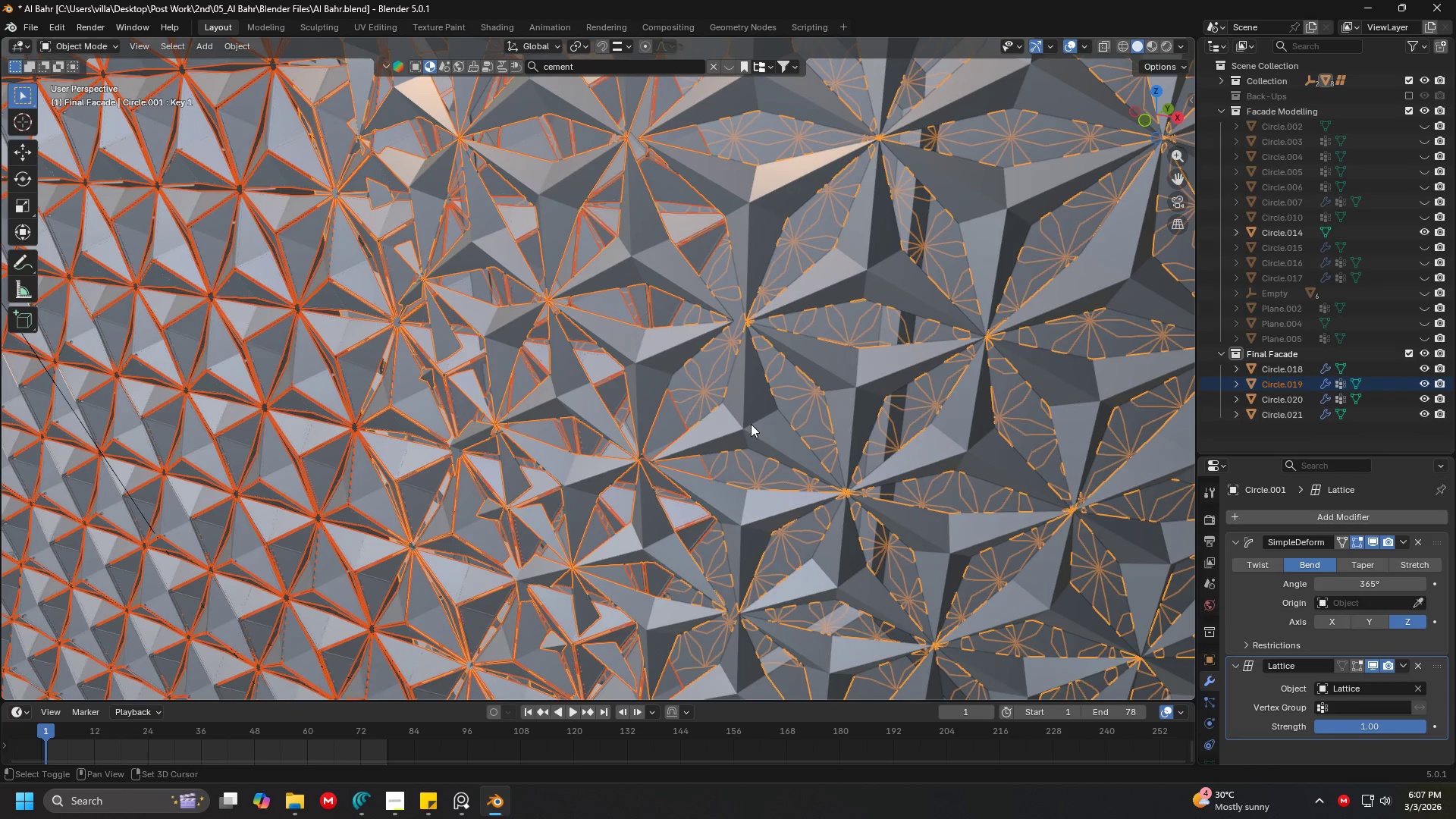 
hold_key(key=ShiftLeft, duration=25.23)
 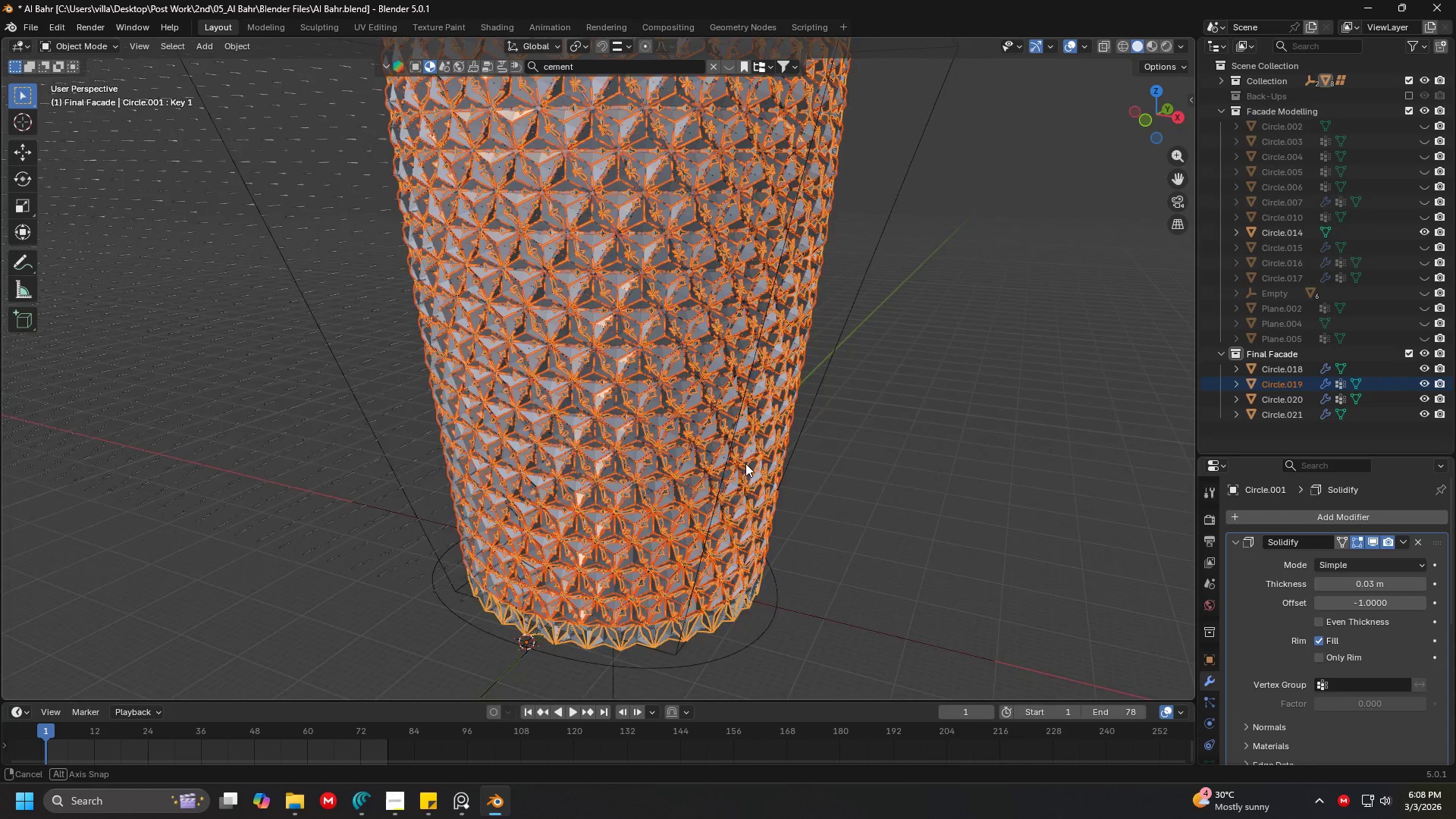 
hold_key(key=ControlLeft, duration=1.5)
 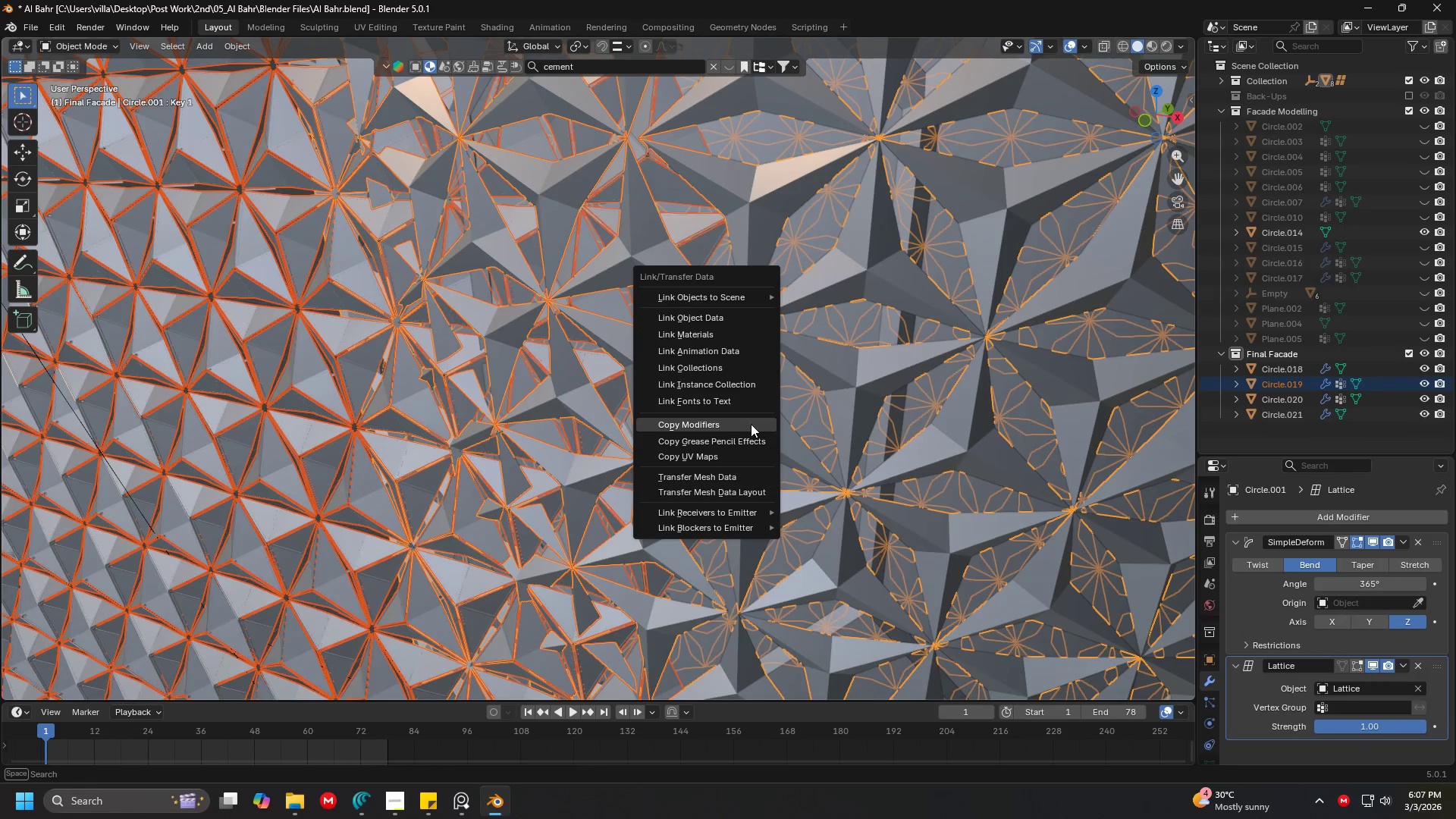 
key(Control+L)
 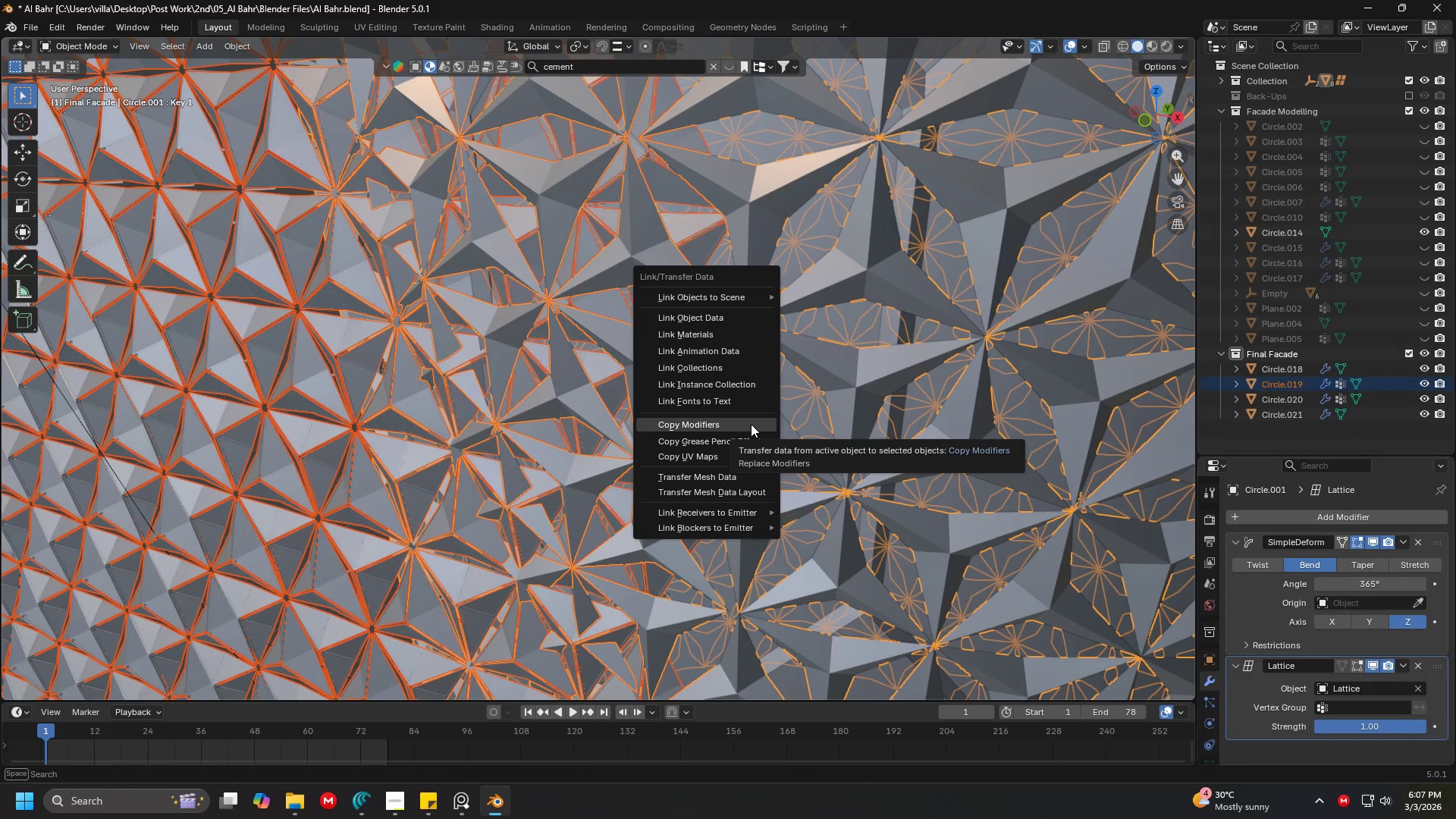 
left_click([751, 424])
 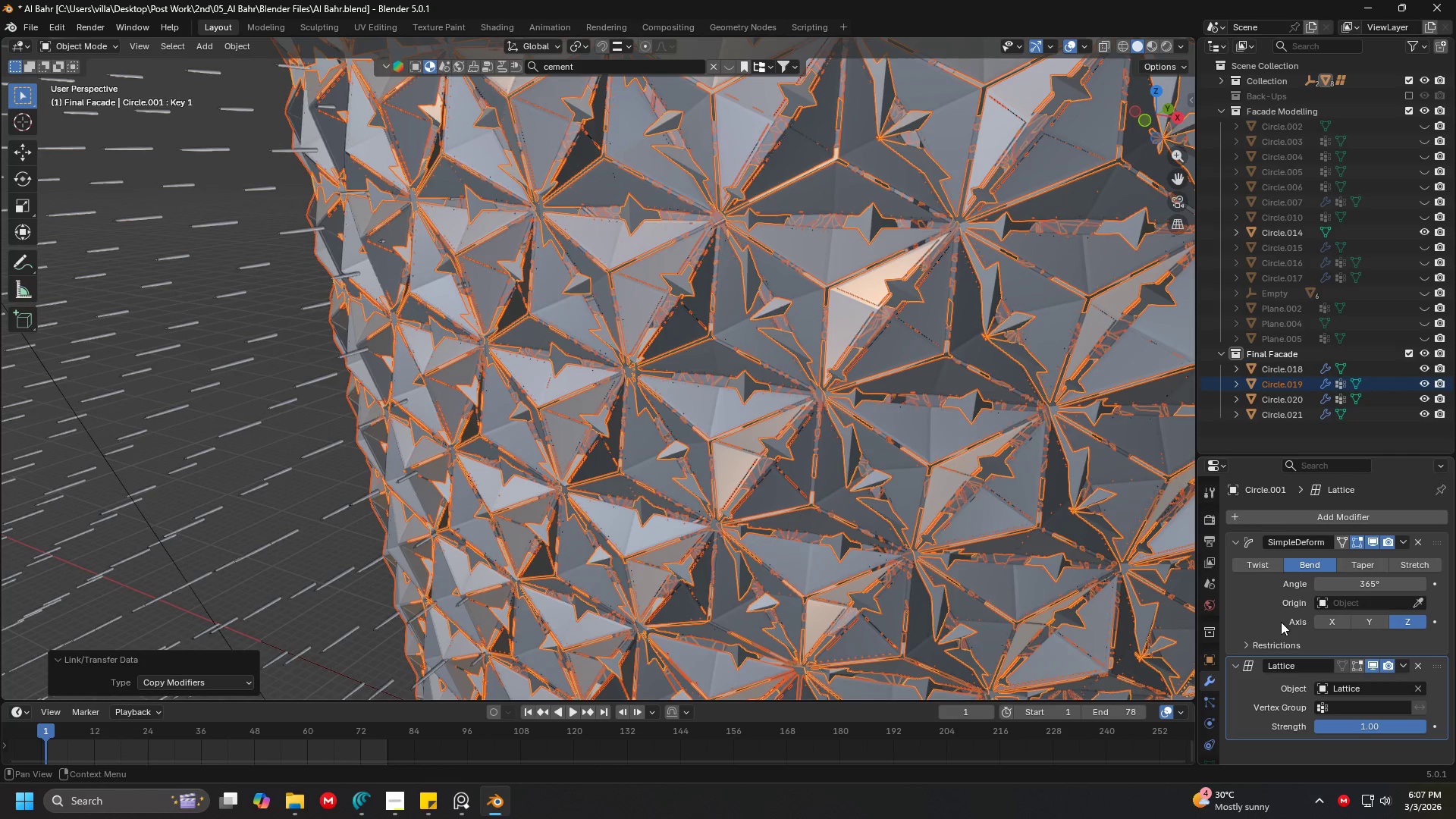 
double_click([1330, 519])
 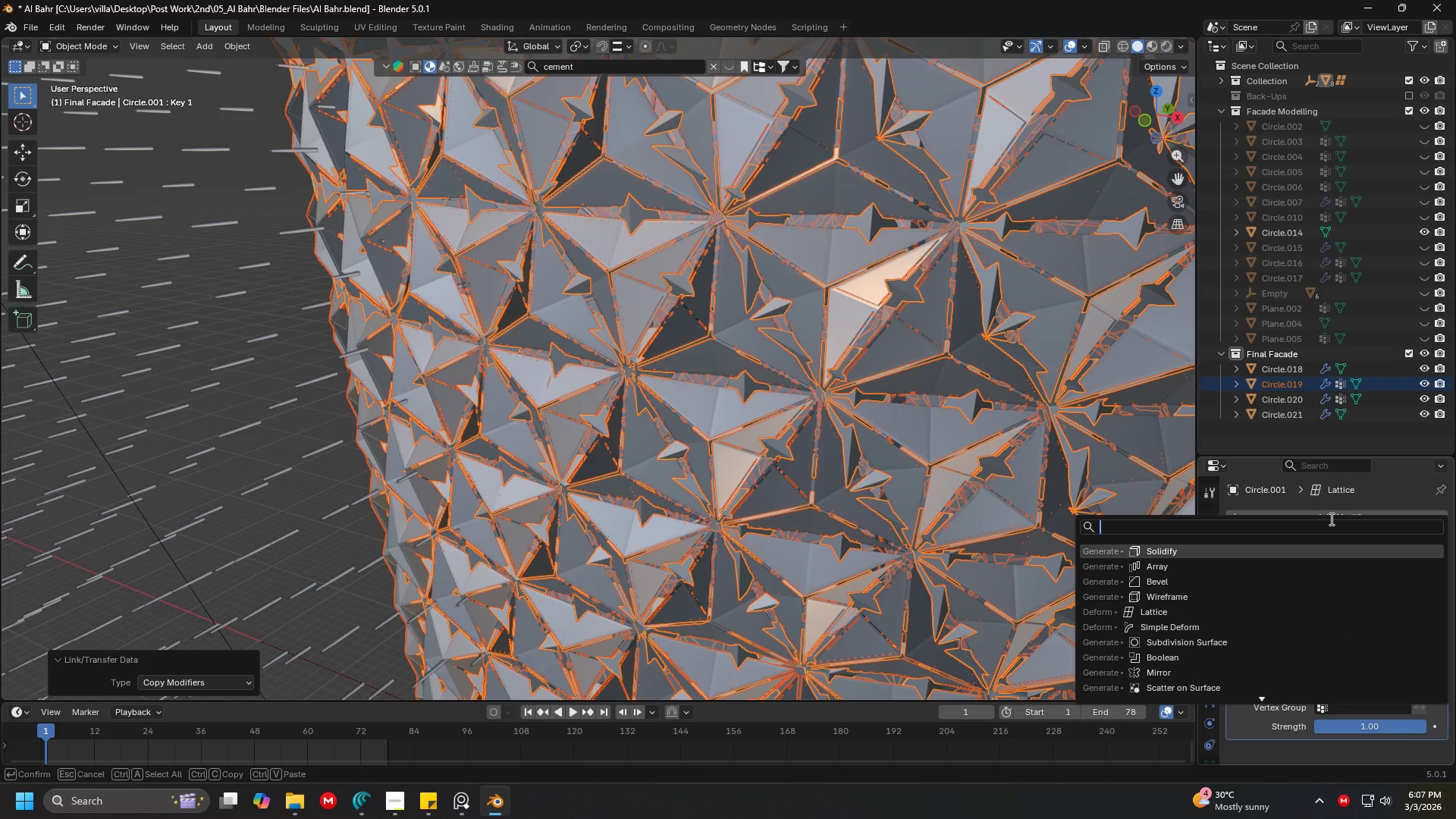 
type(soli)
 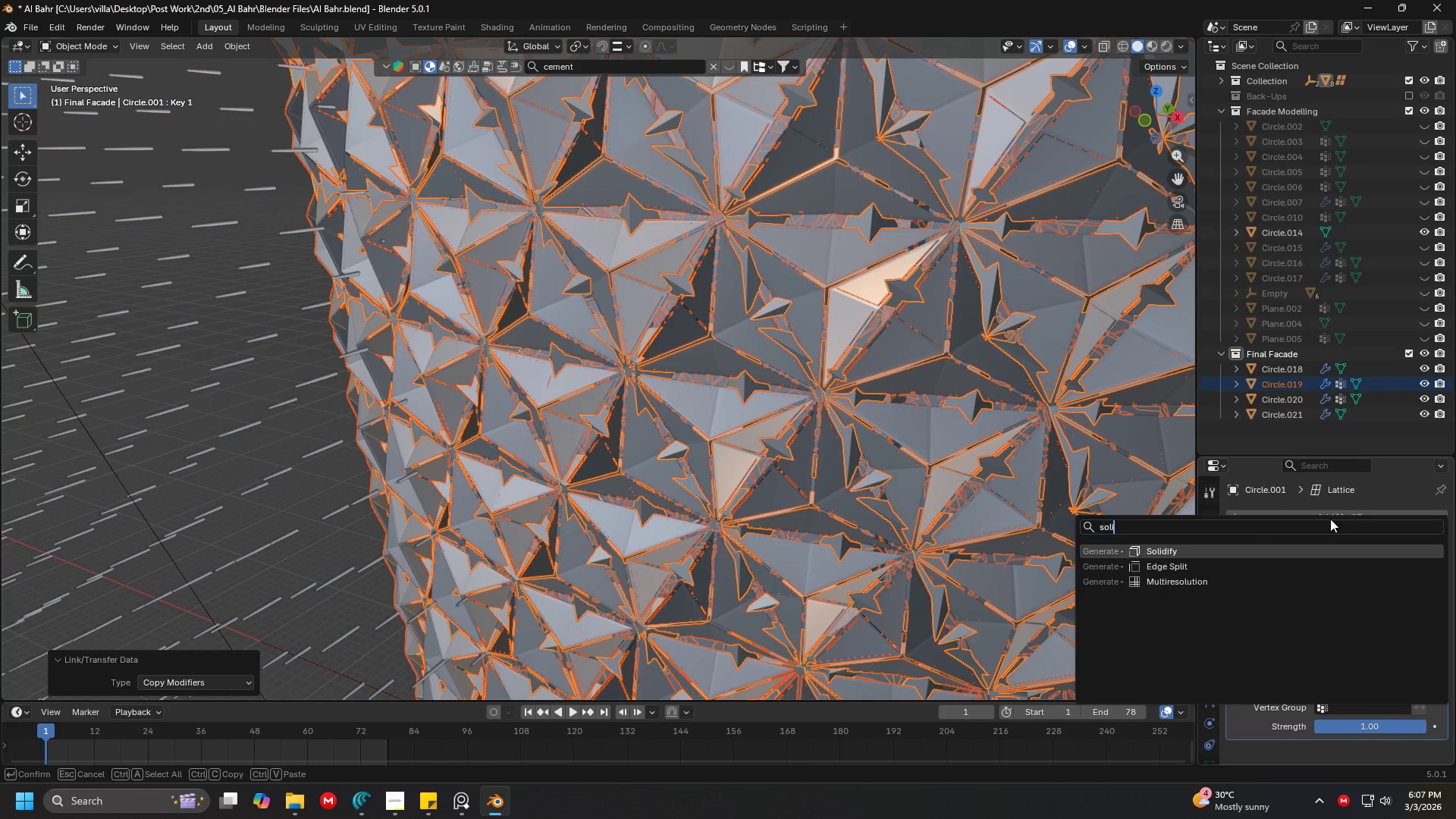 
key(Enter)
 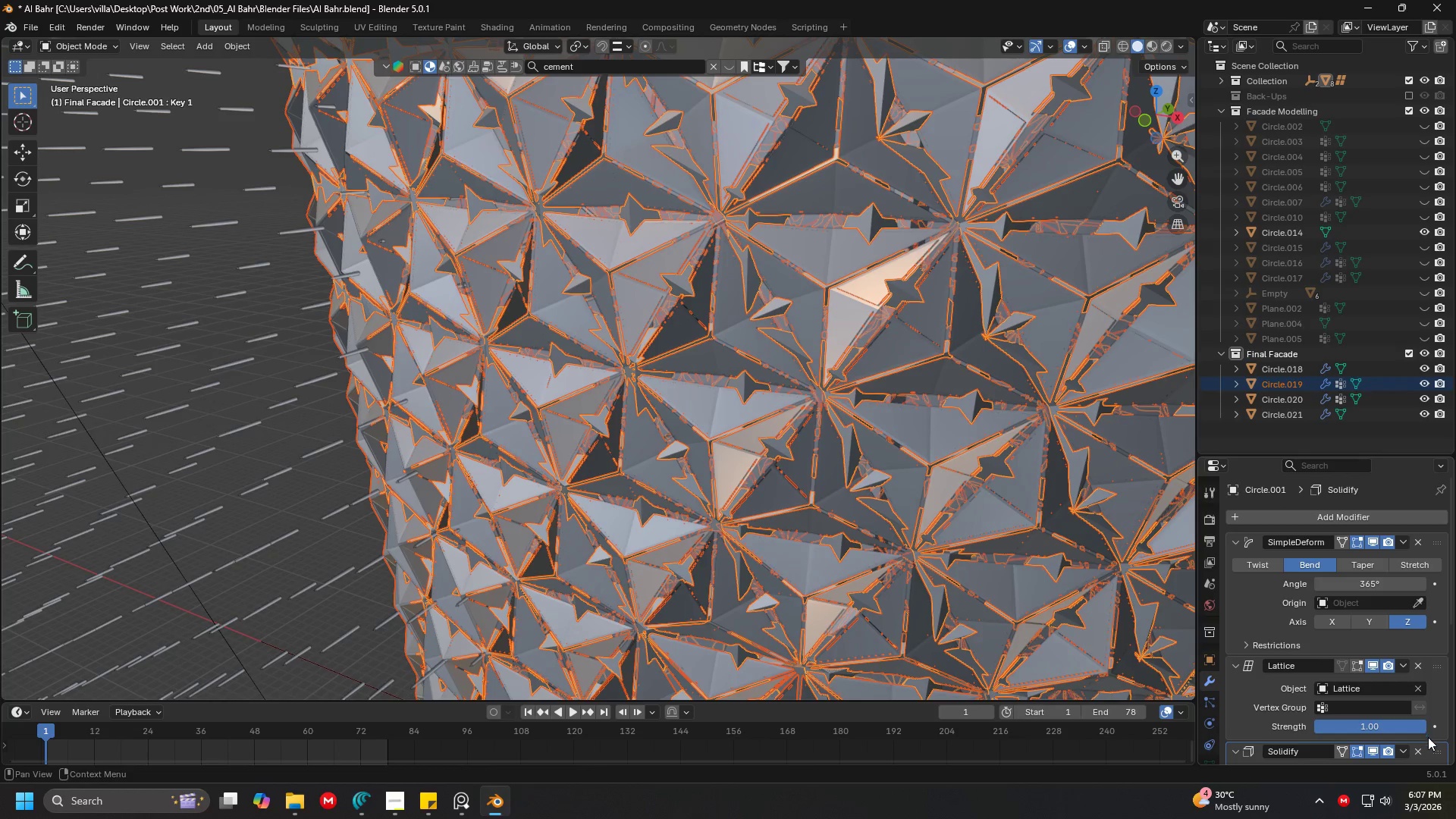 
left_click_drag(start_coordinate=[1436, 755], to_coordinate=[1432, 548])
 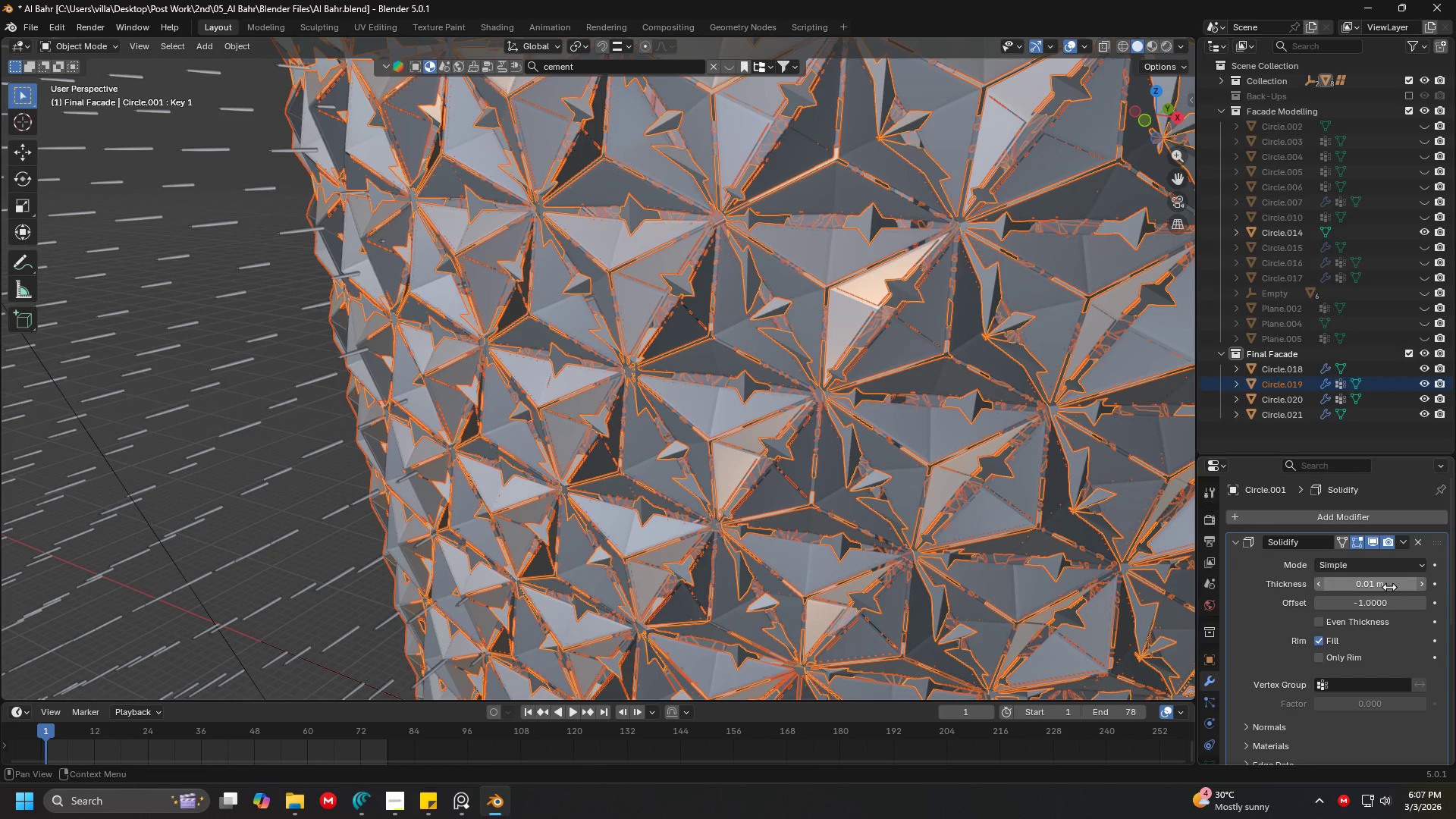 
left_click([1387, 586])
 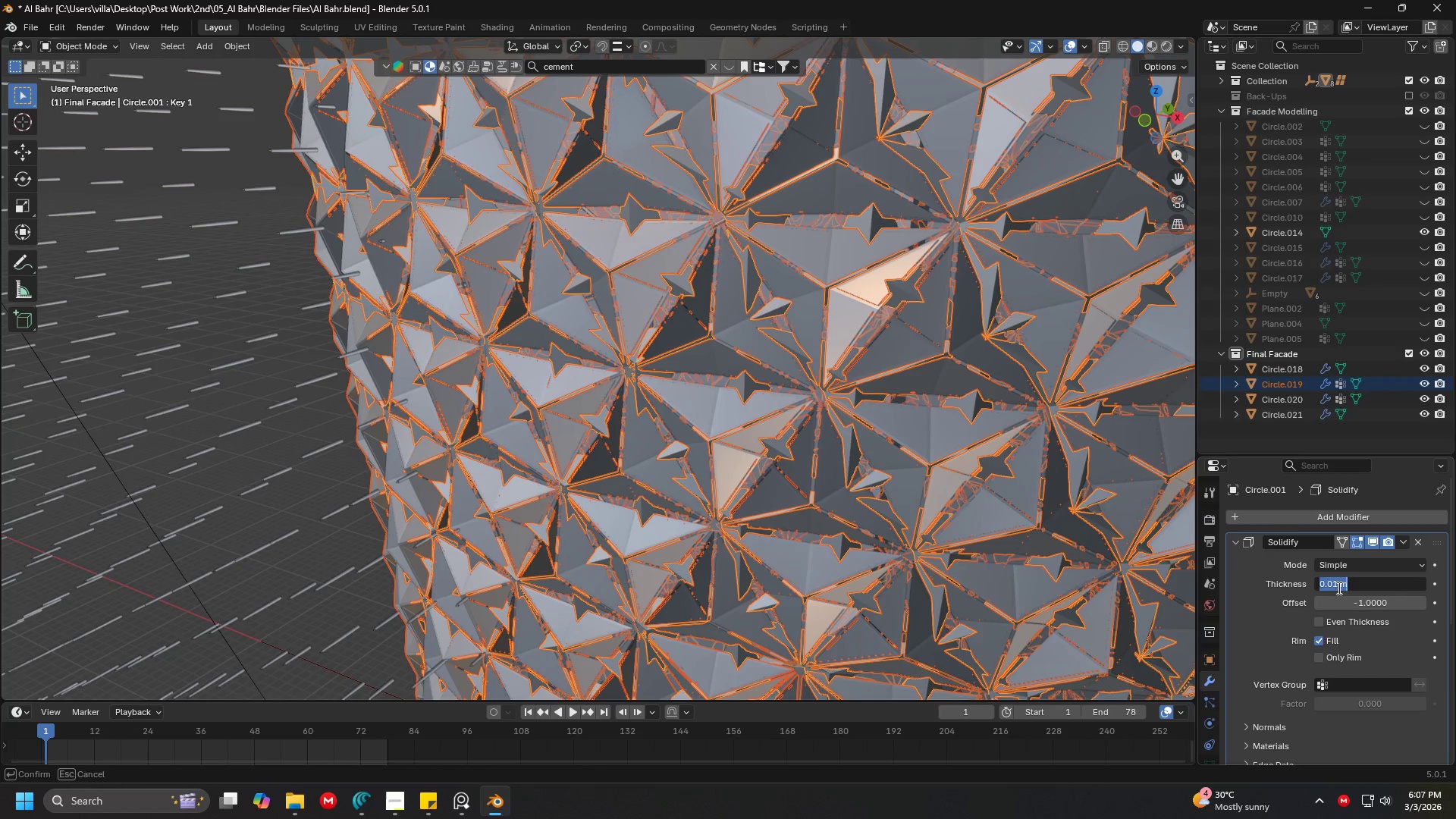 
left_click([1335, 588])
 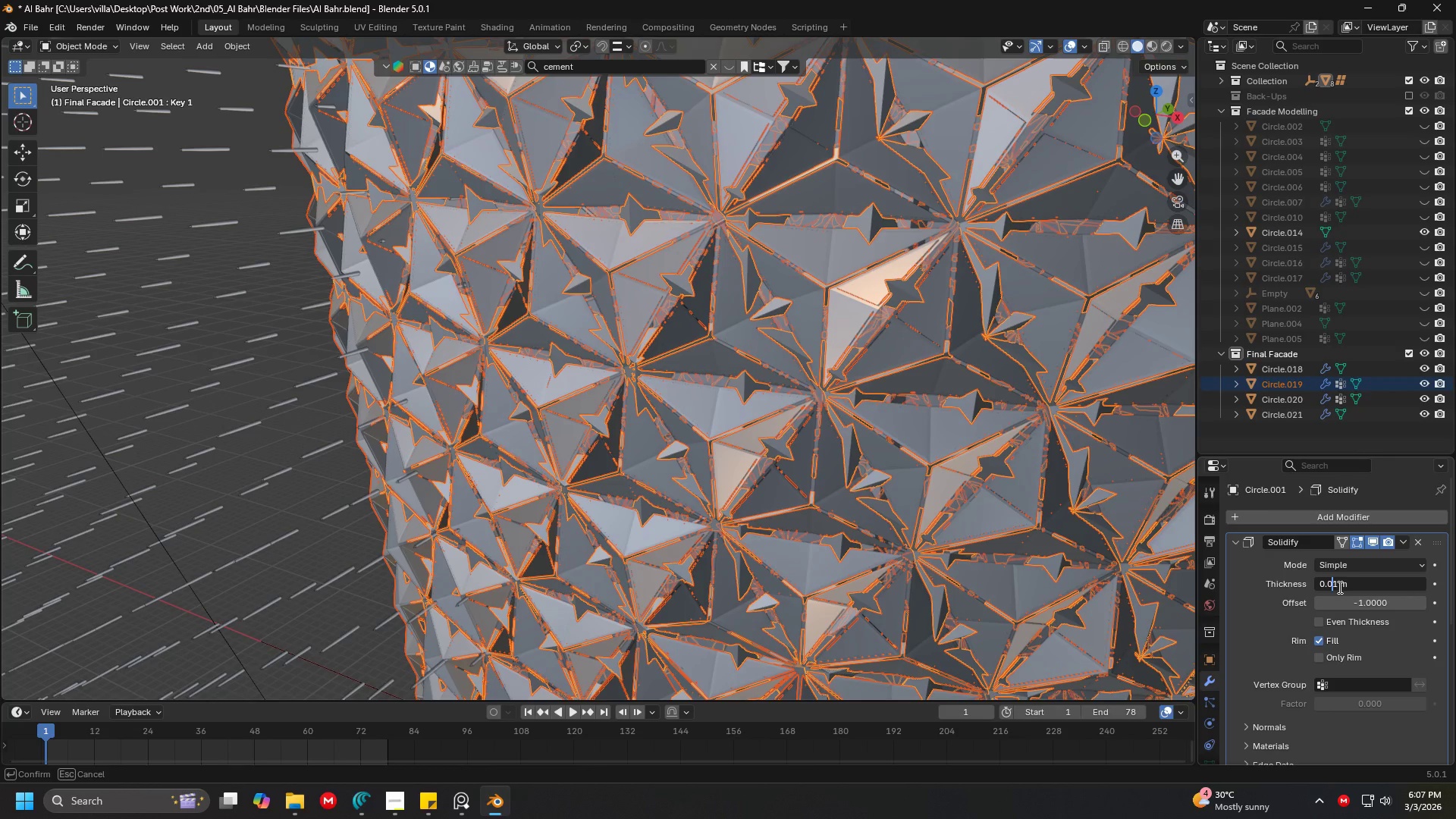 
left_click([1335, 586])
 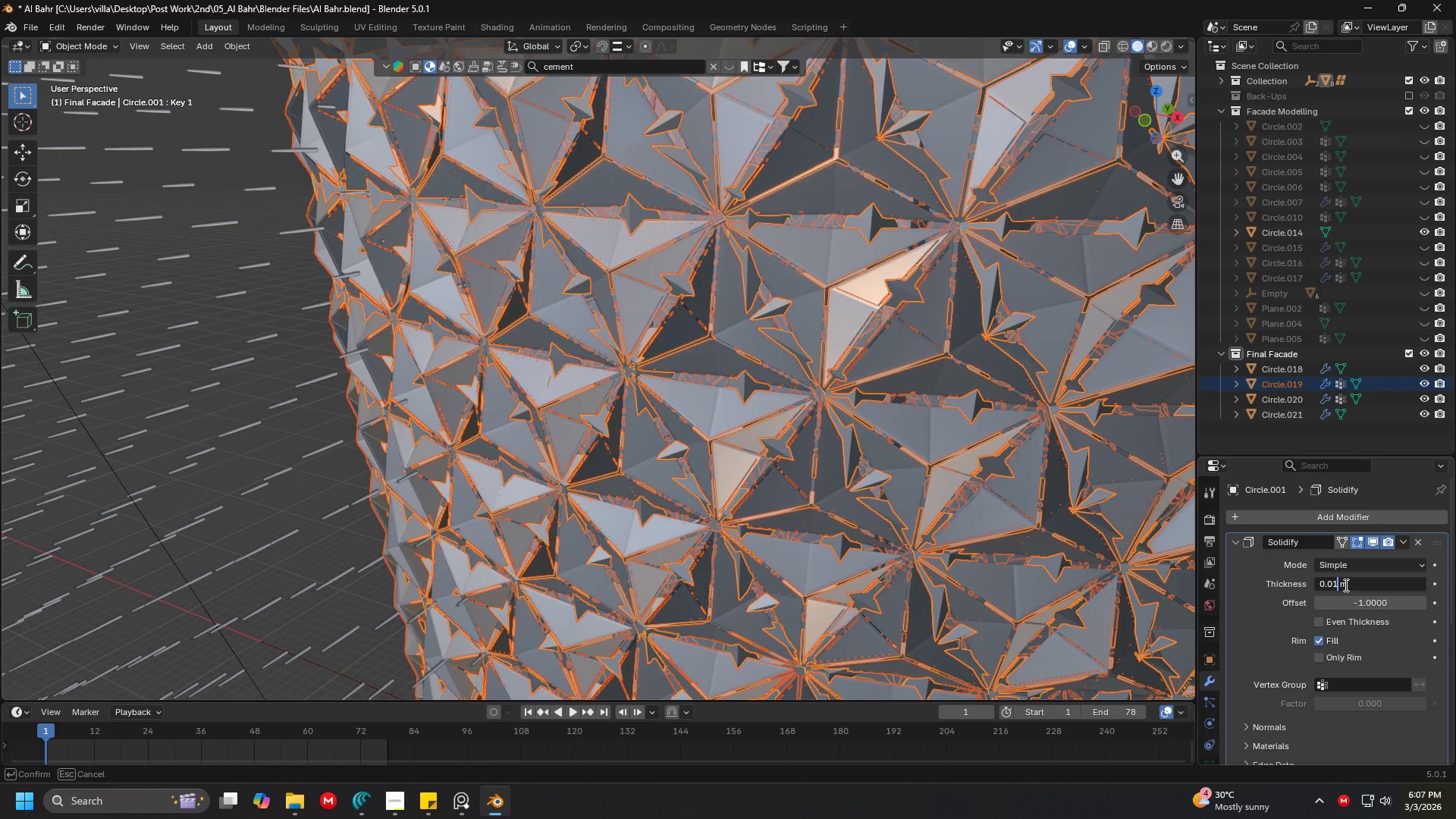 
key(Backspace)
 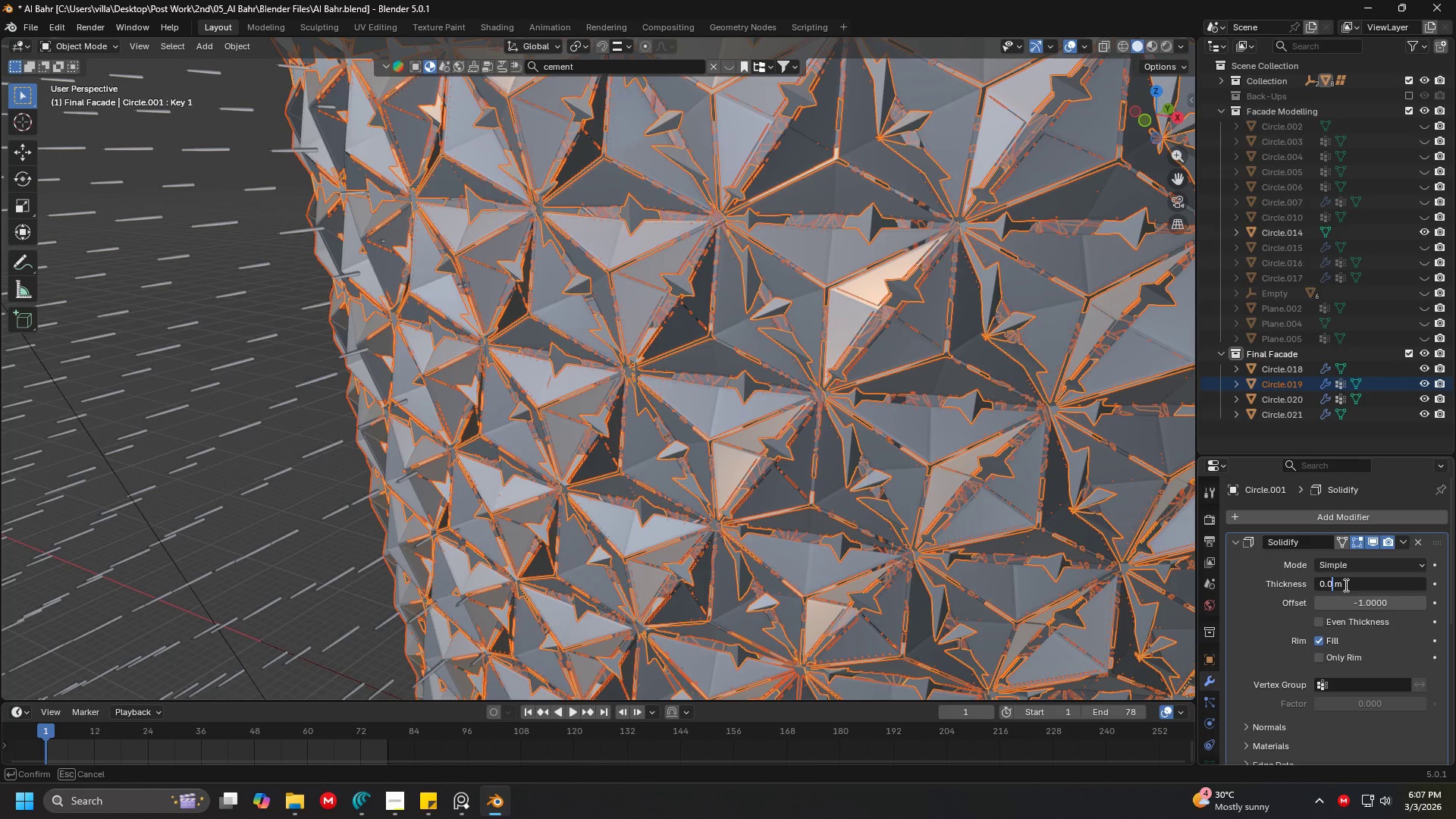 
key(3)
 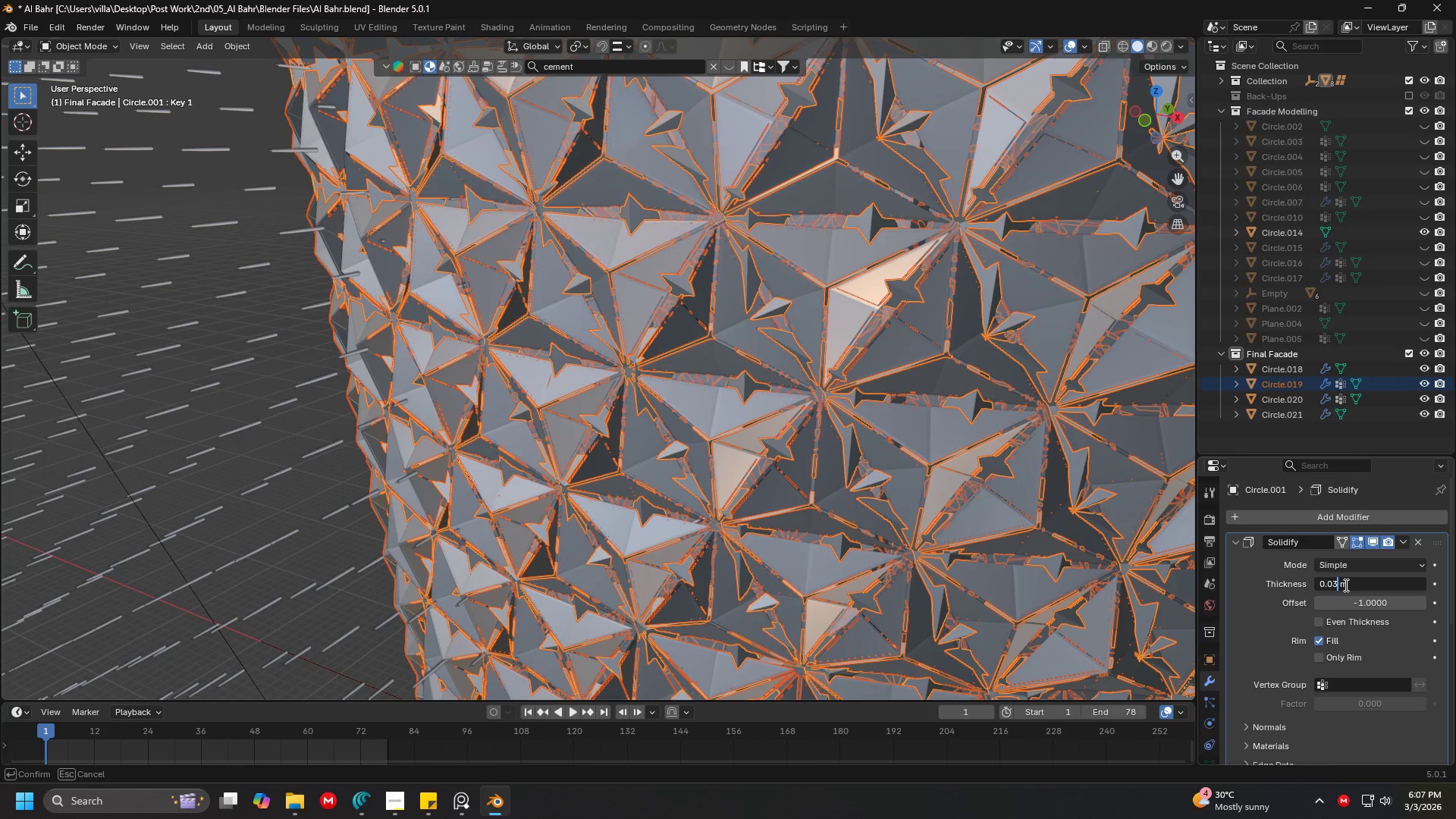 
key(Enter)
 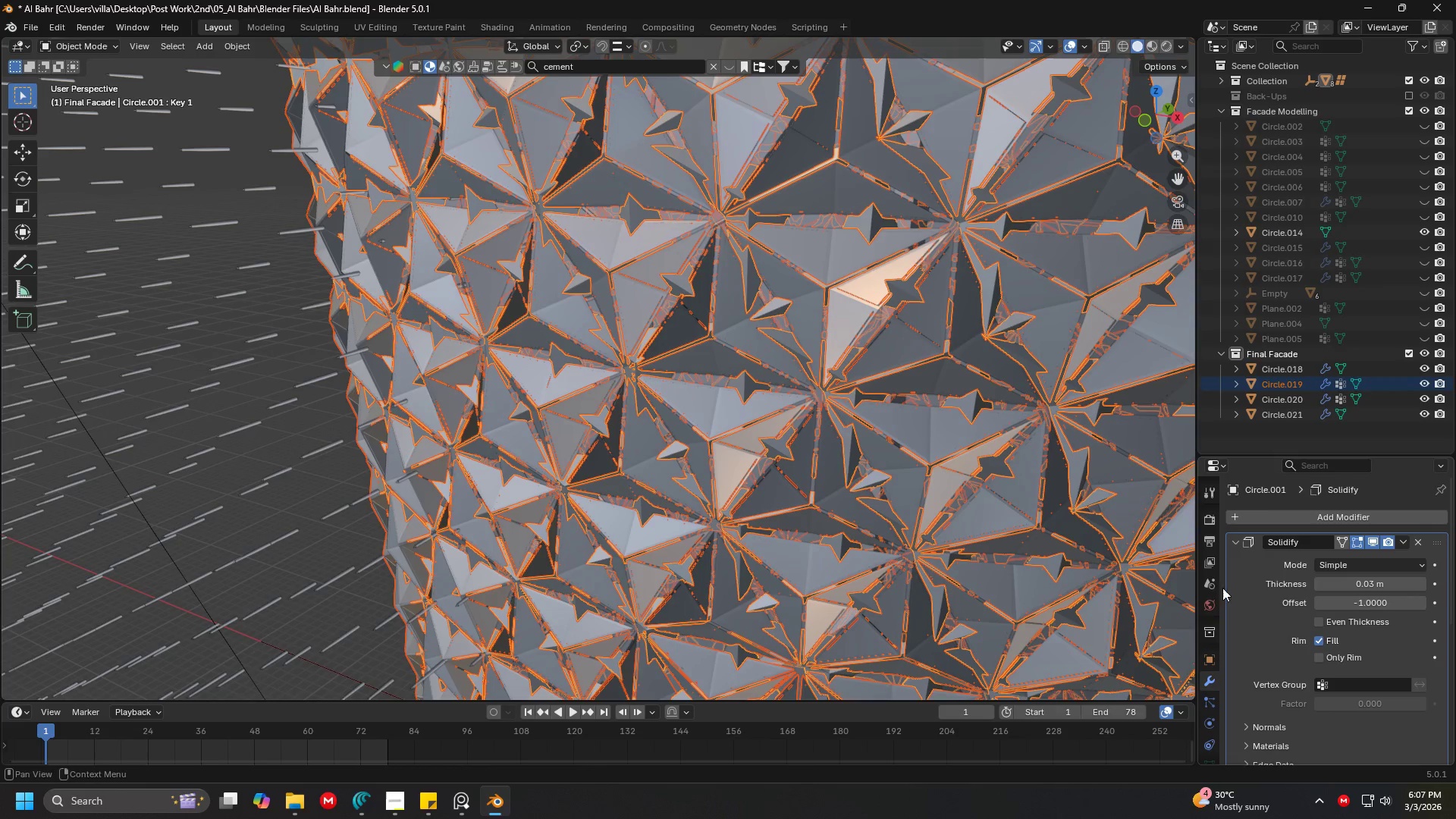 
key(Shift+ShiftLeft)
 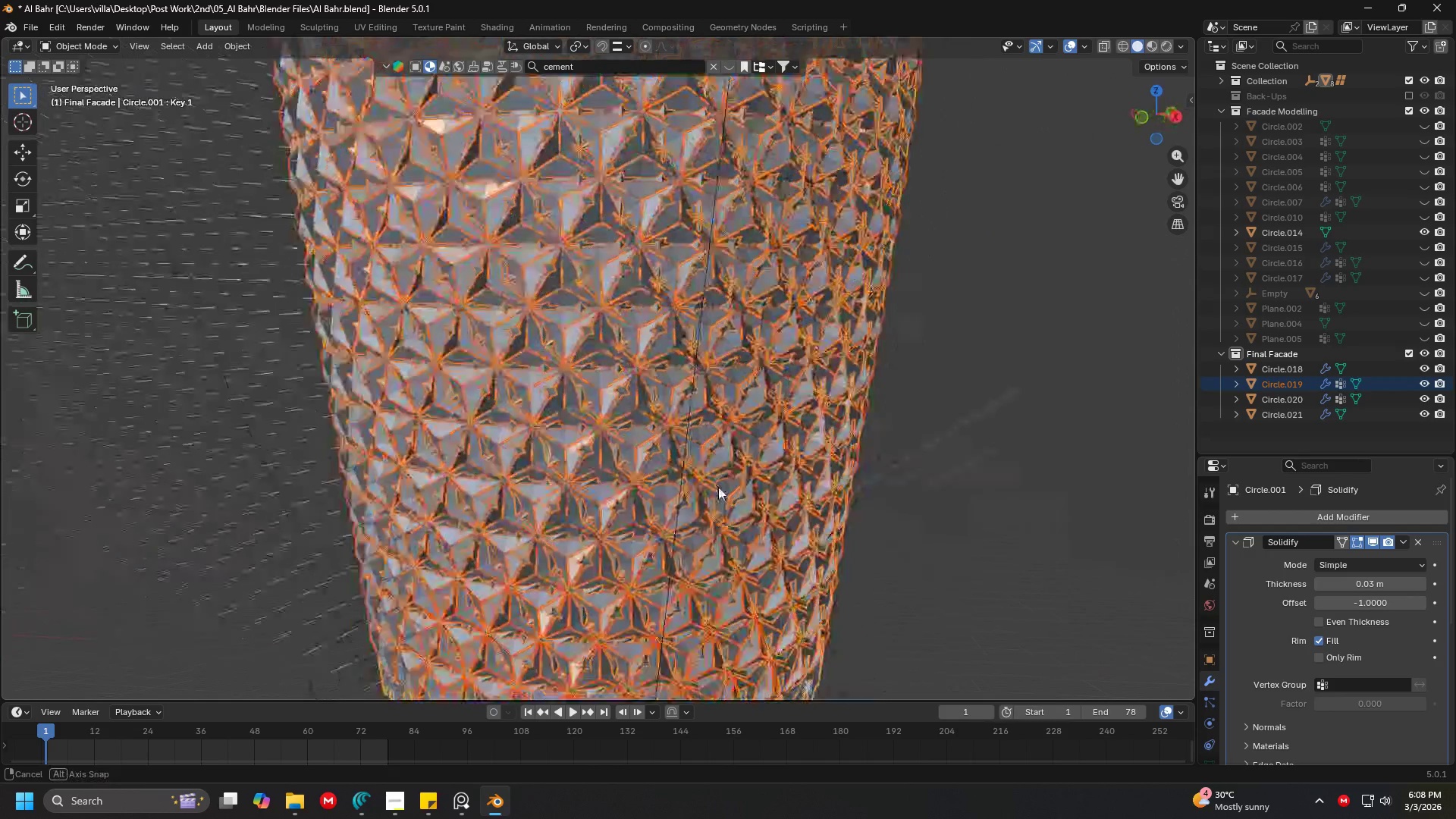 
scroll: coordinate [762, 412], scroll_direction: down, amount: 2.0
 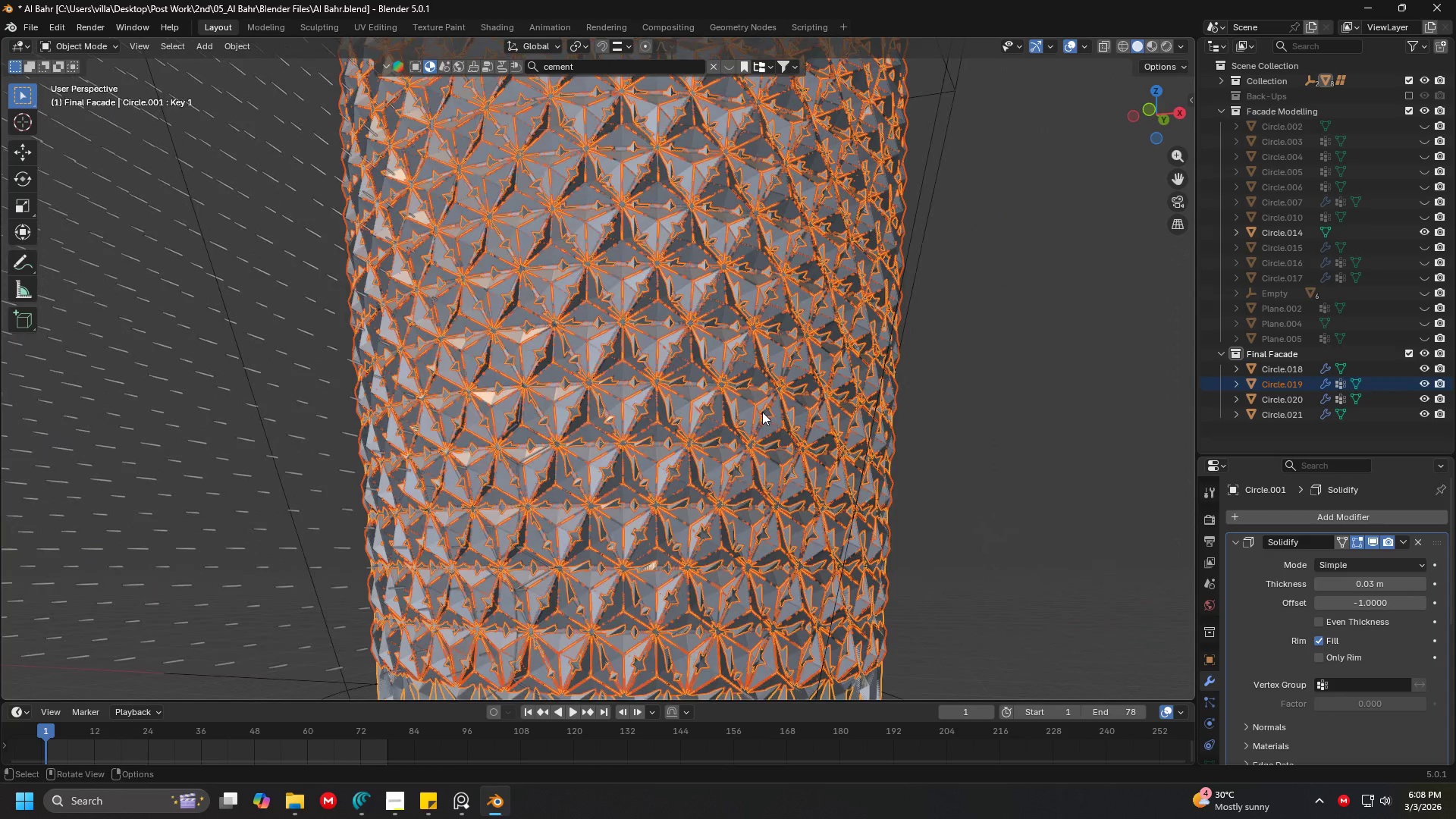 
key(Shift+ShiftLeft)
 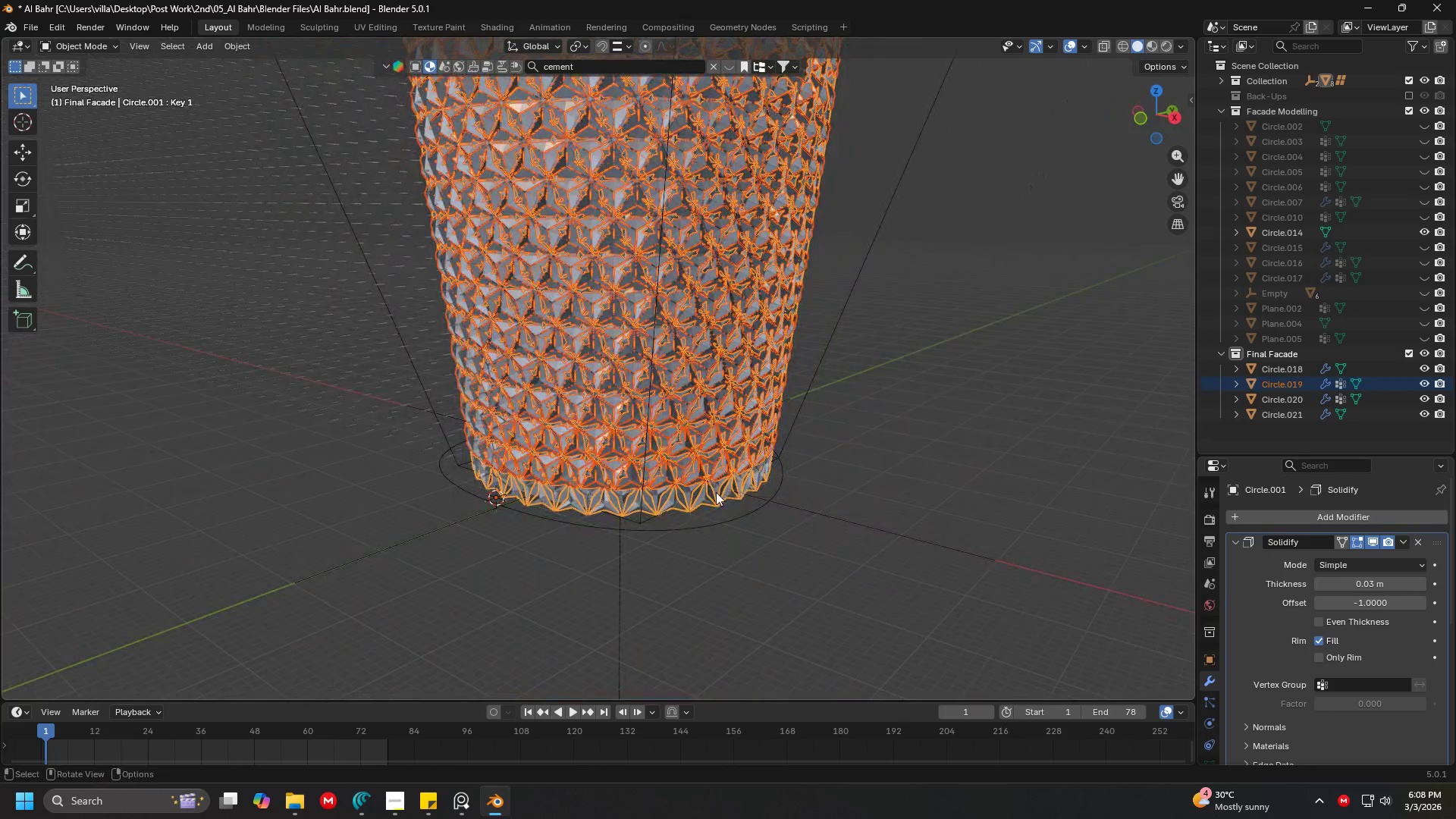 
scroll: coordinate [715, 513], scroll_direction: down, amount: 2.0
 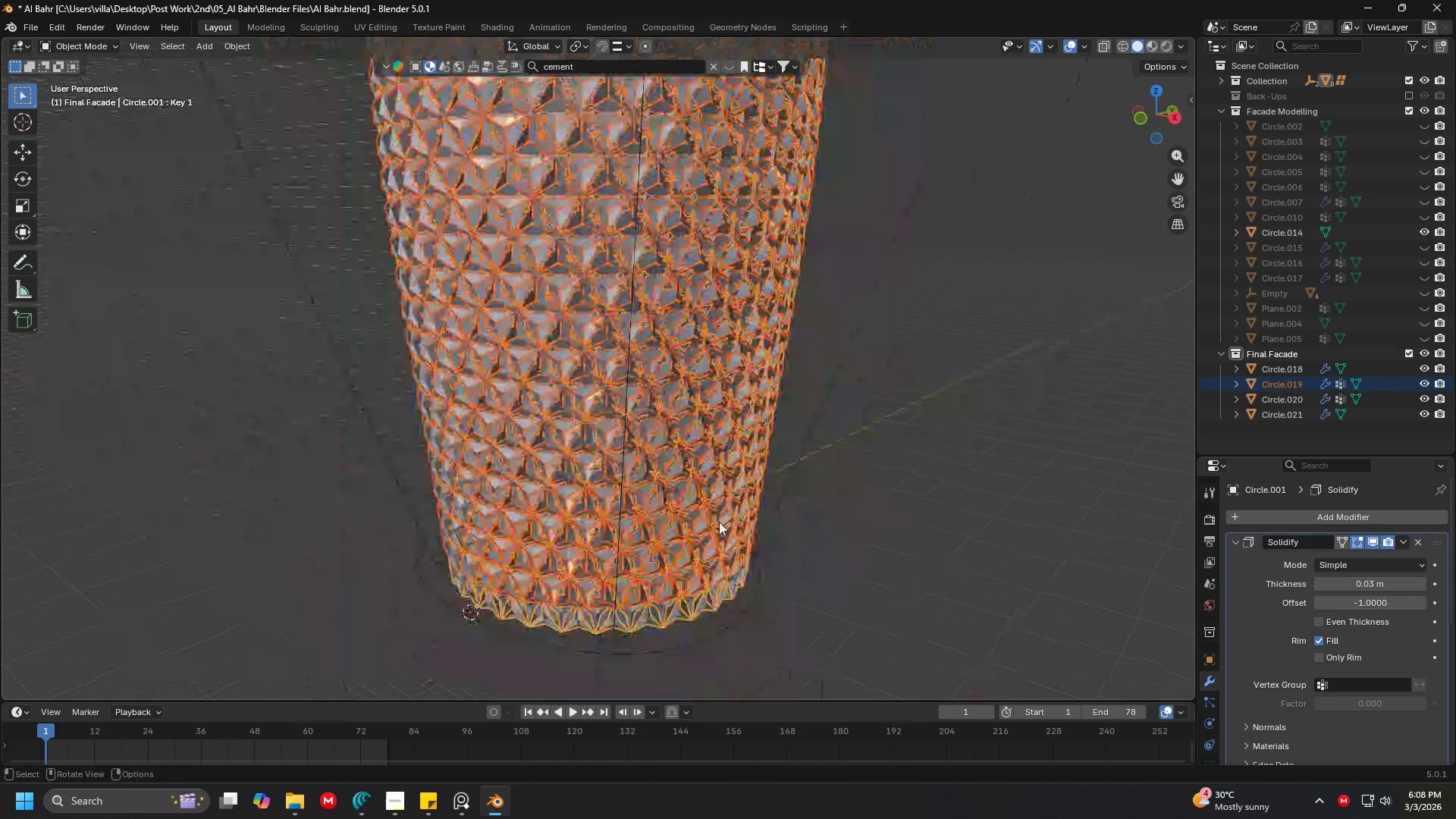 
left_click([711, 494])
 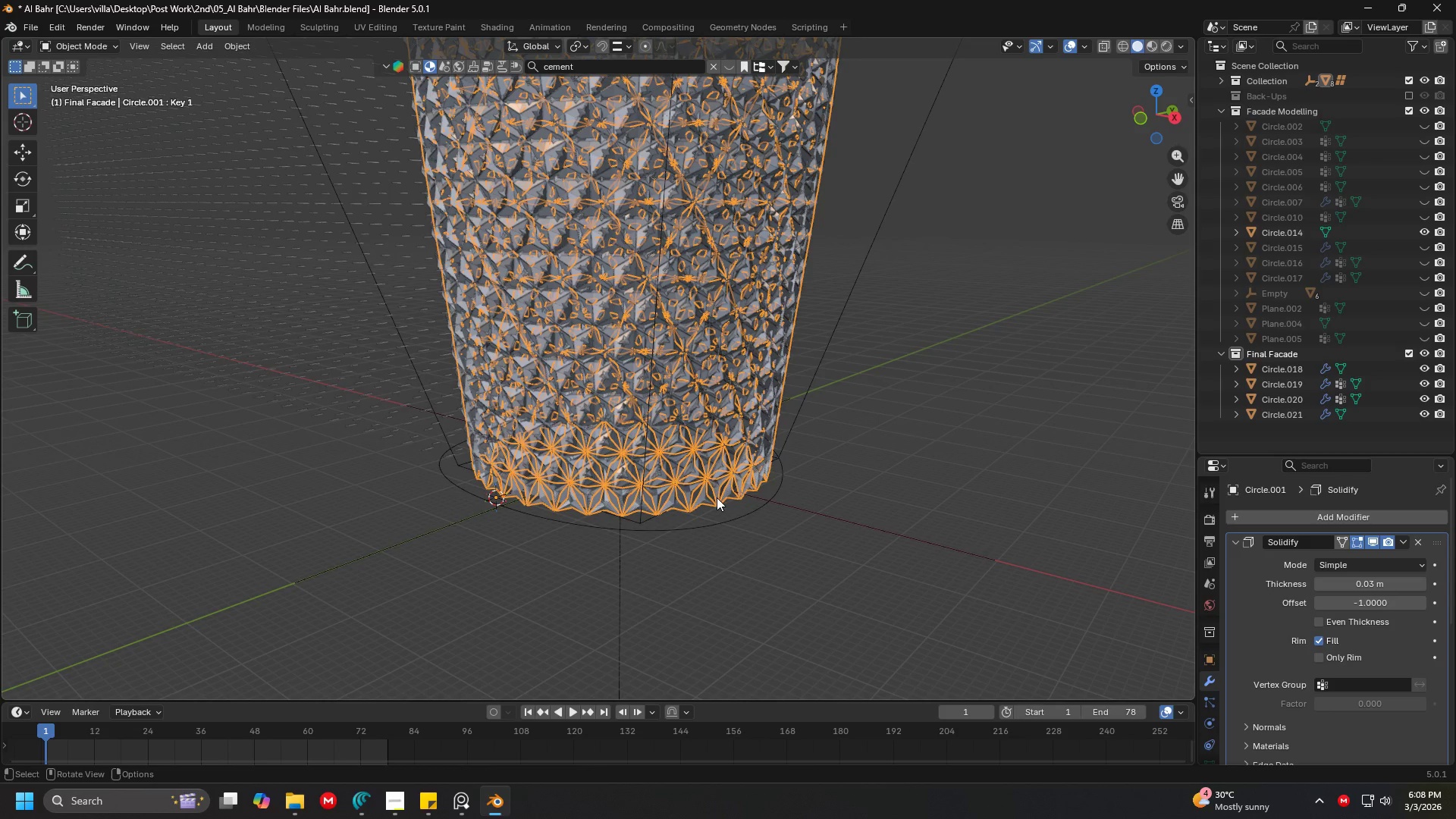 
key(H)
 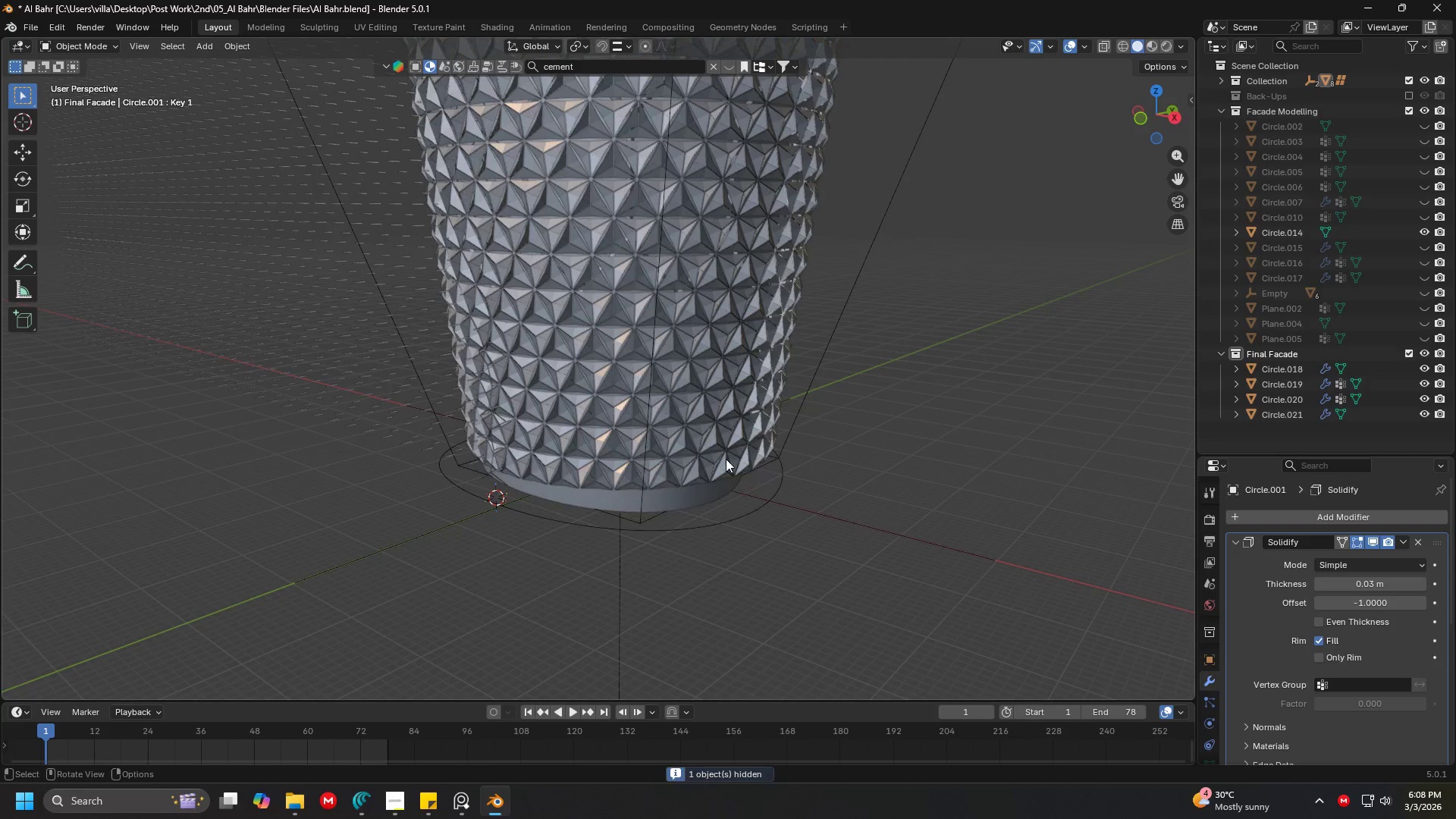 
key(Shift+ShiftLeft)
 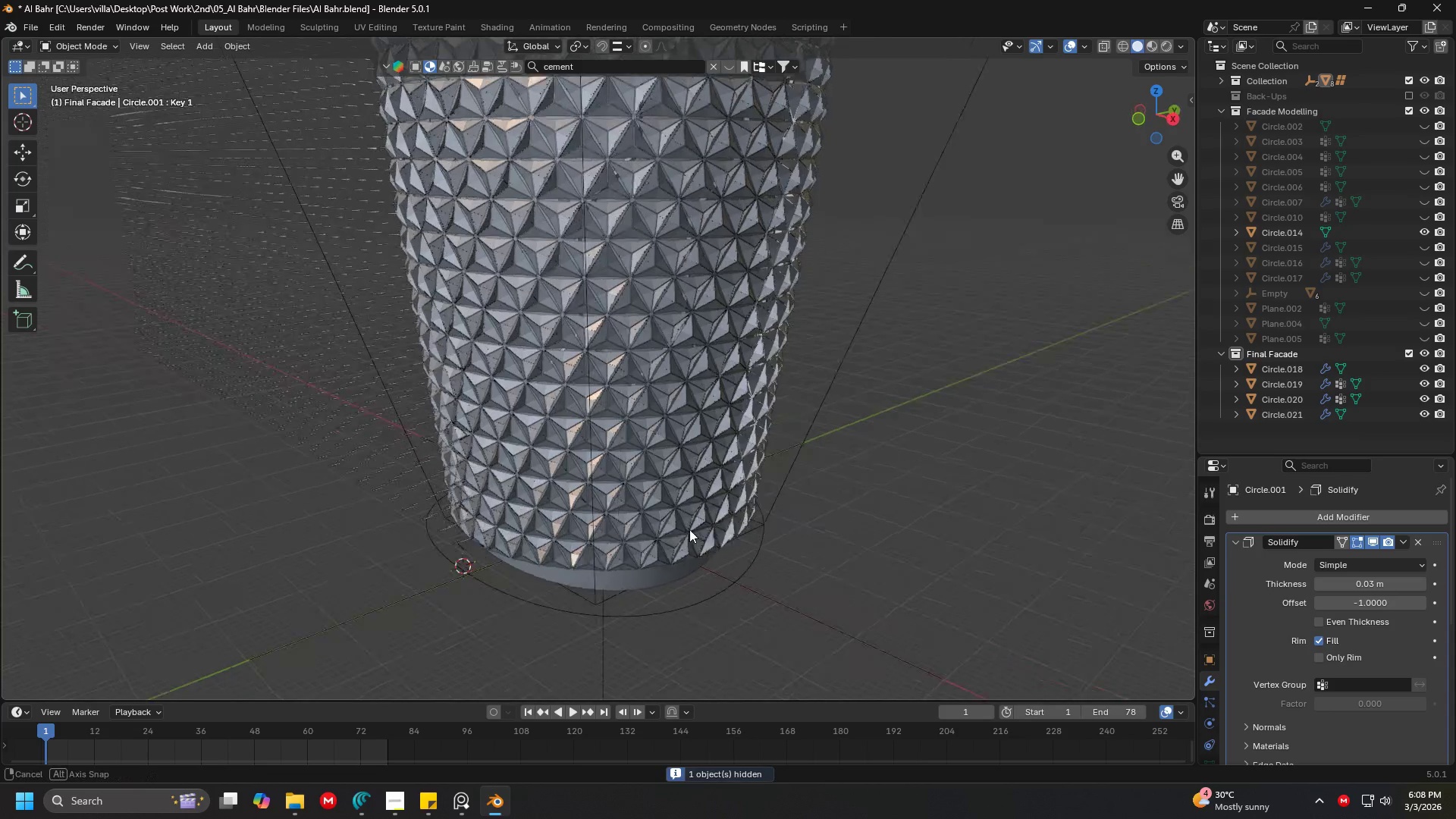 
left_click([632, 447])
 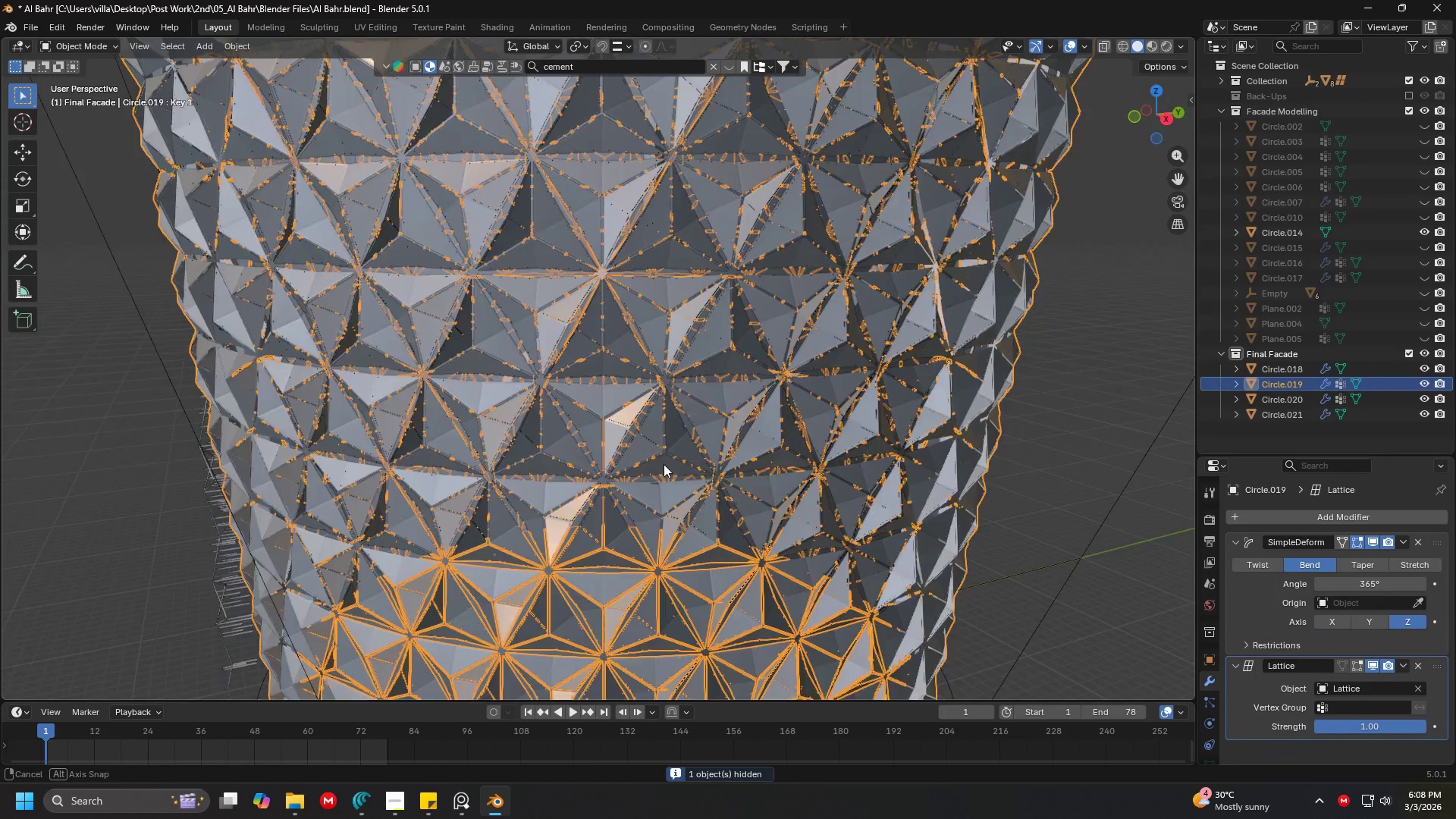 
scroll: coordinate [644, 536], scroll_direction: up, amount: 5.0
 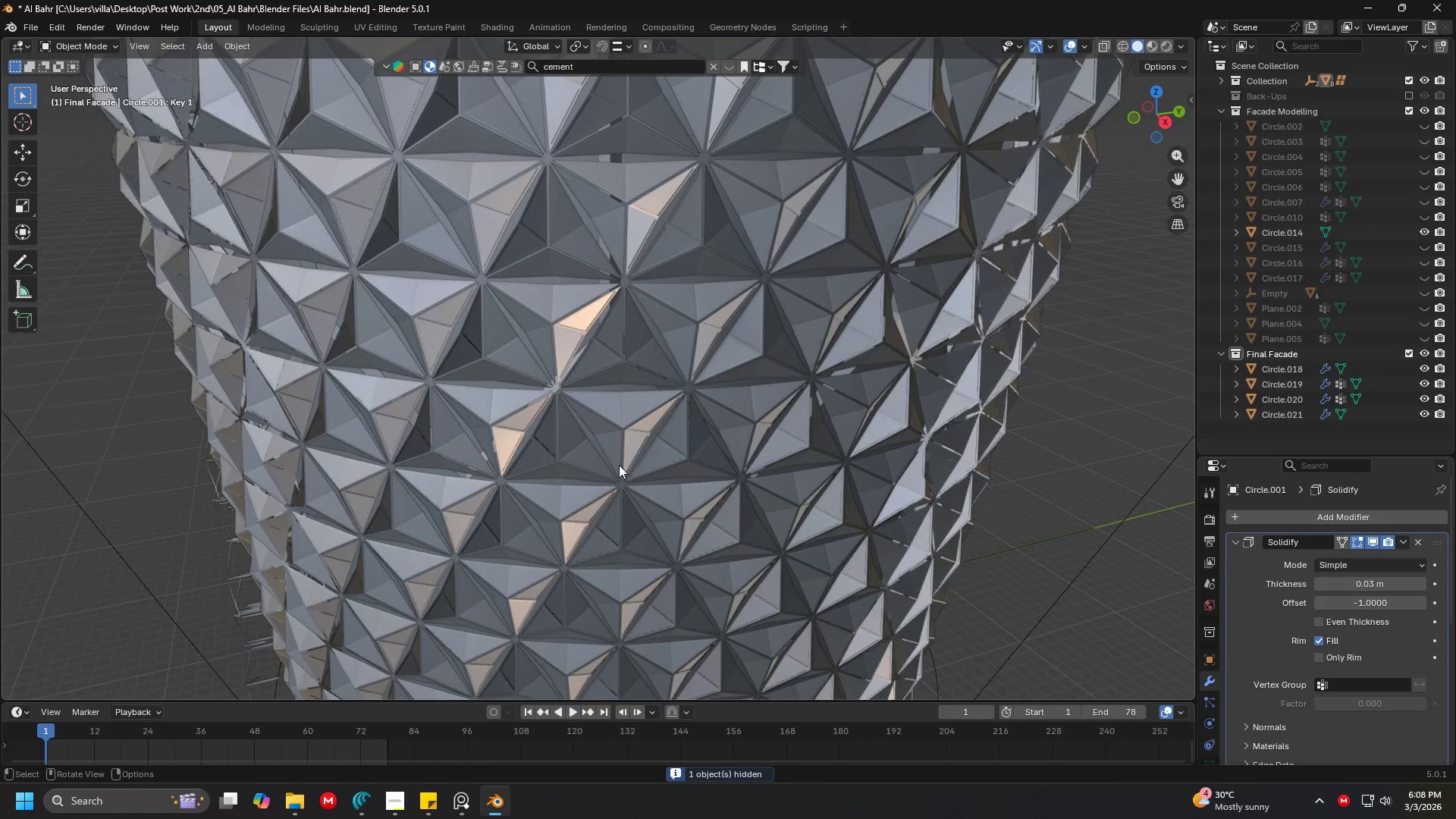 
key(Shift+ShiftLeft)
 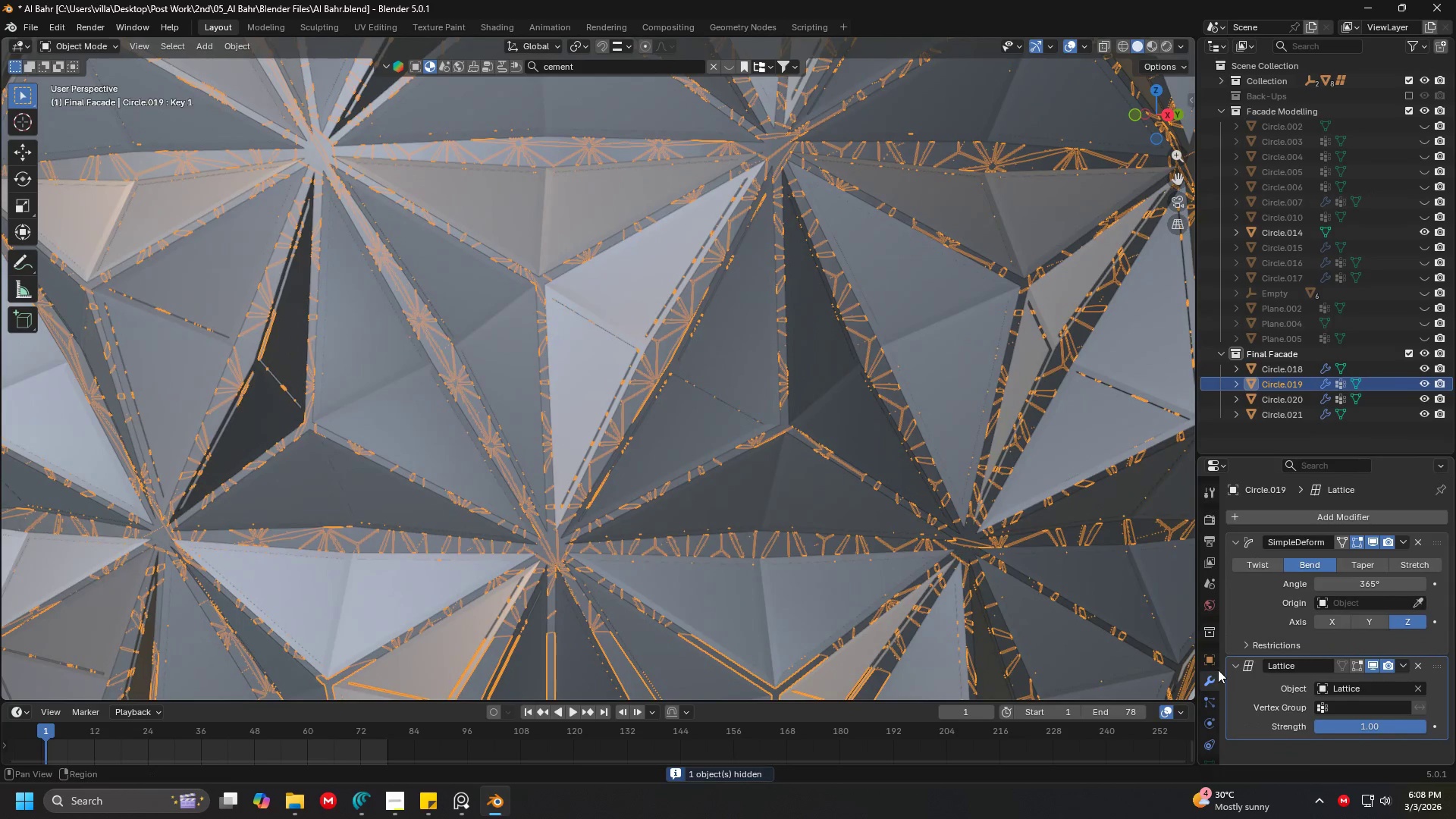 
scroll: coordinate [669, 447], scroll_direction: up, amount: 3.0
 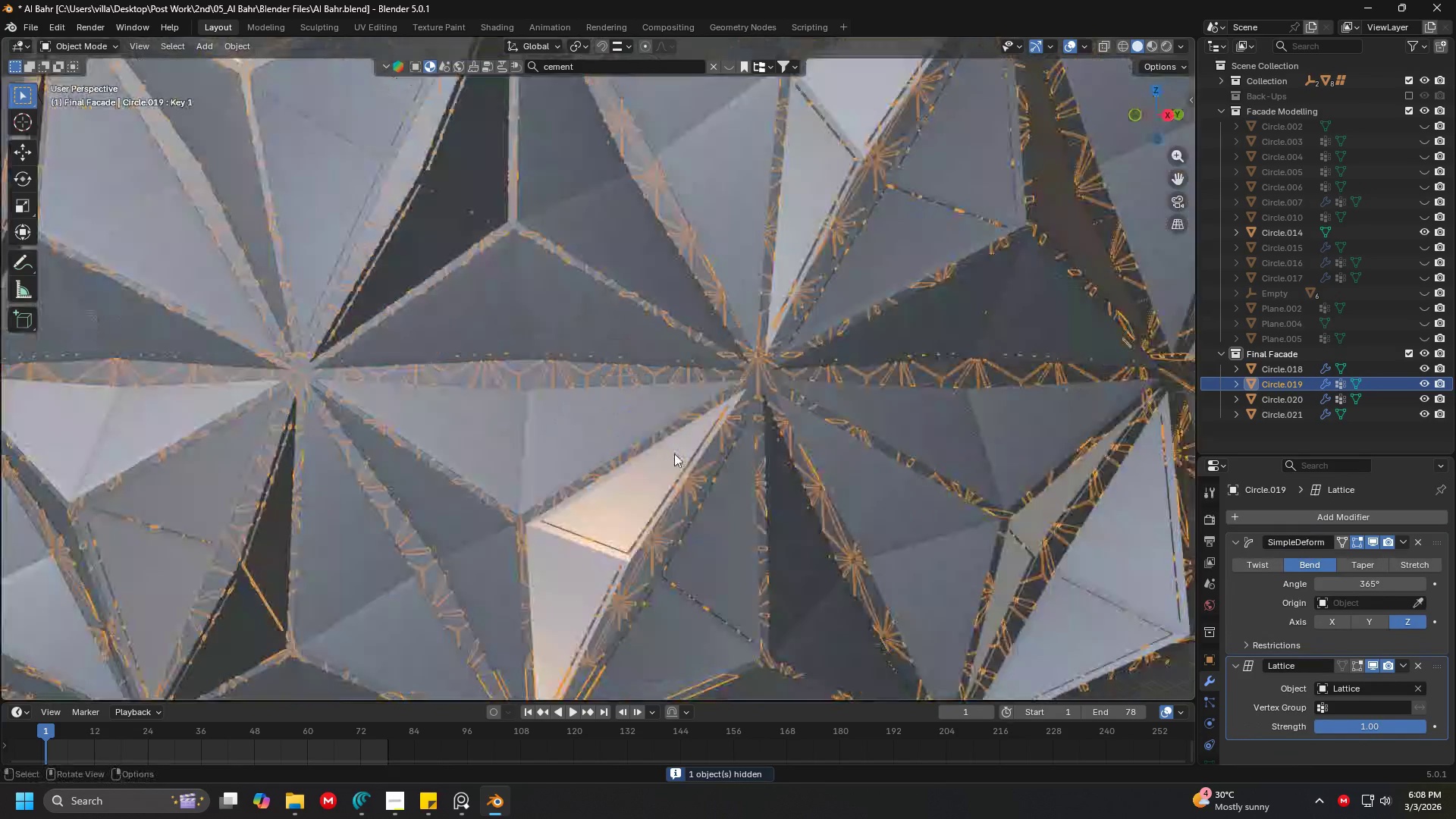 
scroll: coordinate [899, 439], scroll_direction: down, amount: 7.0
 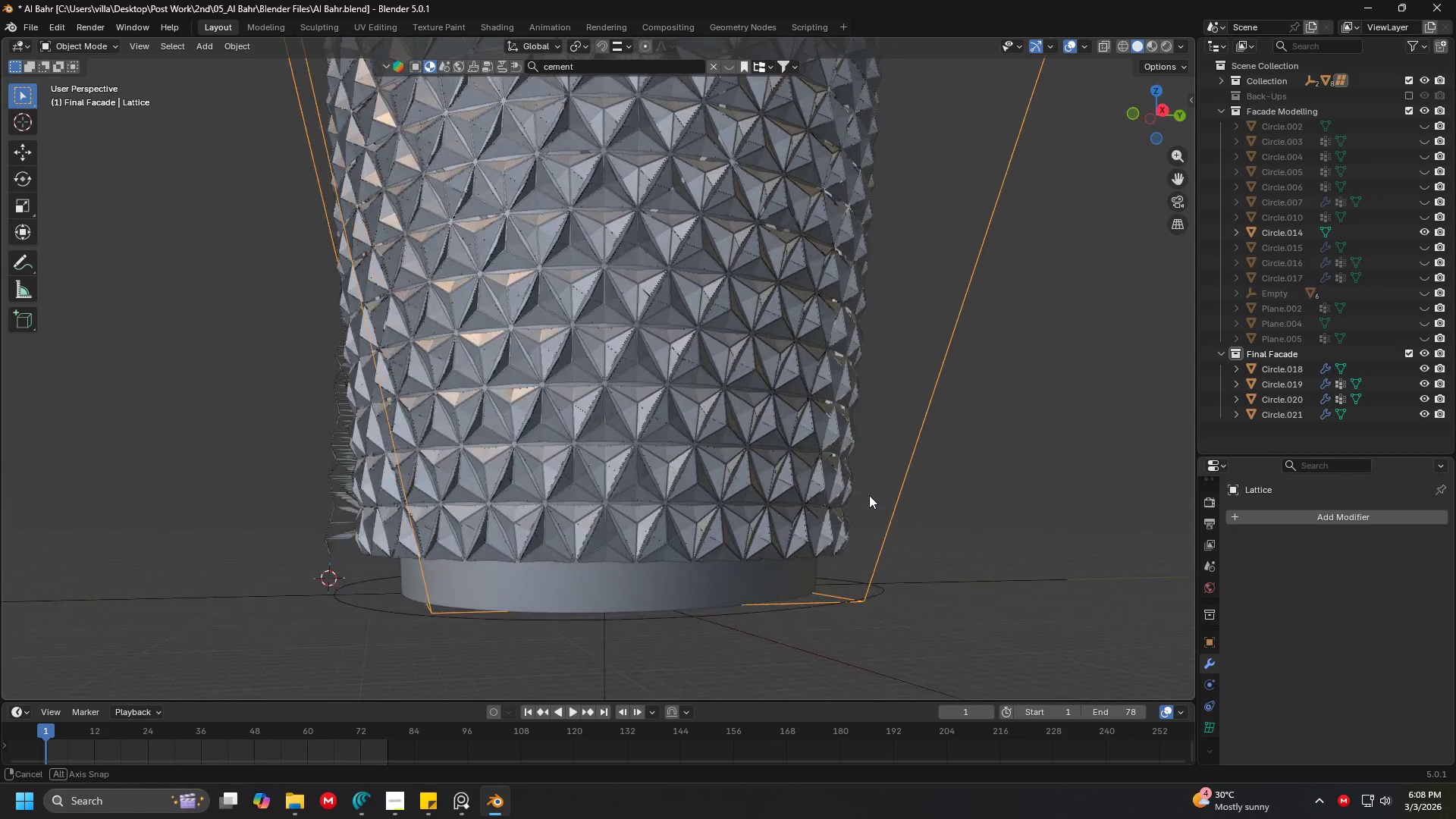 
scroll: coordinate [798, 485], scroll_direction: up, amount: 3.0
 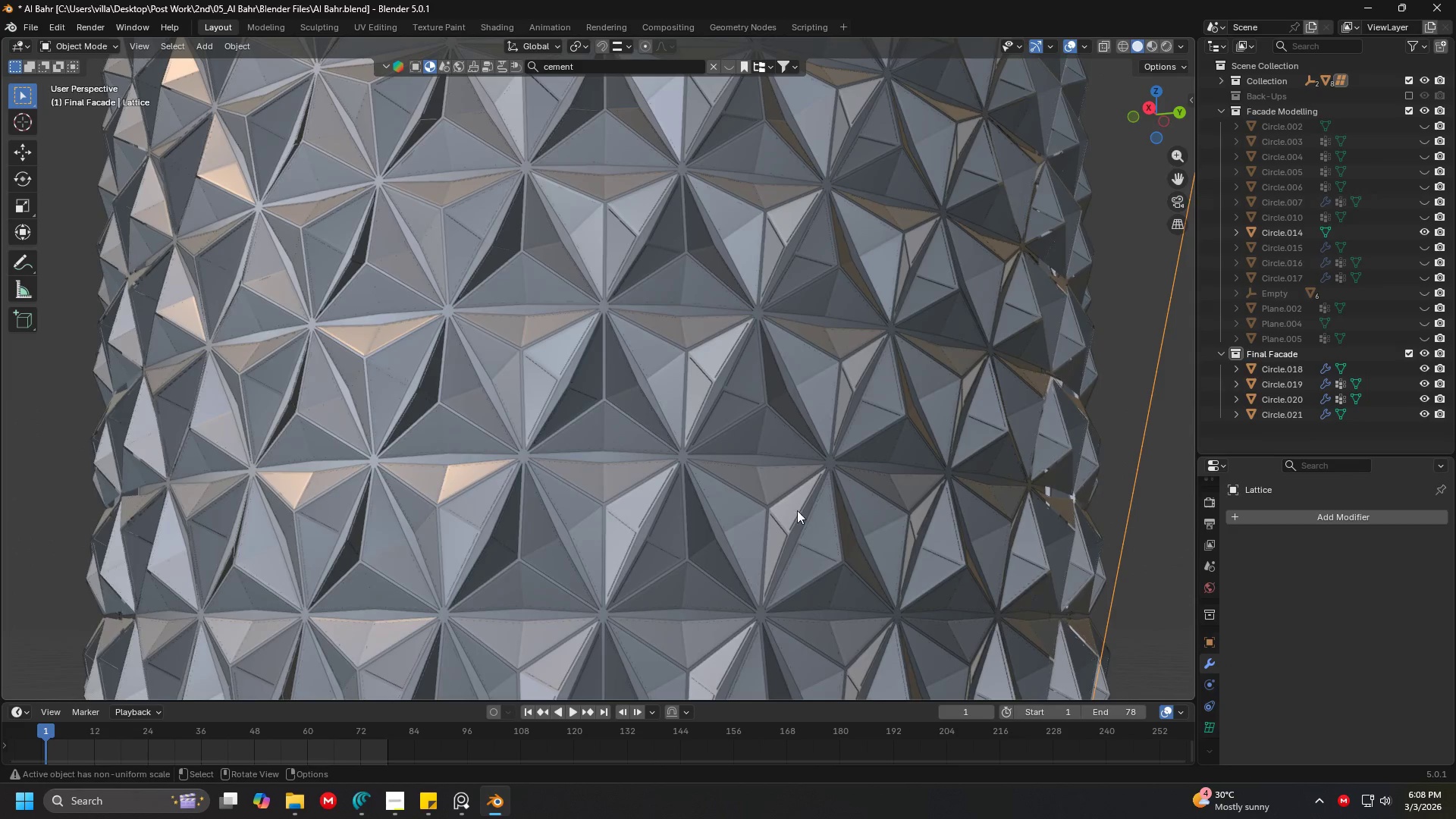 
scroll: coordinate [736, 527], scroll_direction: down, amount: 1.0
 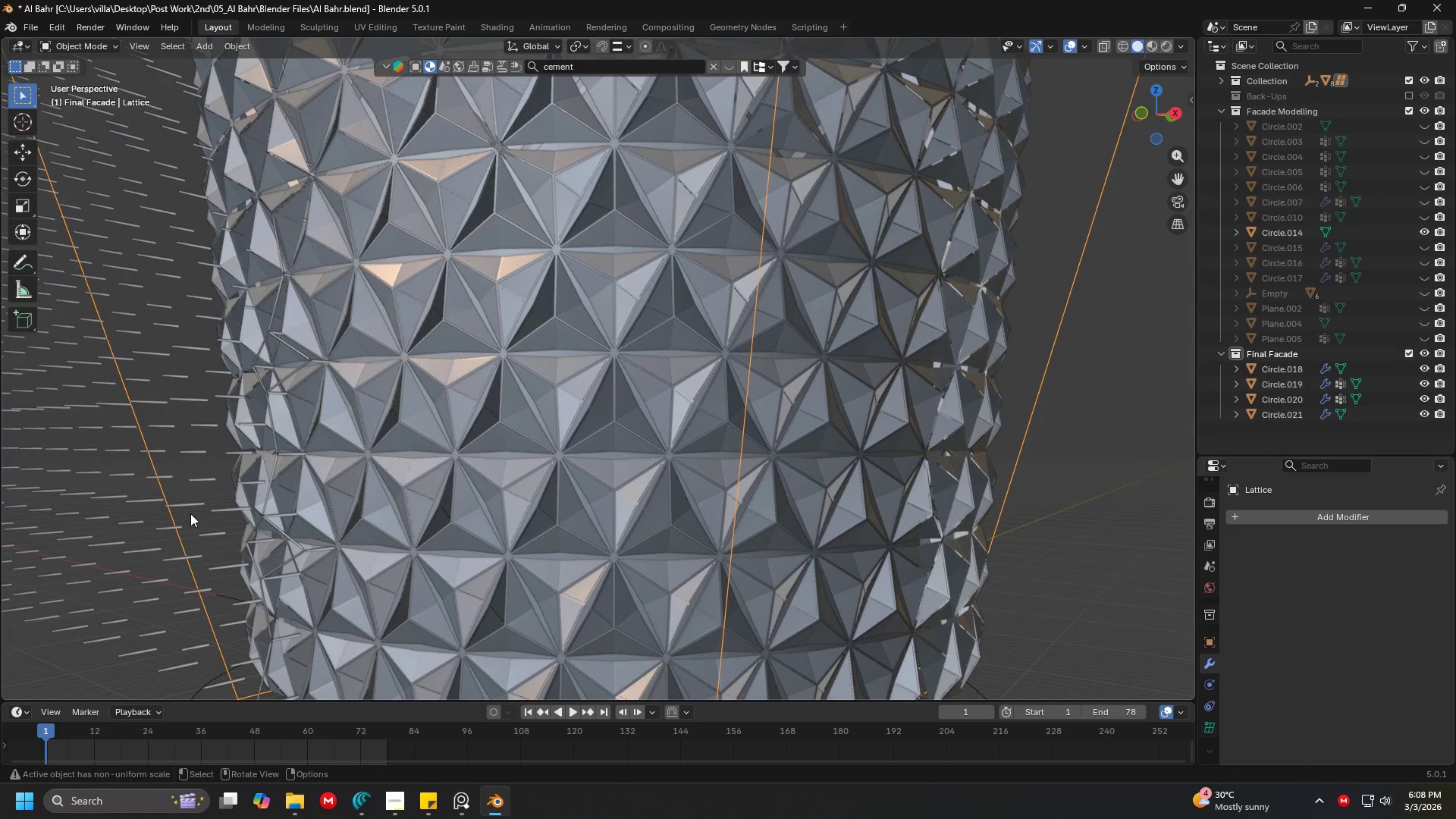 
left_click([208, 491])
 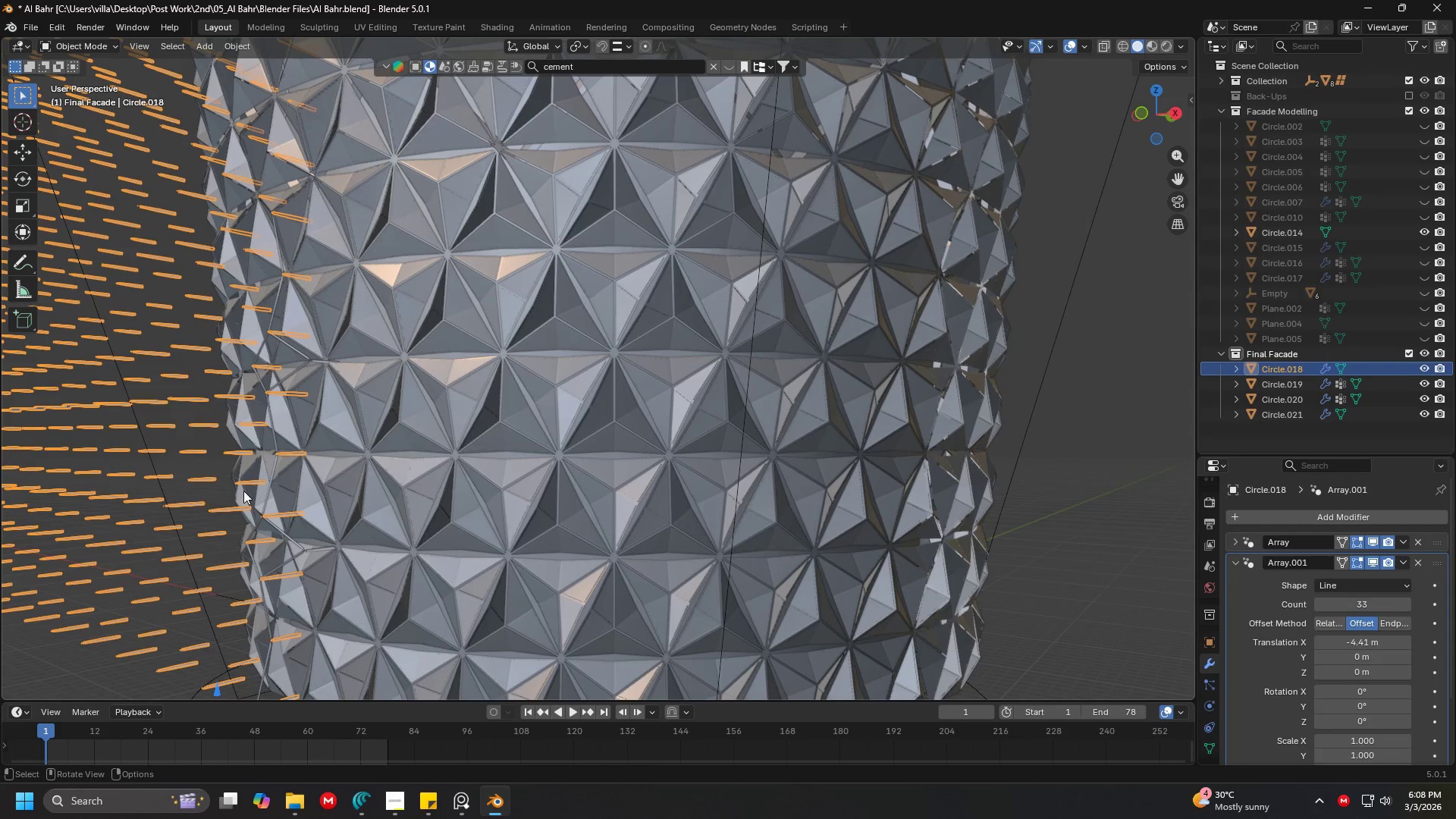 
key(Shift+ShiftLeft)
 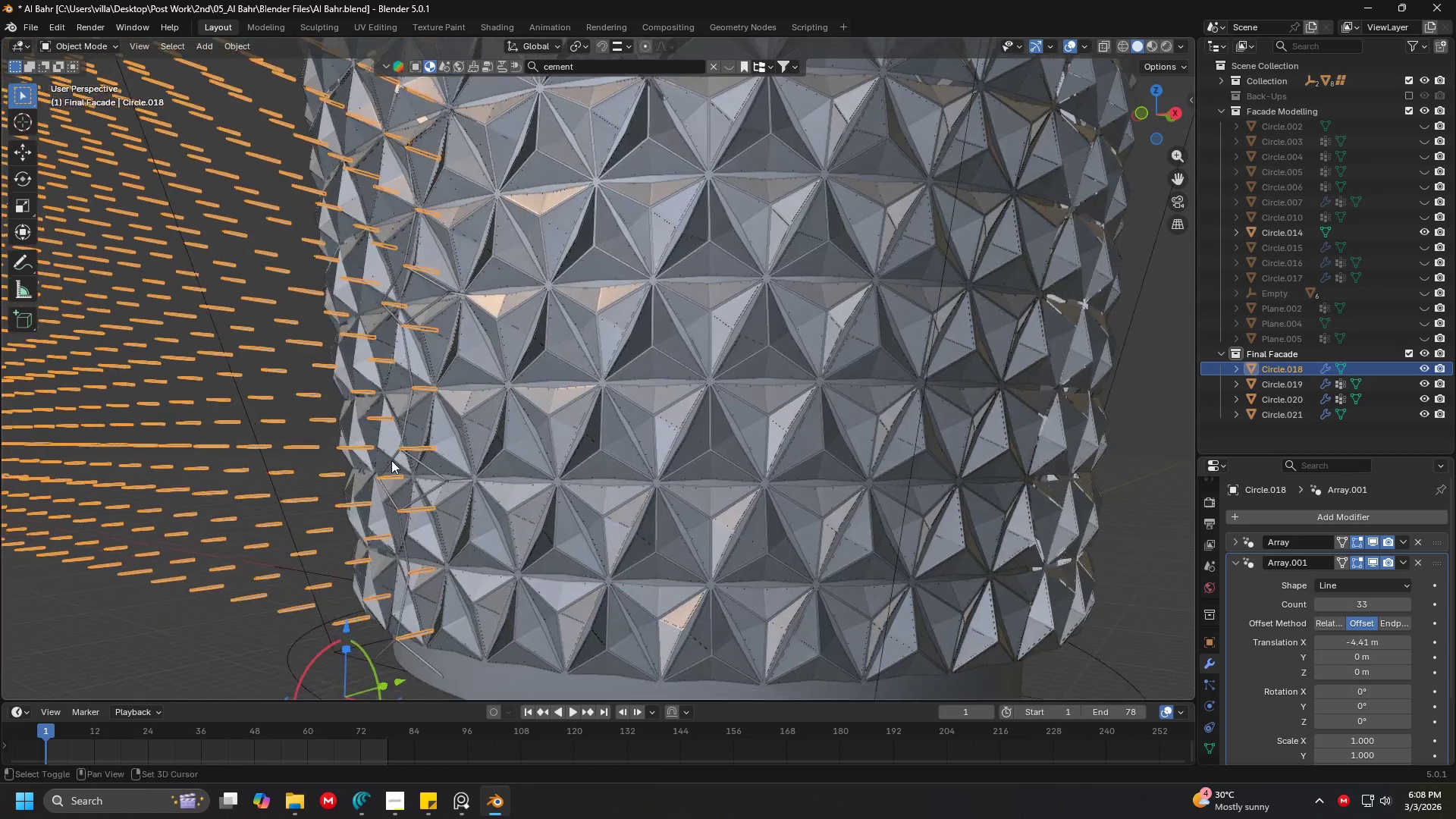 
scroll: coordinate [391, 460], scroll_direction: down, amount: 1.0
 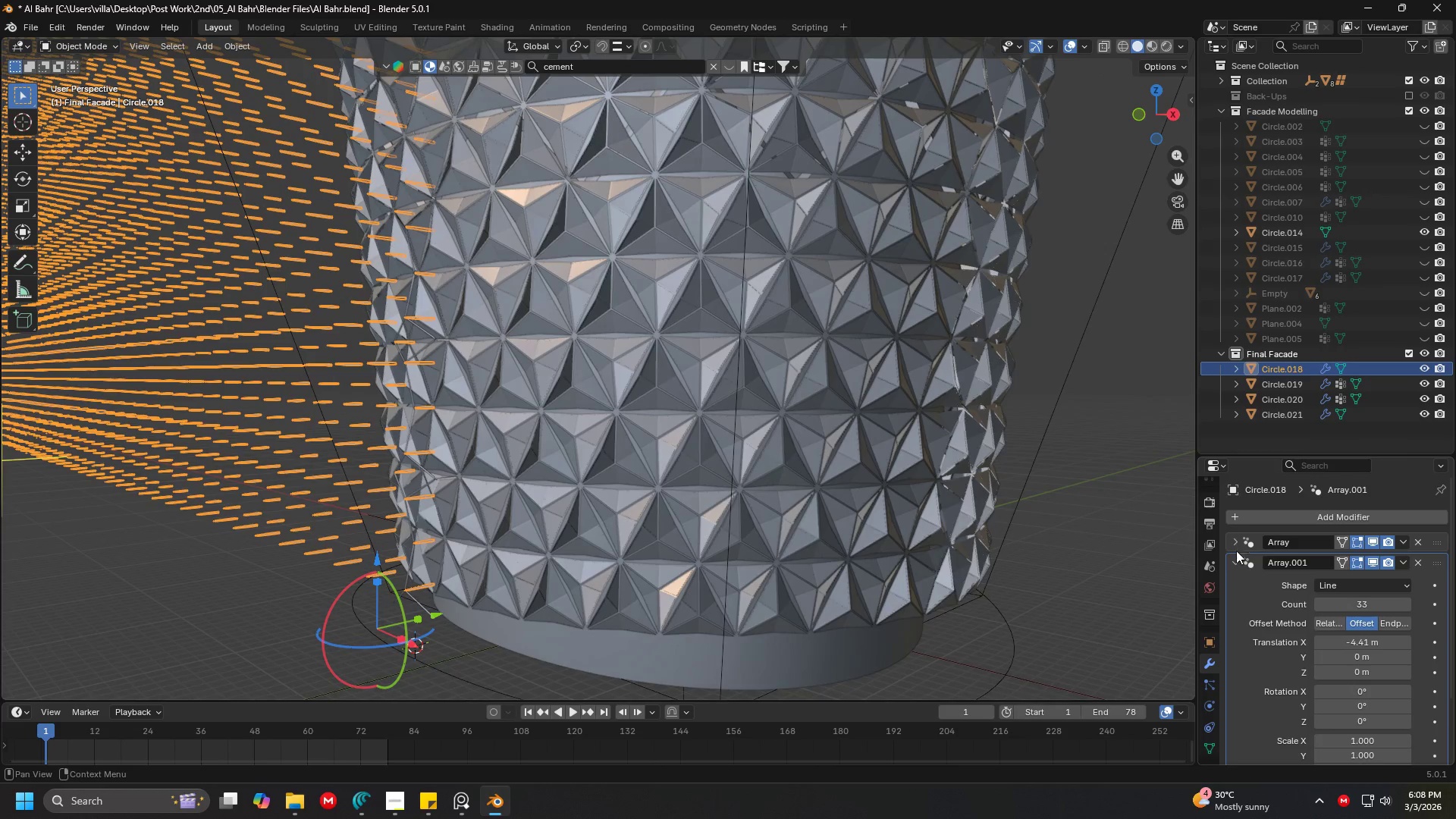 
left_click([1232, 566])
 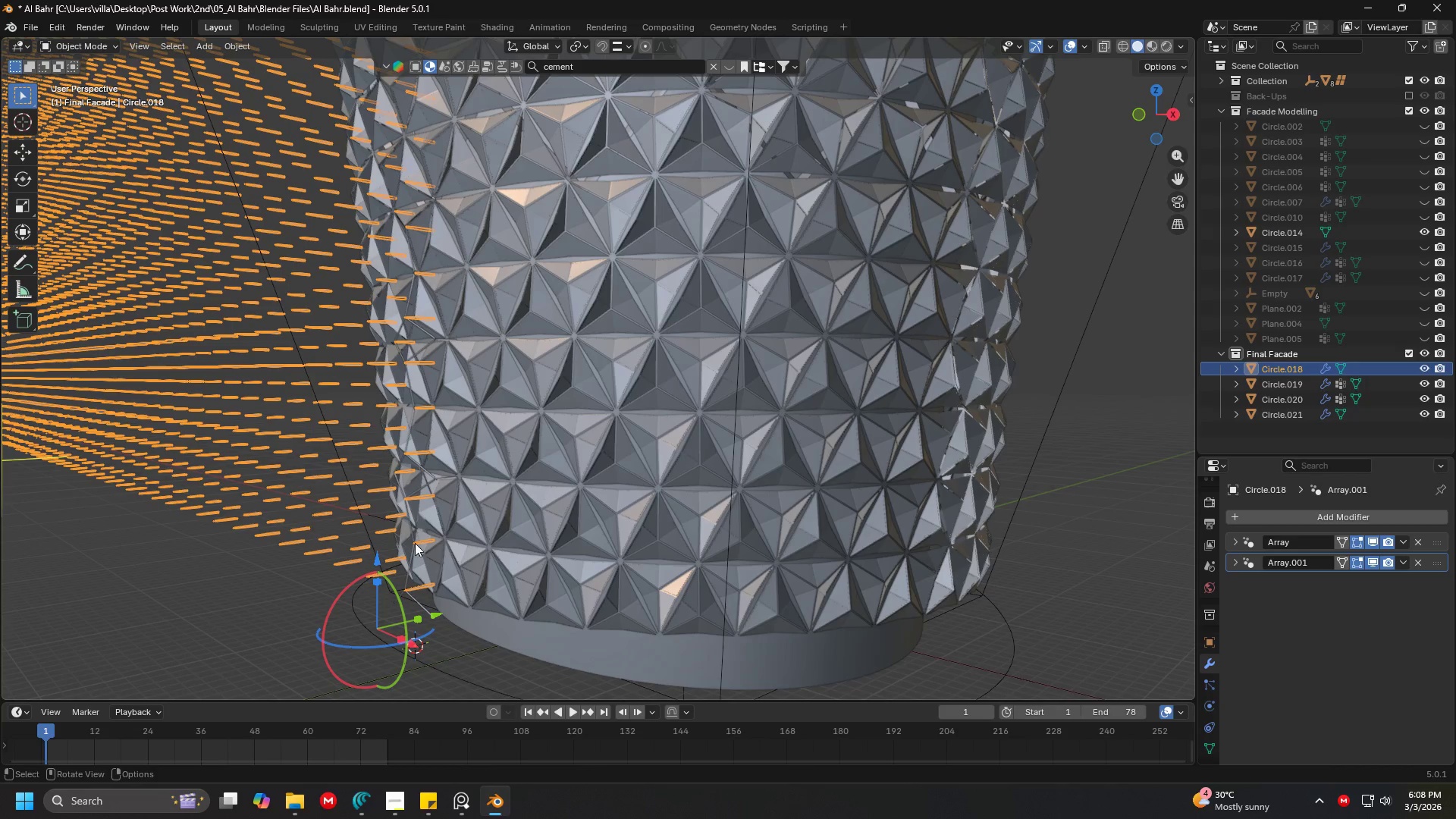 
hold_key(key=ShiftLeft, duration=0.67)
left_click([475, 501])
 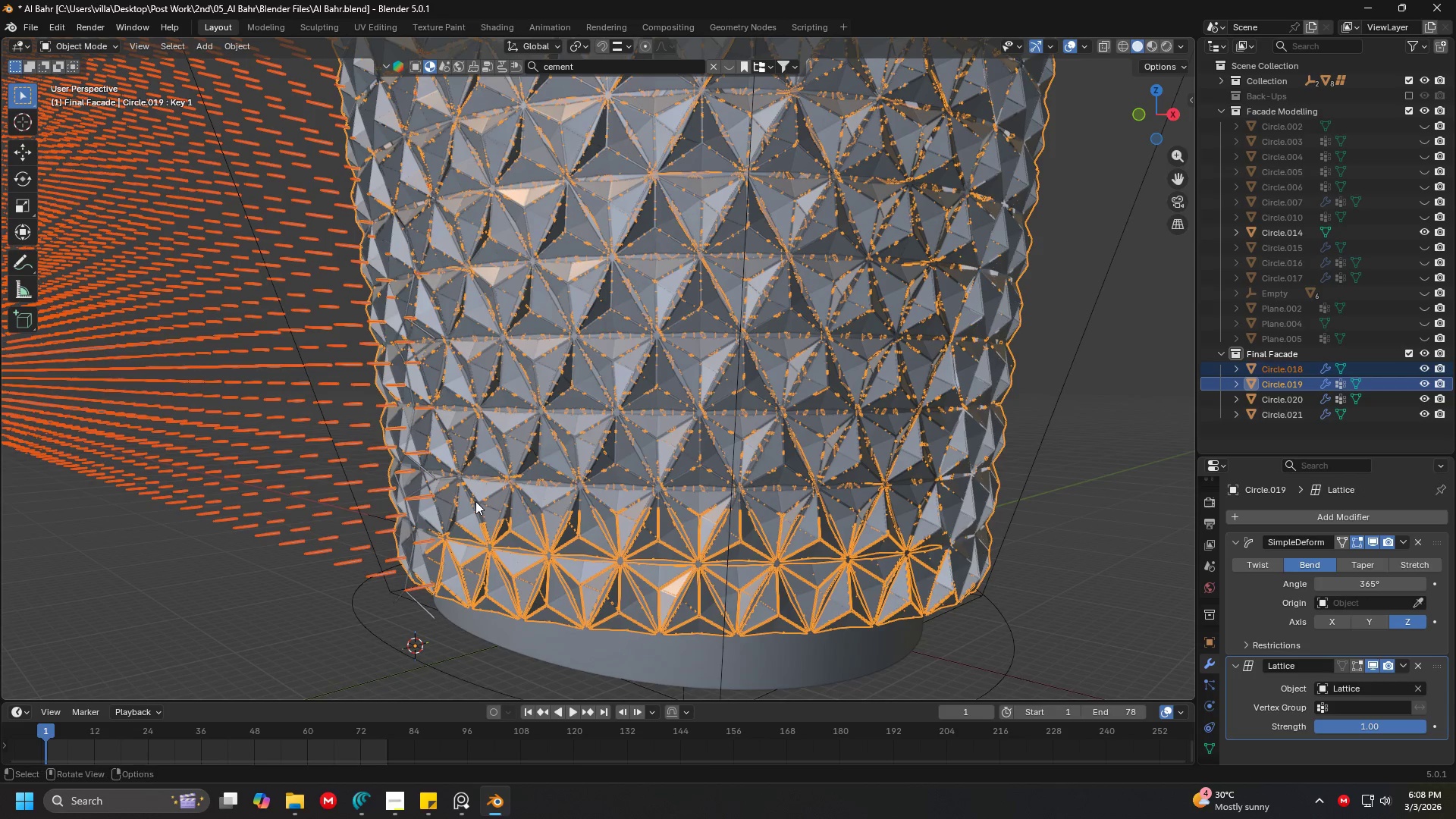 
key(Control+L)
 